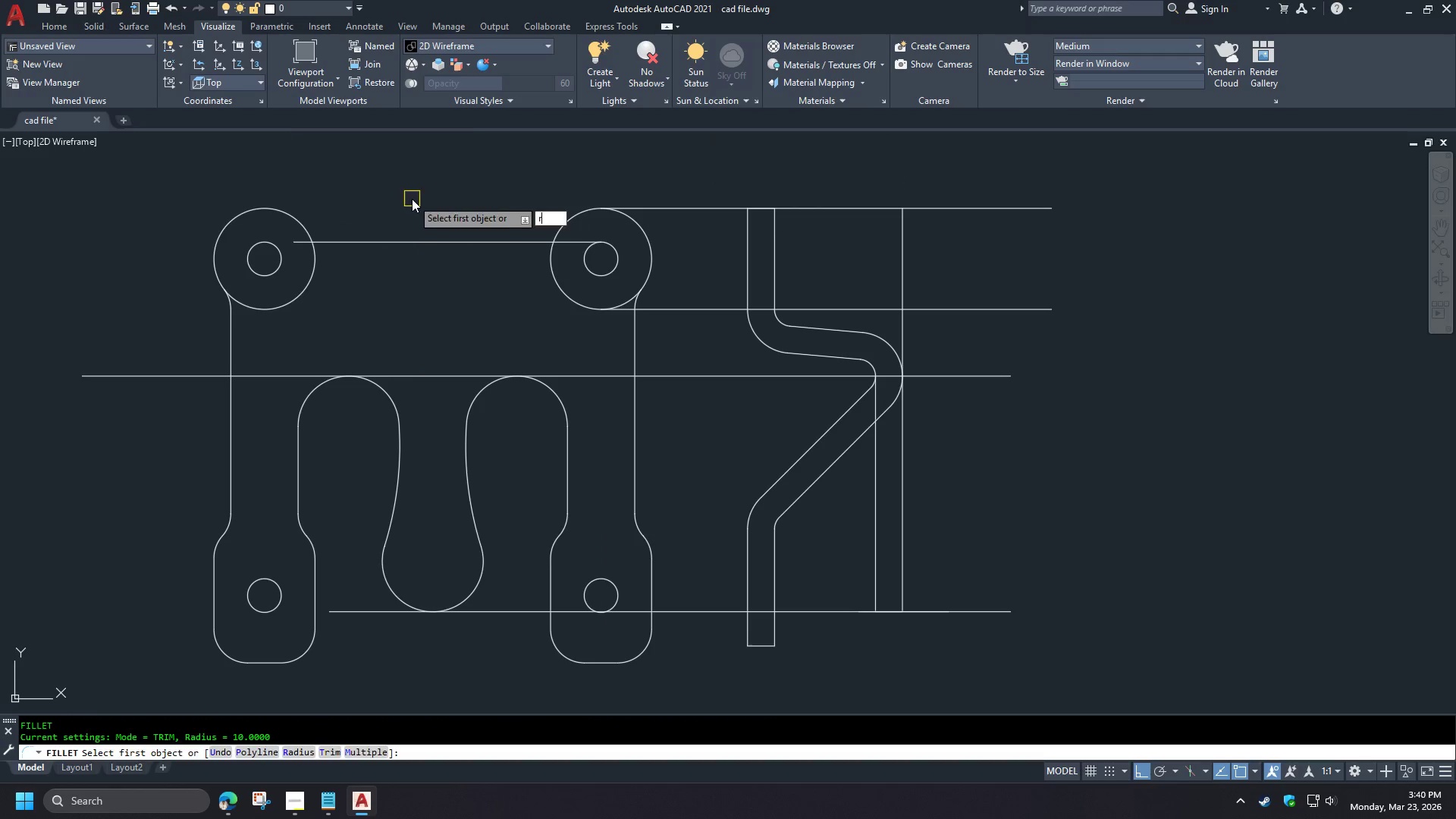 
key(Space)
 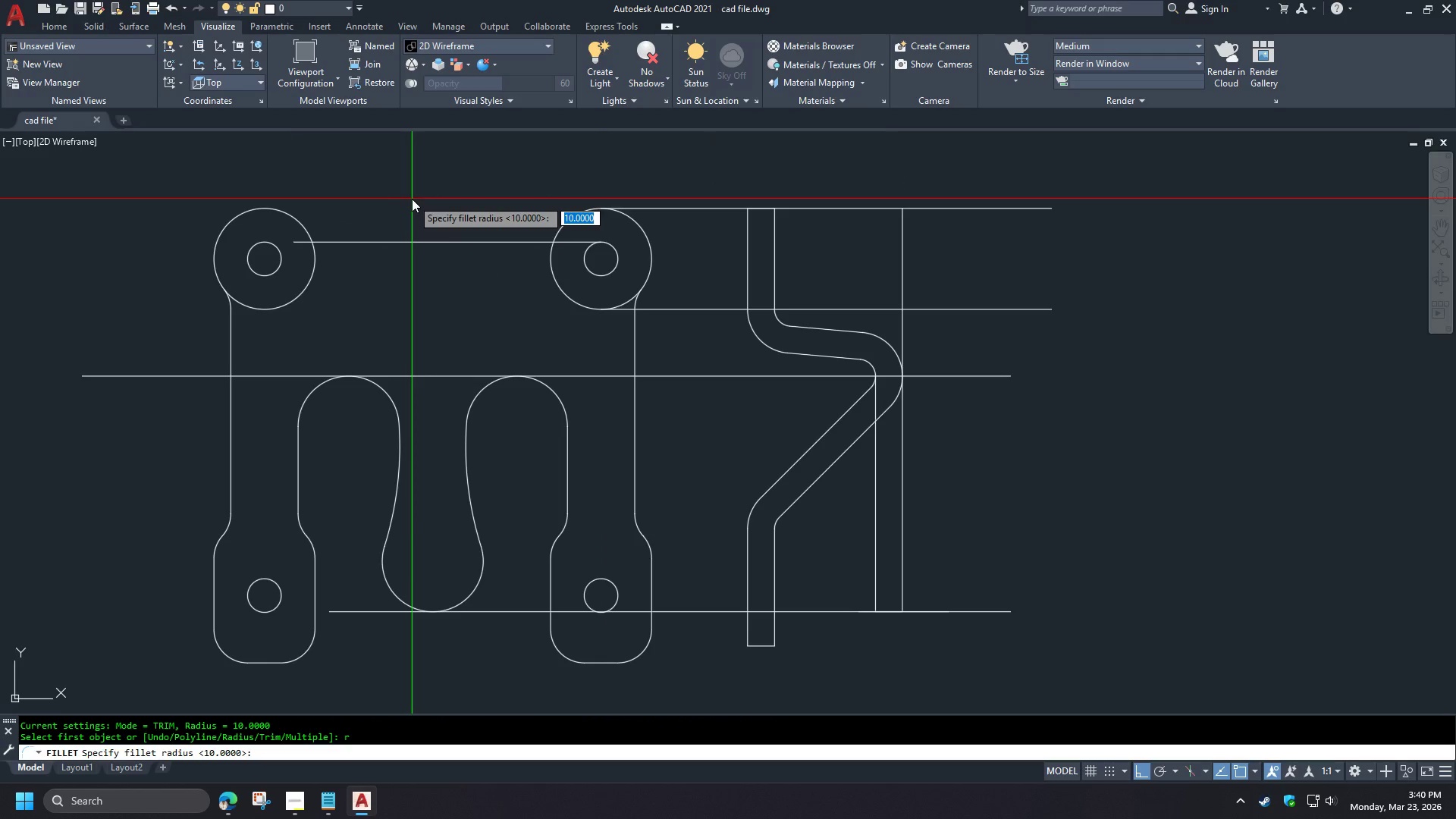 
key(Numpad1)
 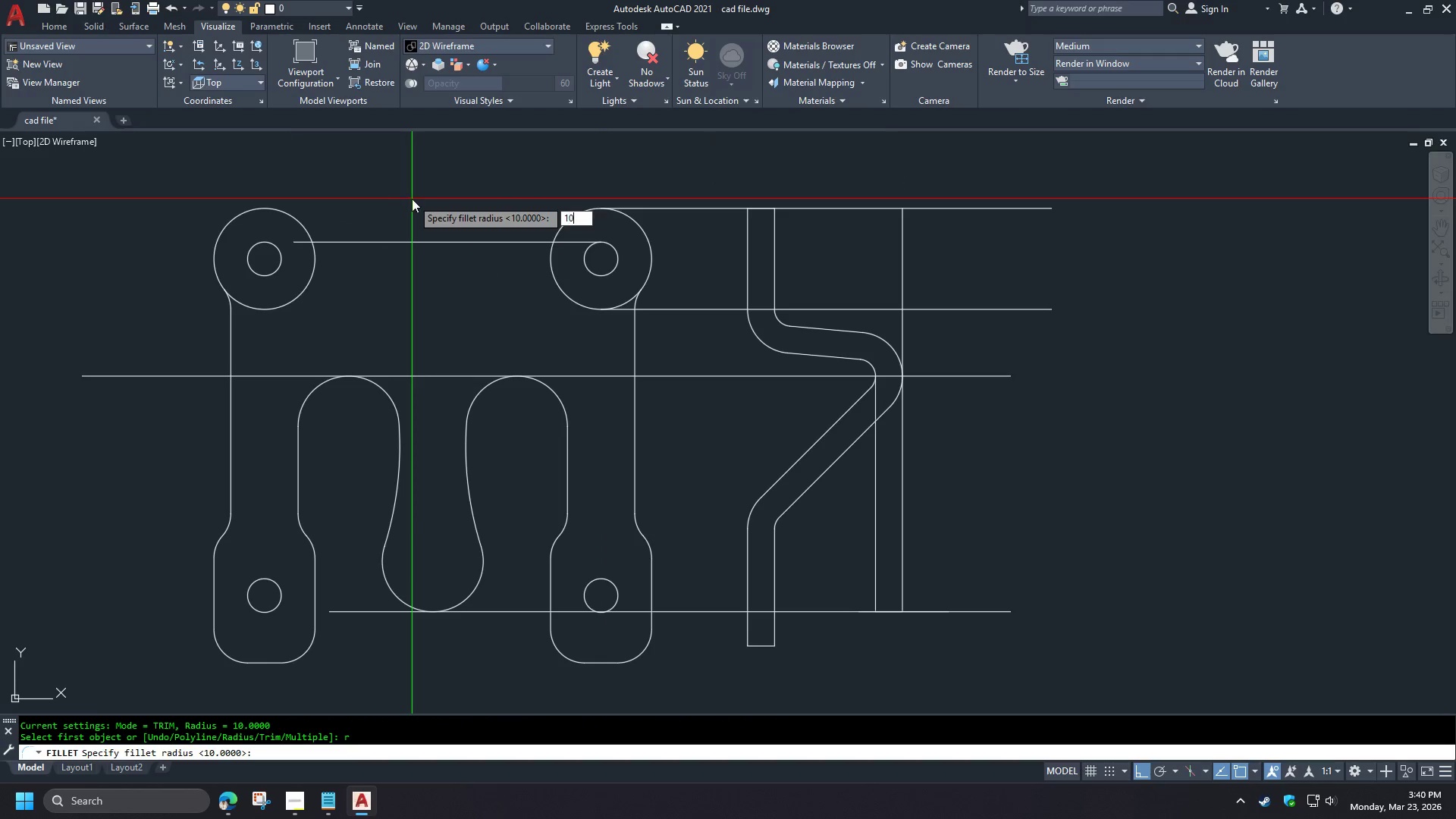 
key(Numpad0)
 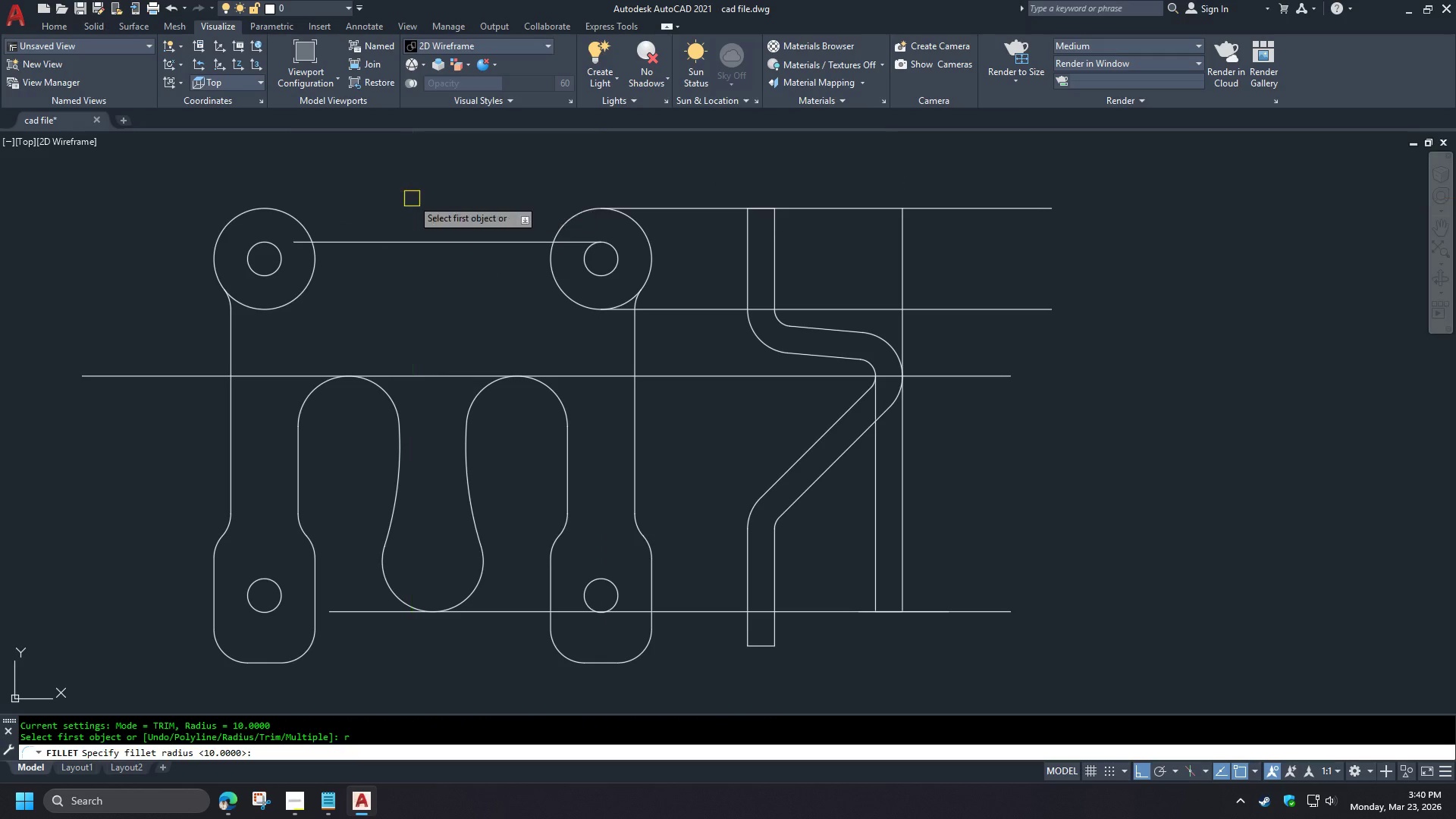 
key(Space)
 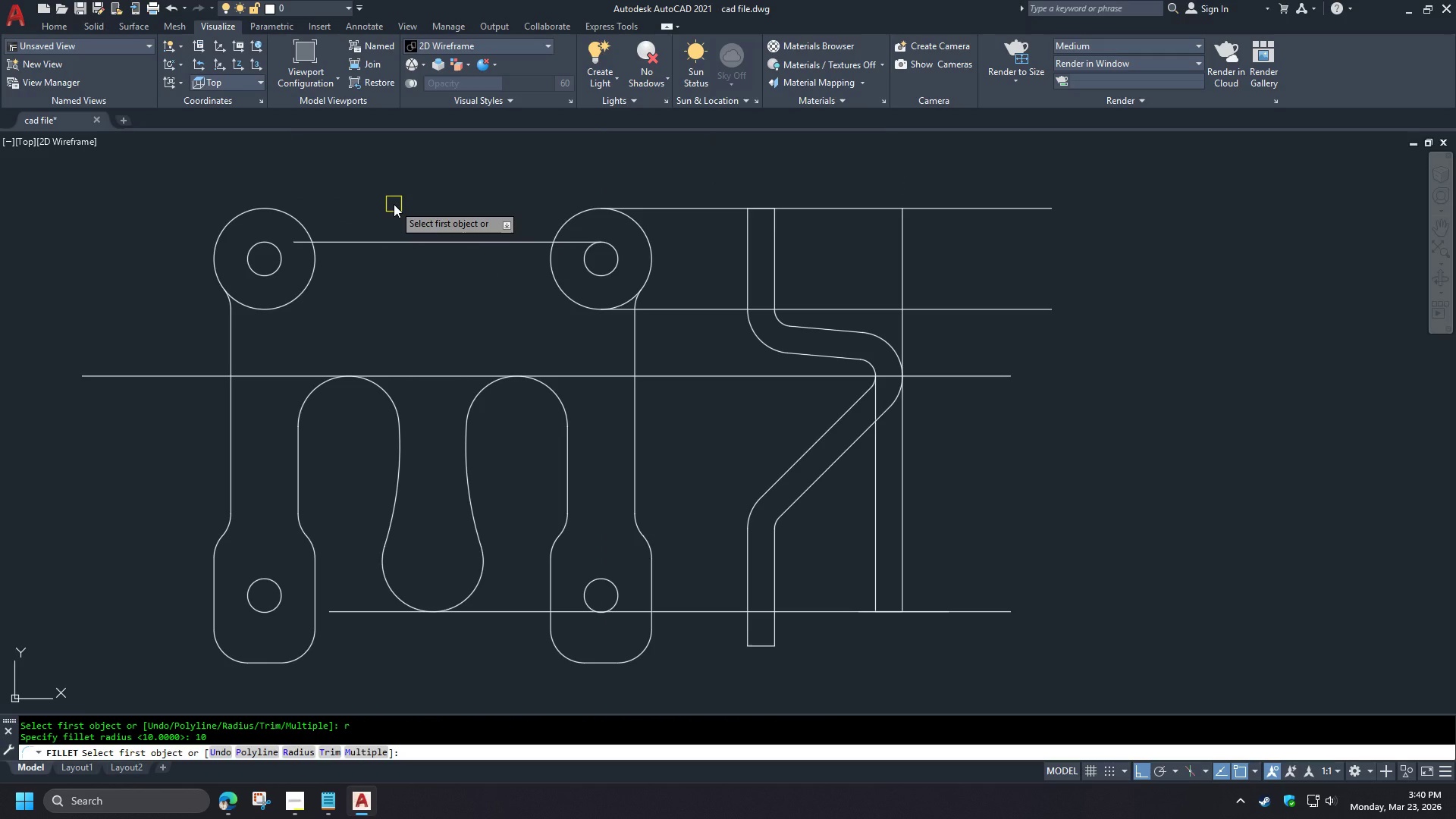 
wait(5.33)
 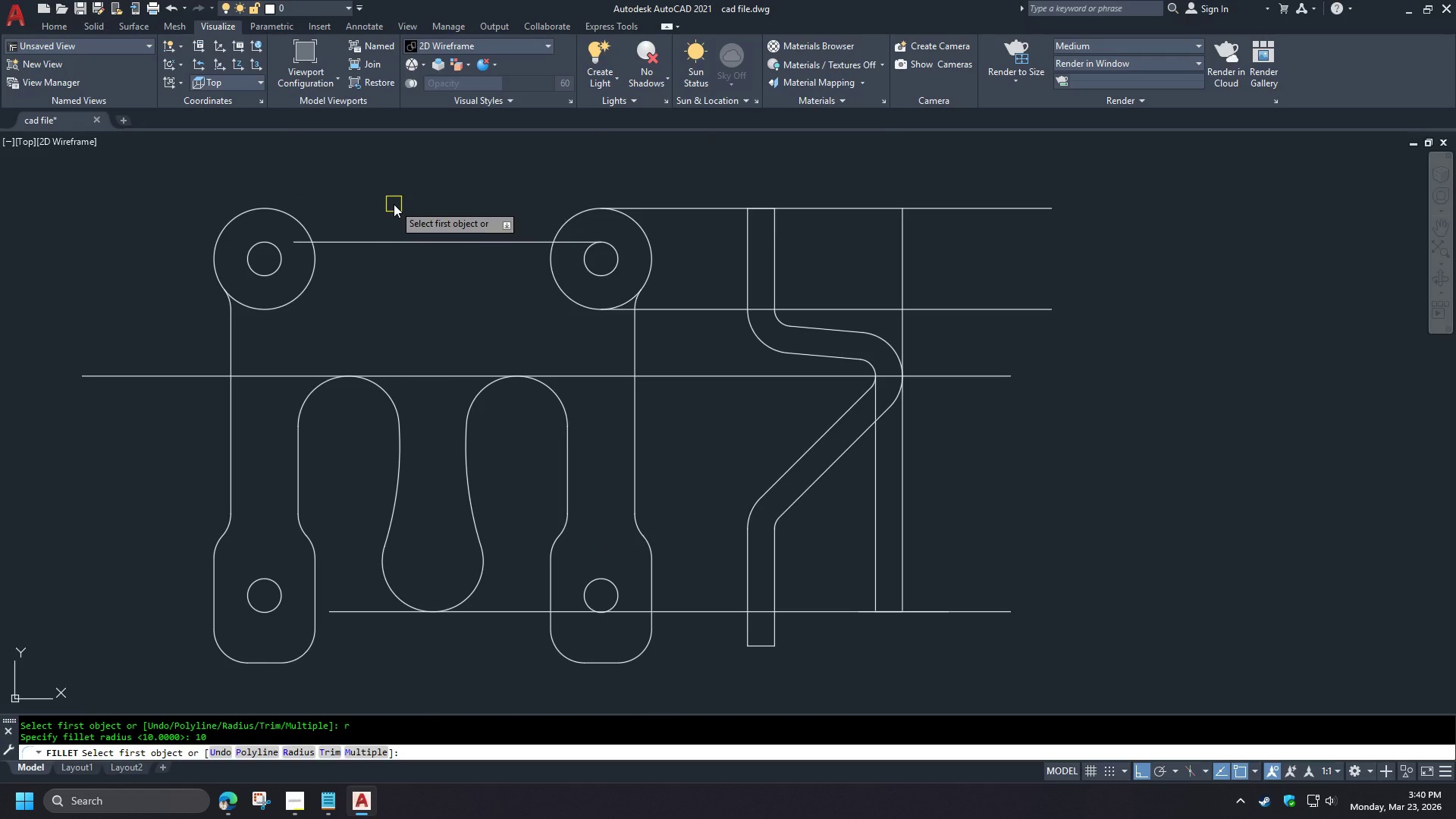 
left_click([373, 240])
 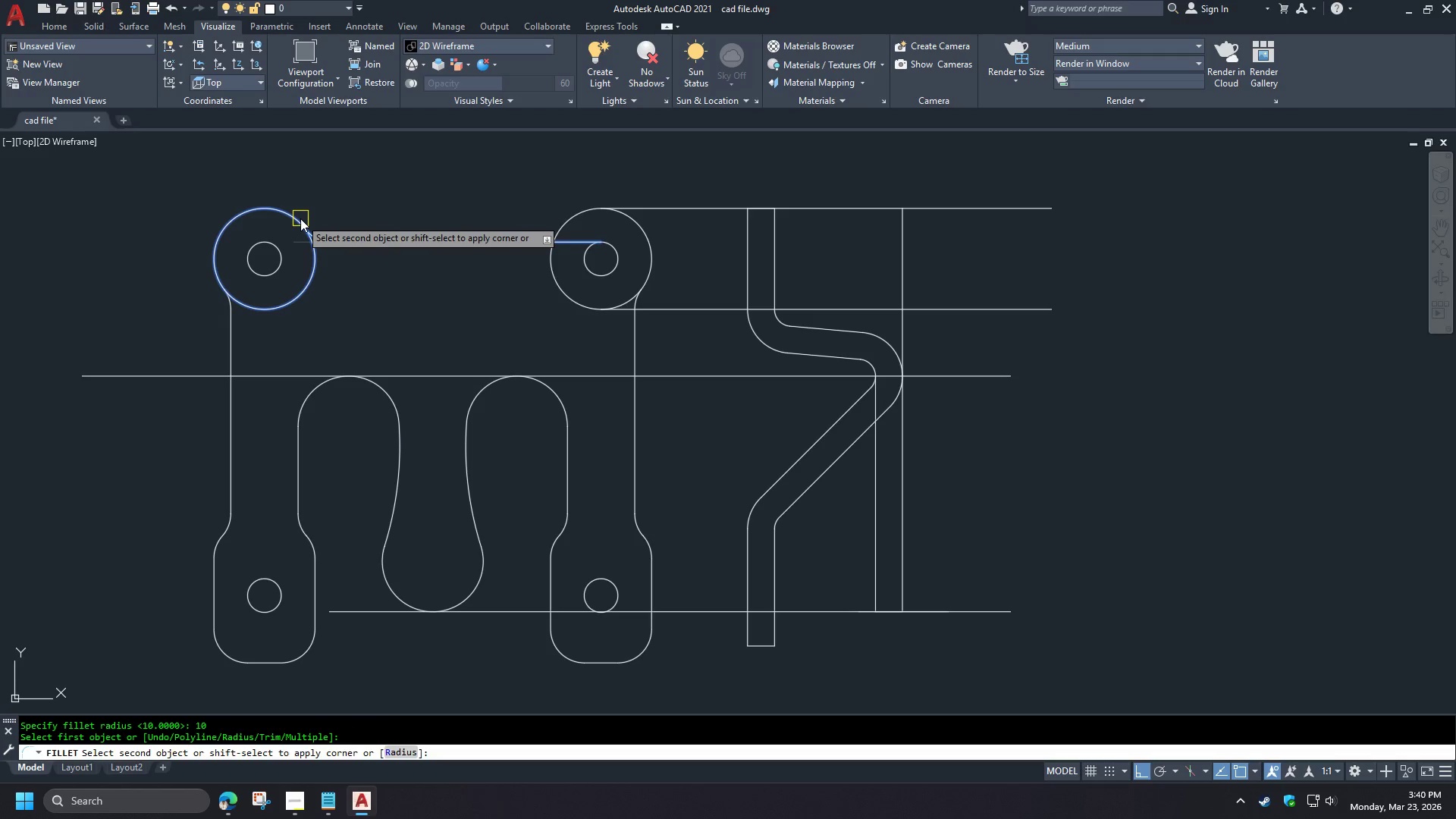 
left_click([300, 218])
 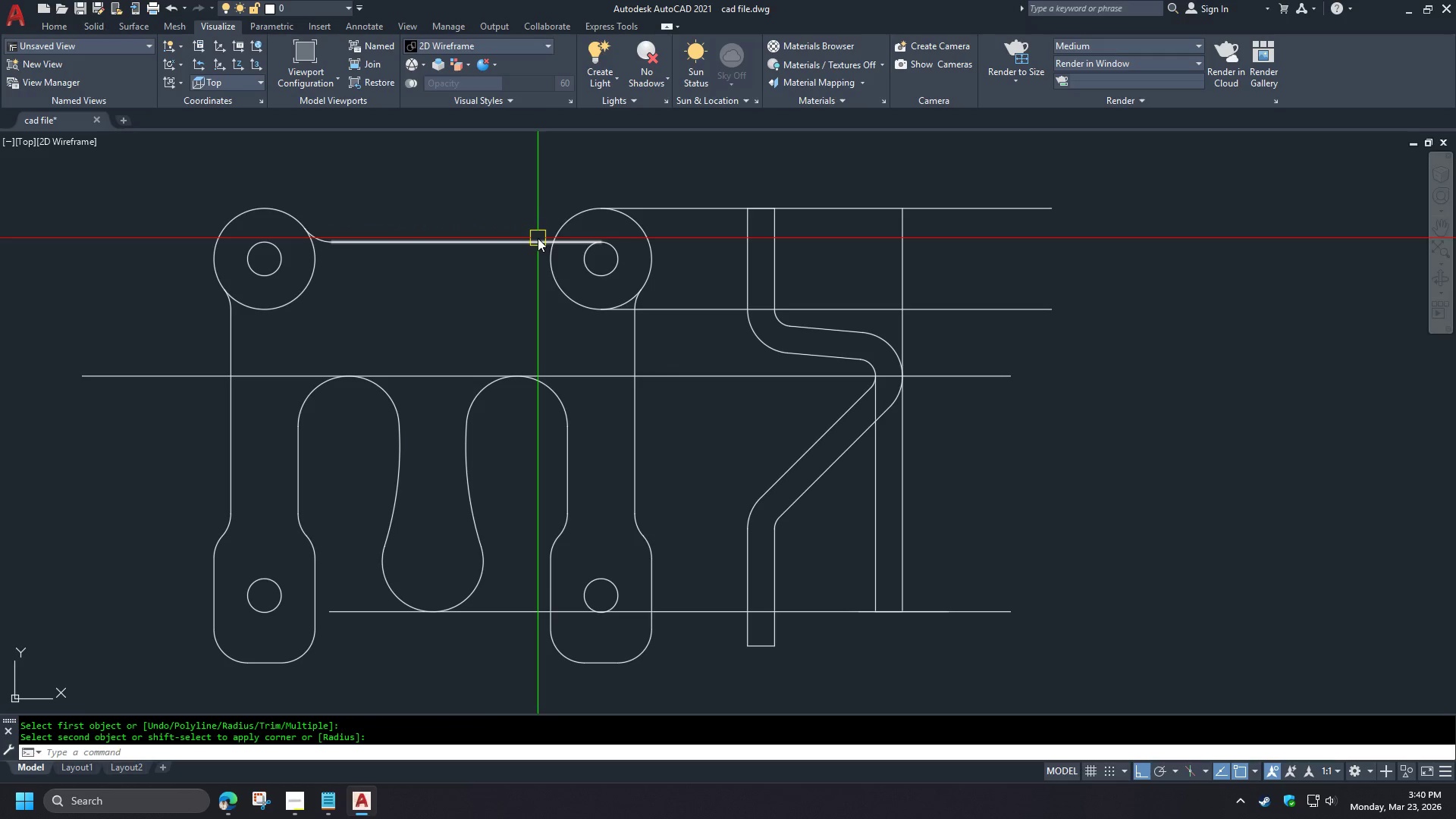 
key(Space)
 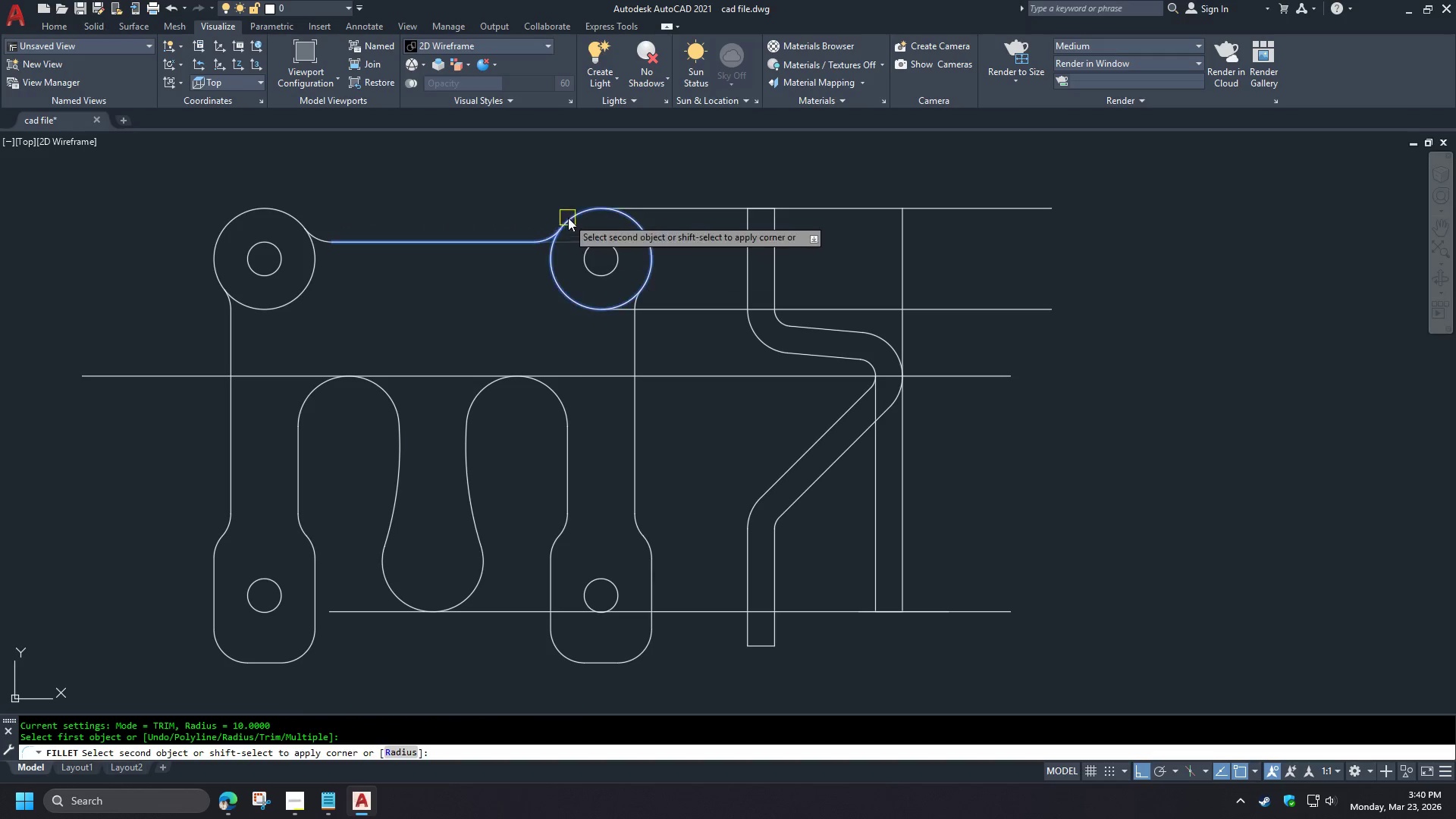 
double_click([570, 218])
 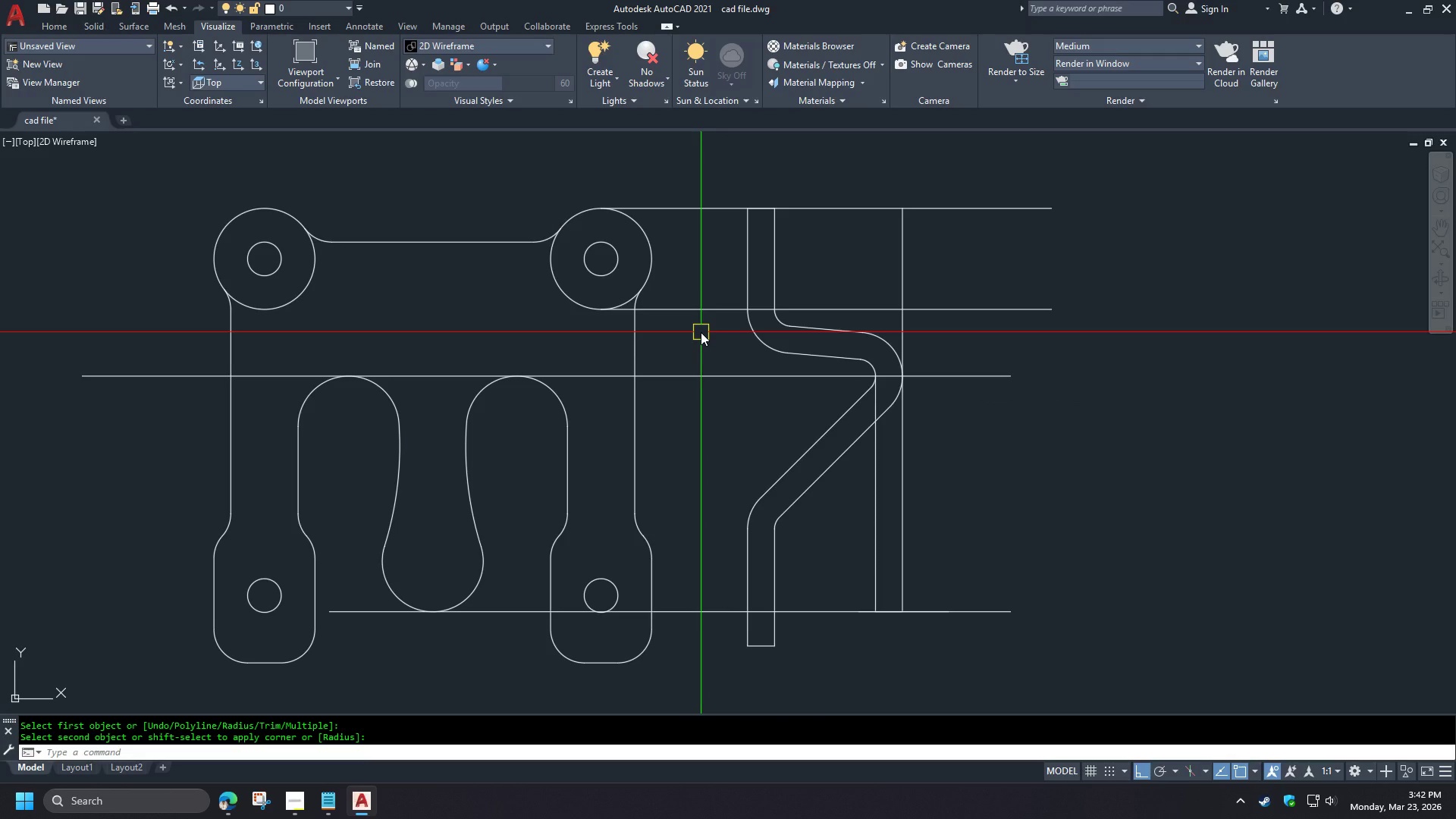 
wait(104.5)
 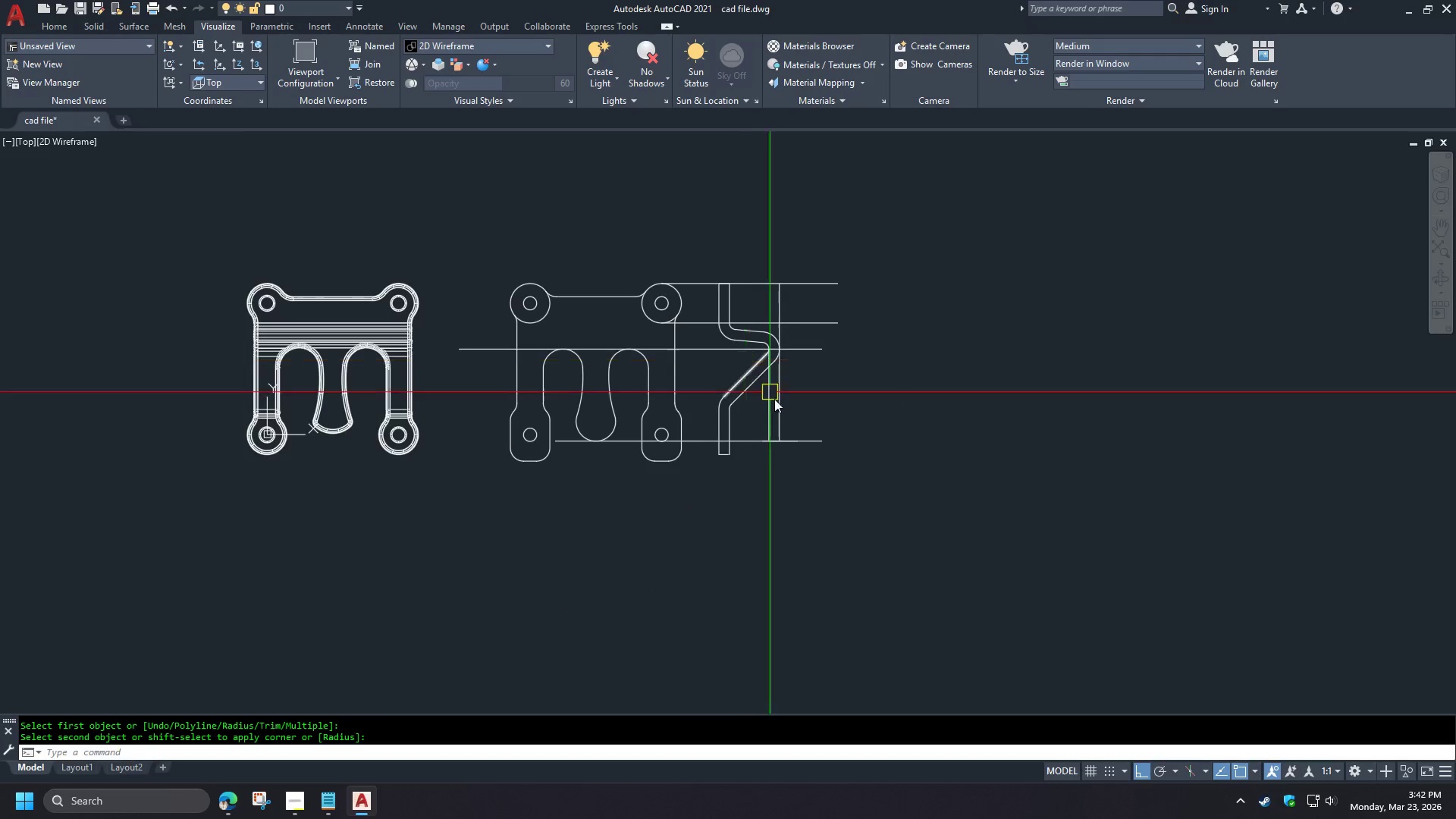 
left_click_drag(start_coordinate=[868, 500], to_coordinate=[867, 494])
 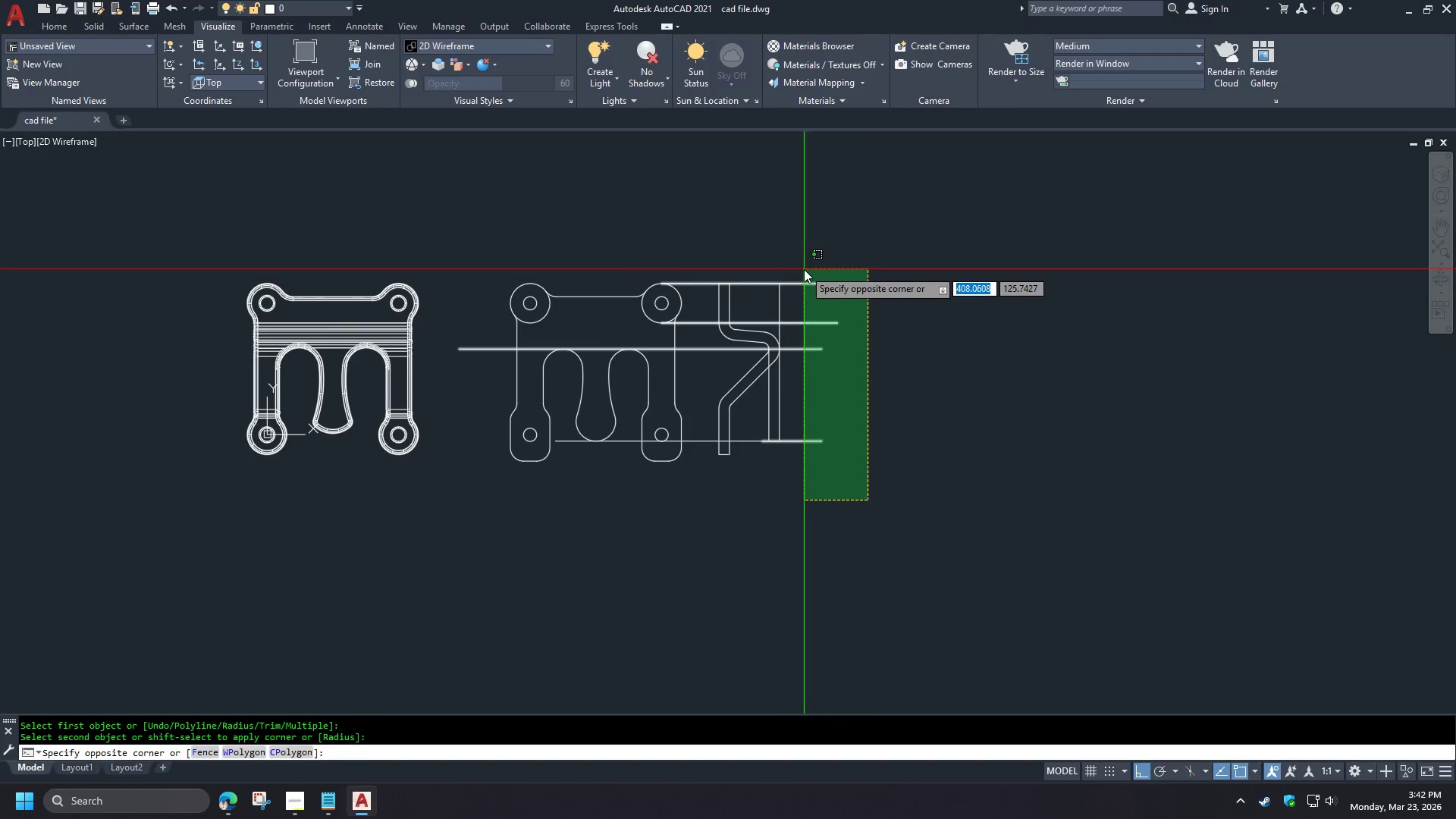 
left_click([805, 269])
 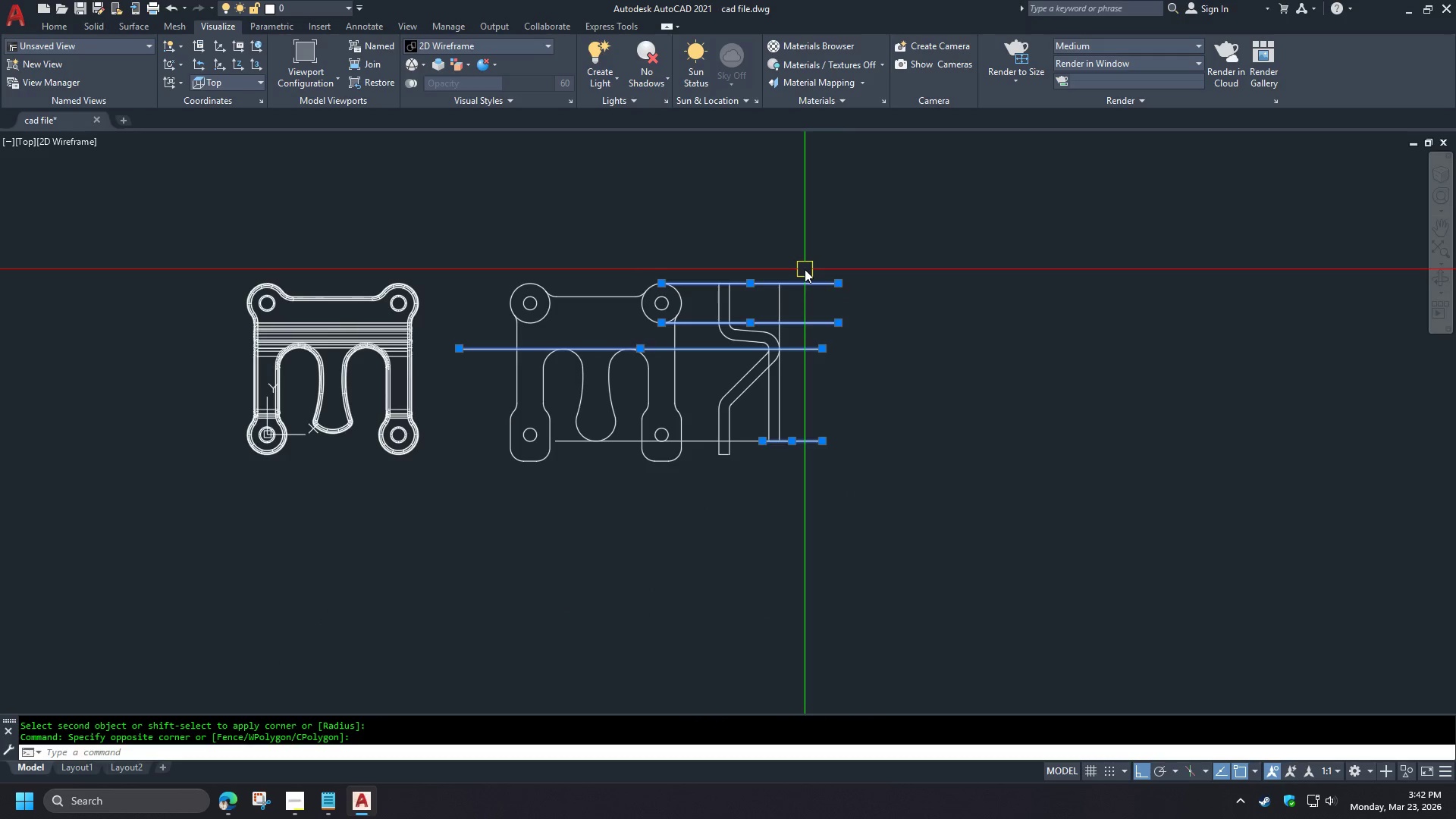 
type(e e tr  )
 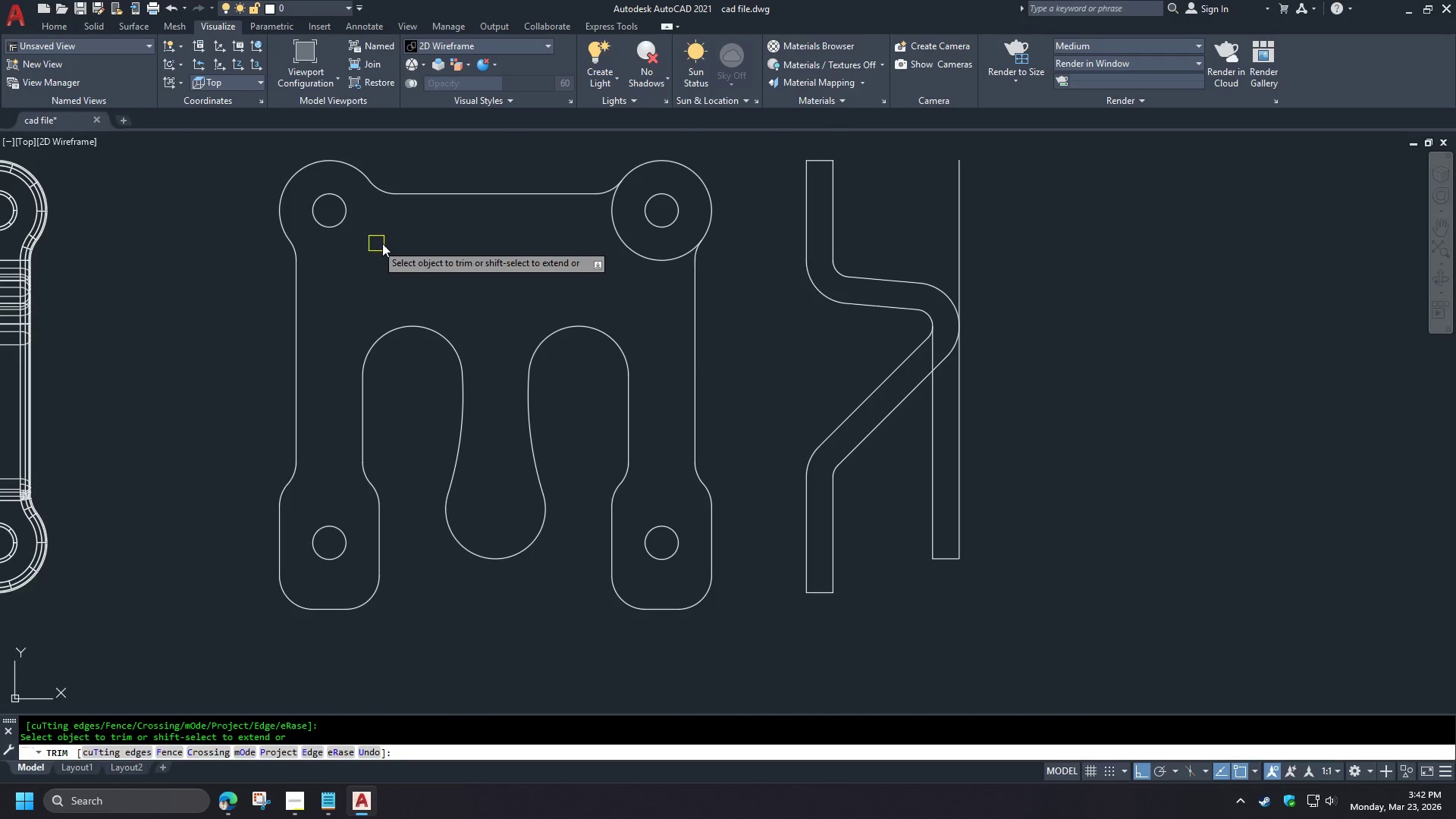 
left_click([369, 243])
 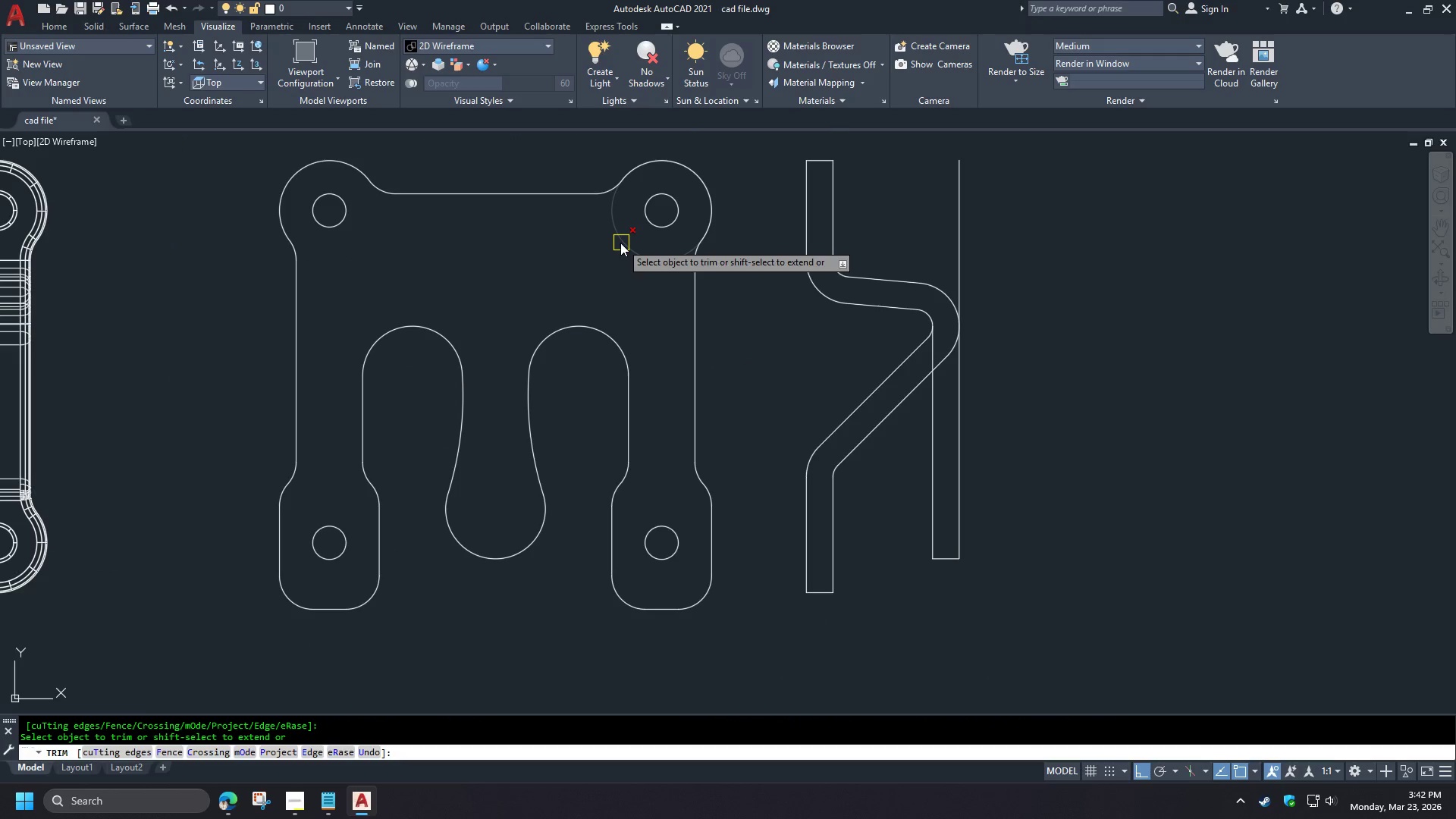 
left_click([620, 247])
 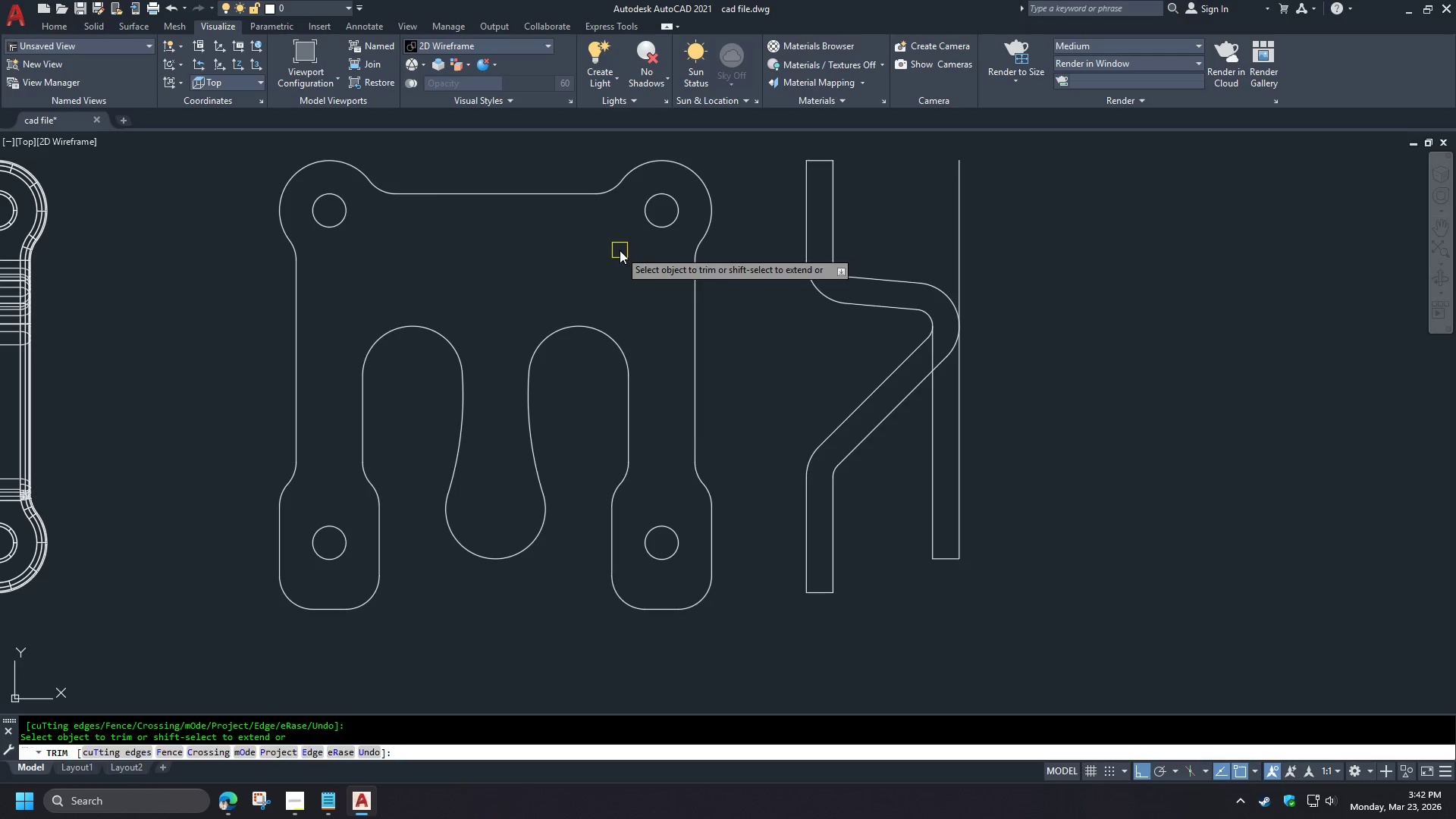 
key(Space)
 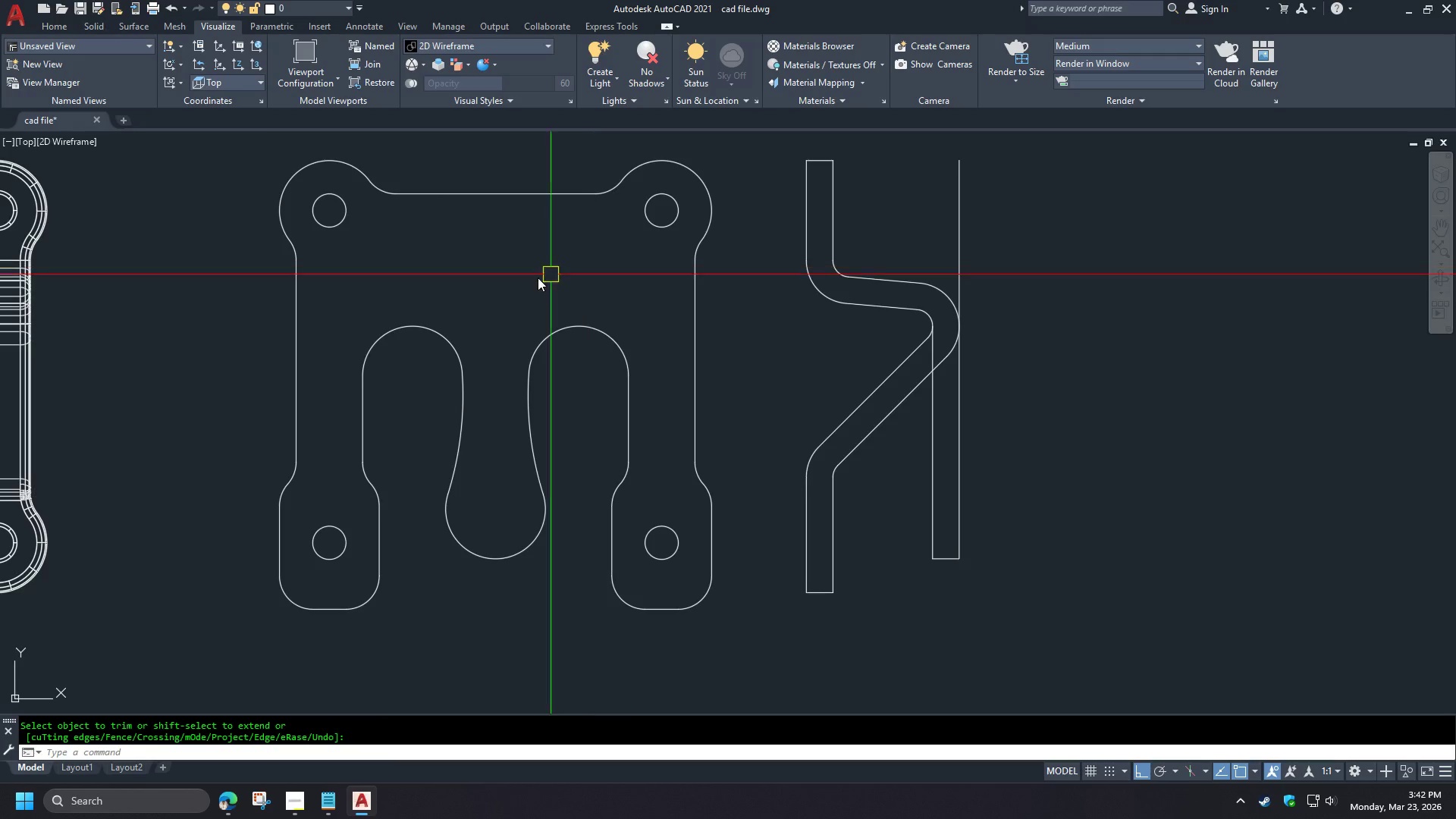 
left_click([375, 191])
 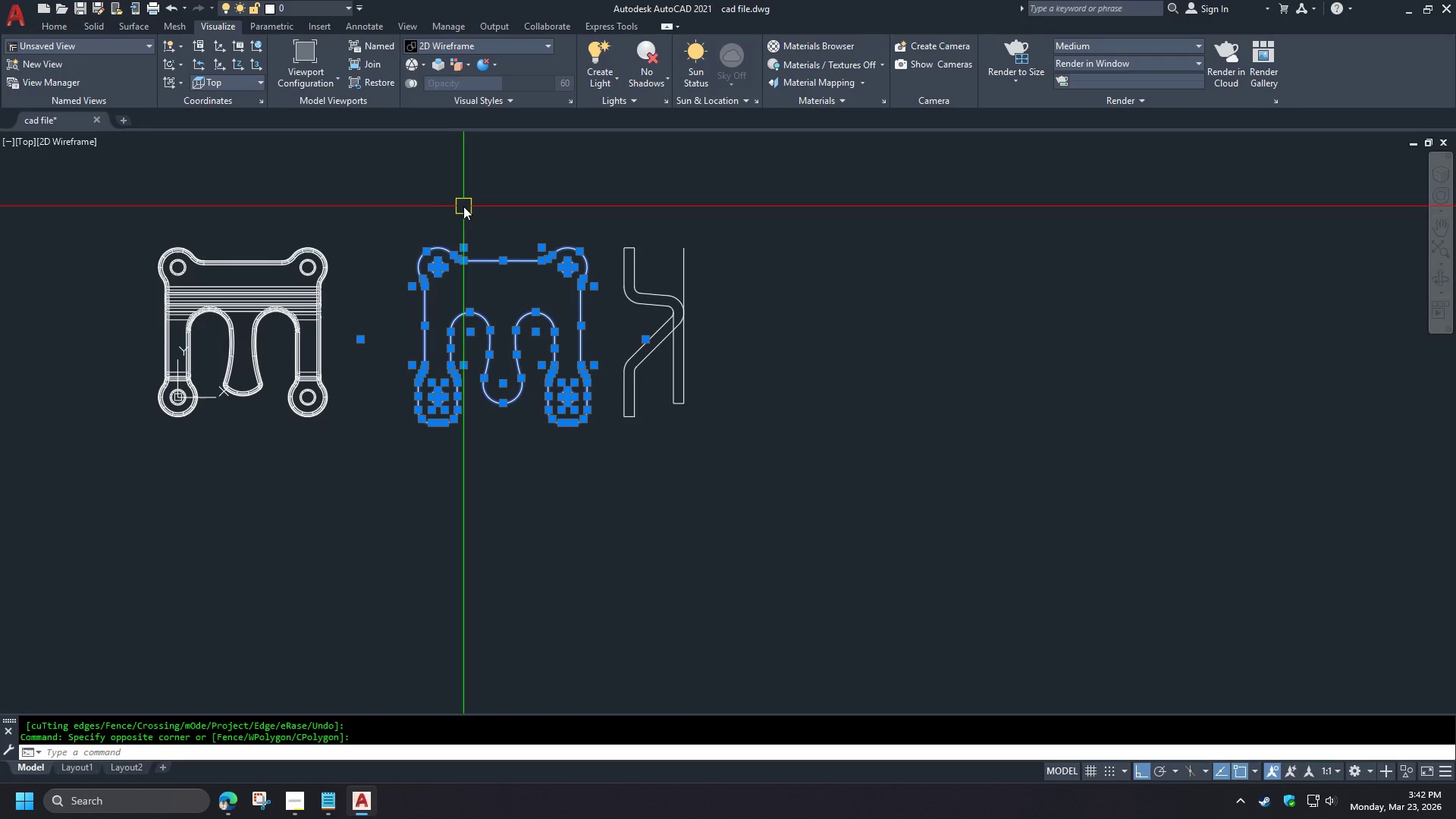 
scroll: coordinate [701, 332], scroll_direction: down, amount: 2.0
 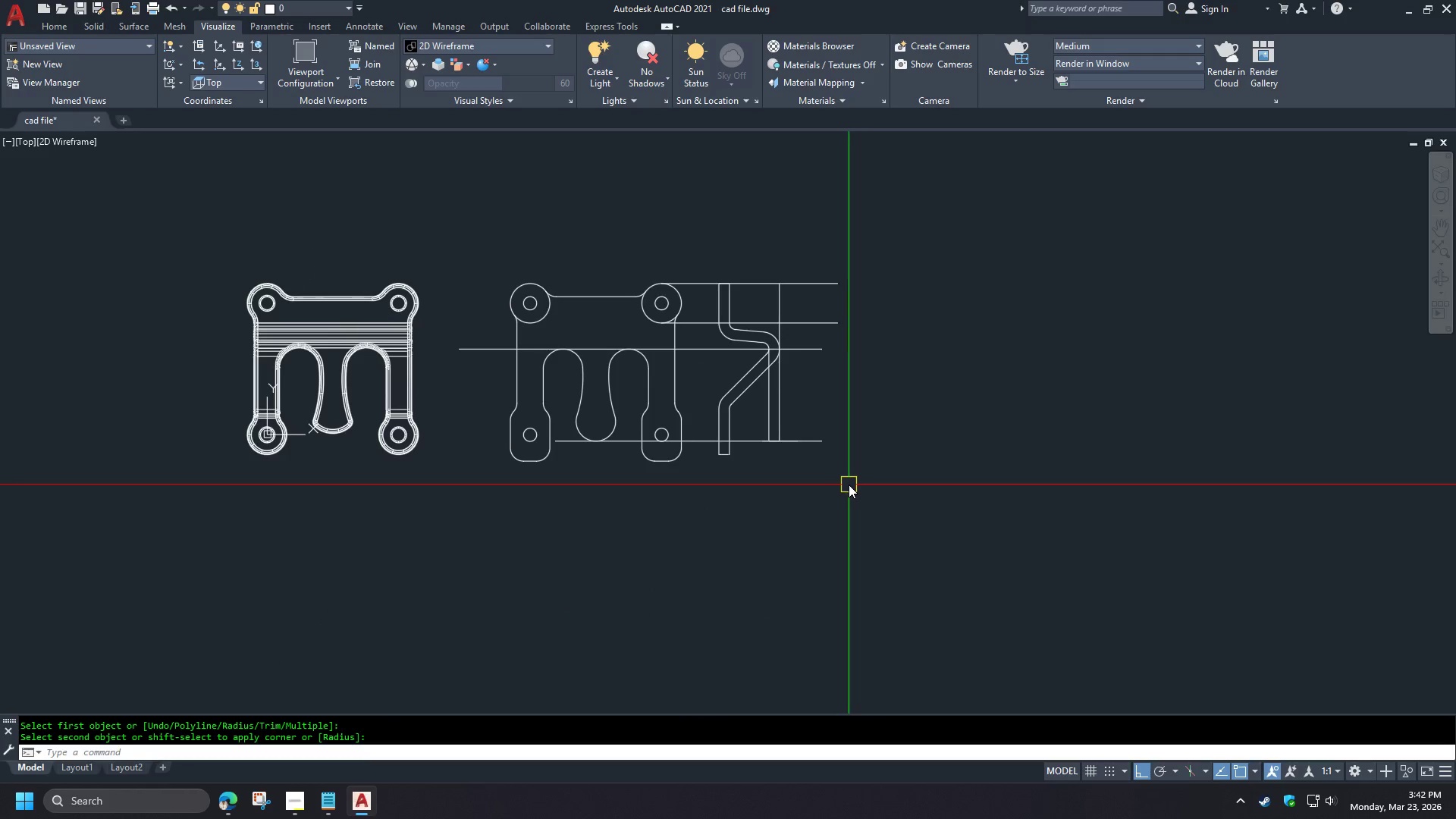 
key(J)
 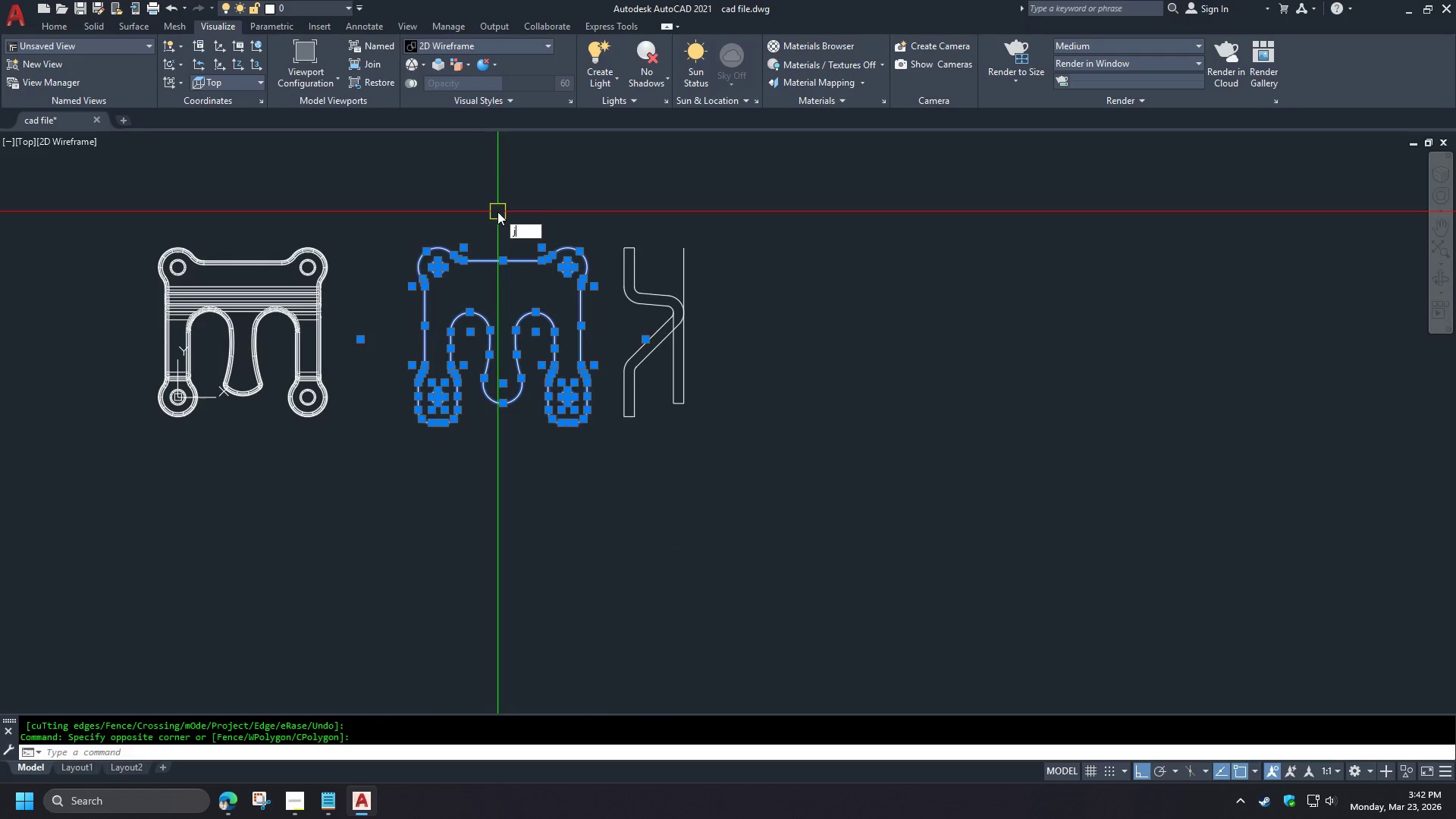 
key(Space)
 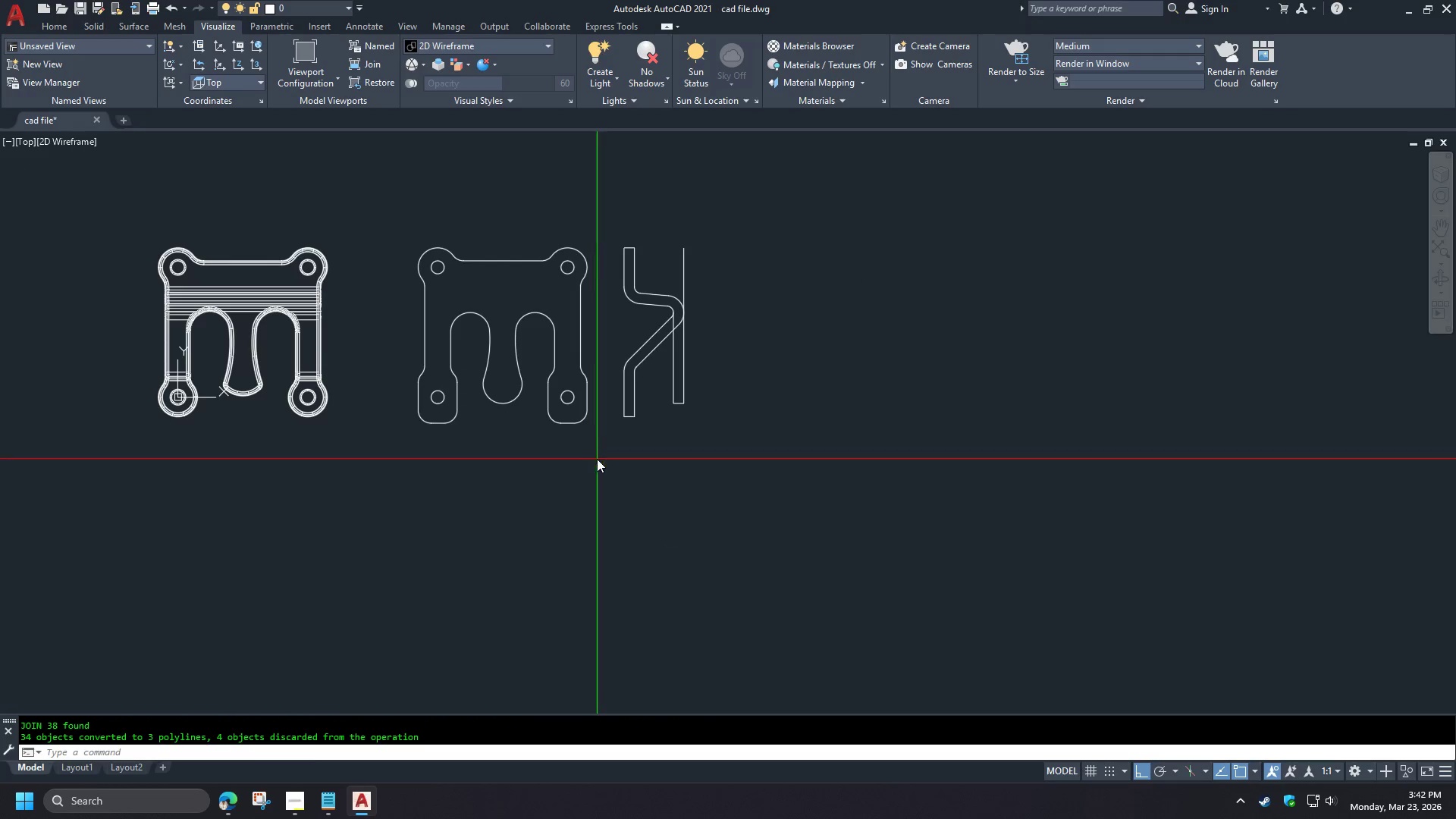 
scroll: coordinate [780, 412], scroll_direction: up, amount: 3.0
 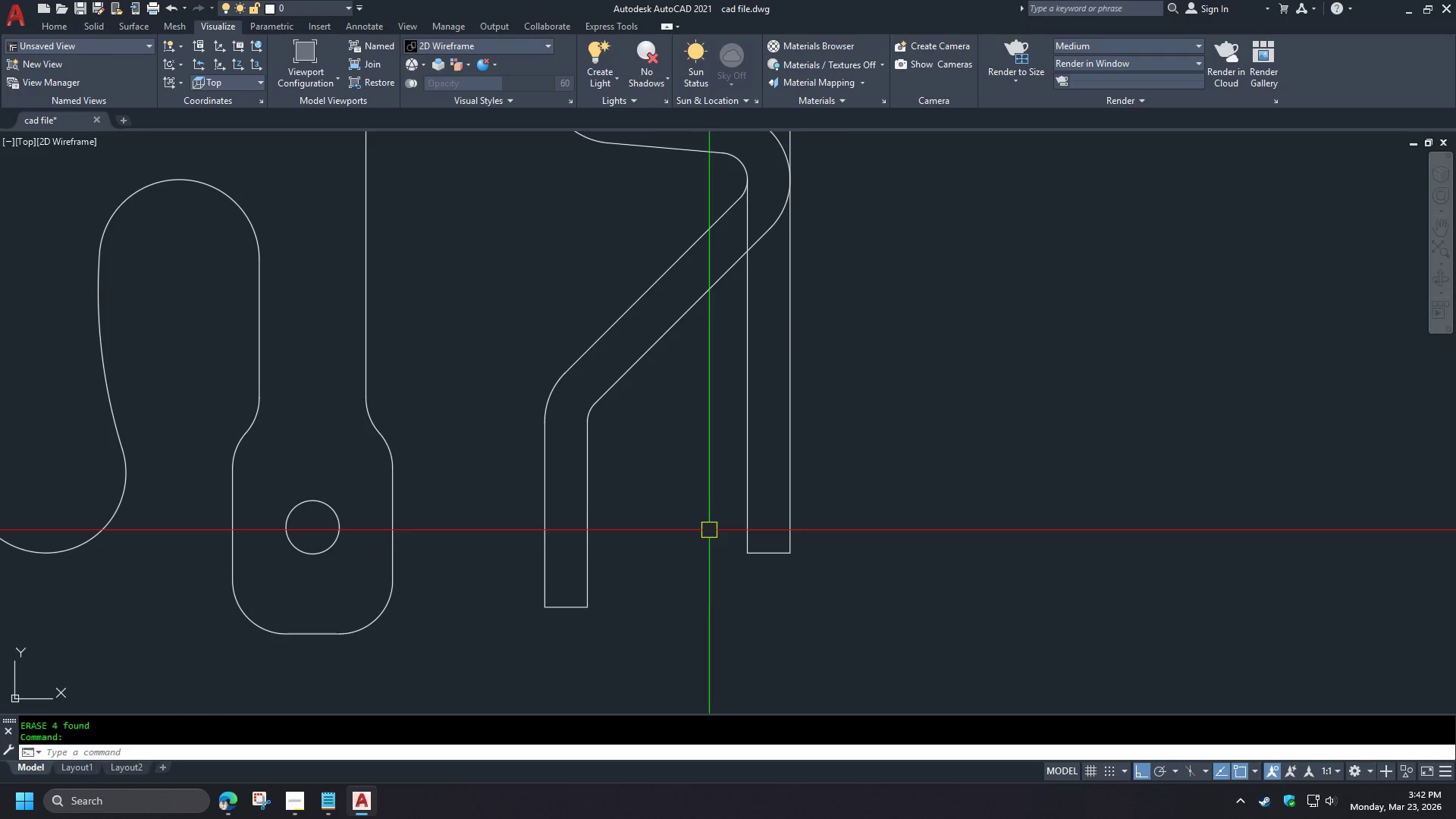 
left_click([393, 217])
 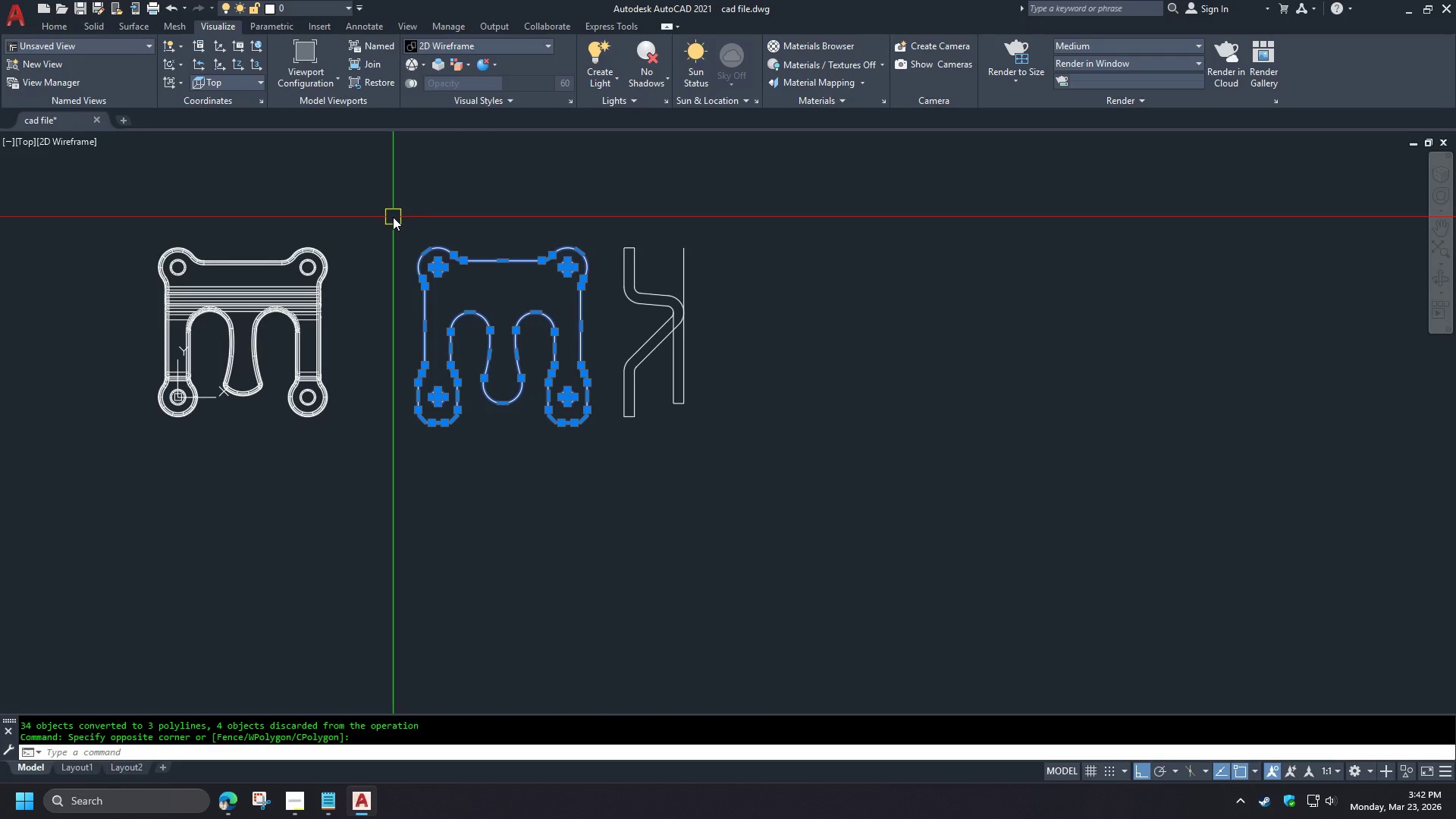 
key(J)
 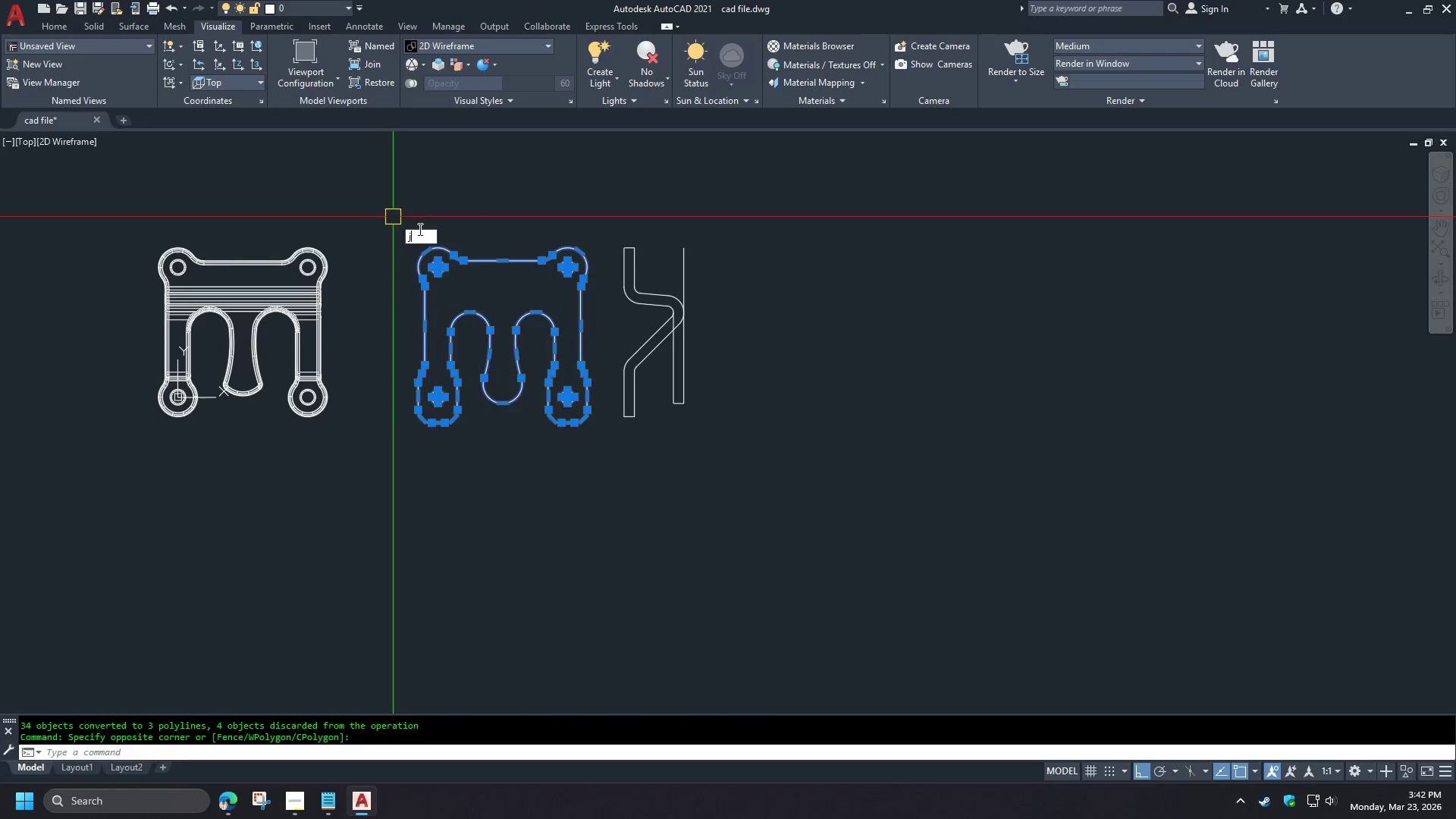 
key(Space)
 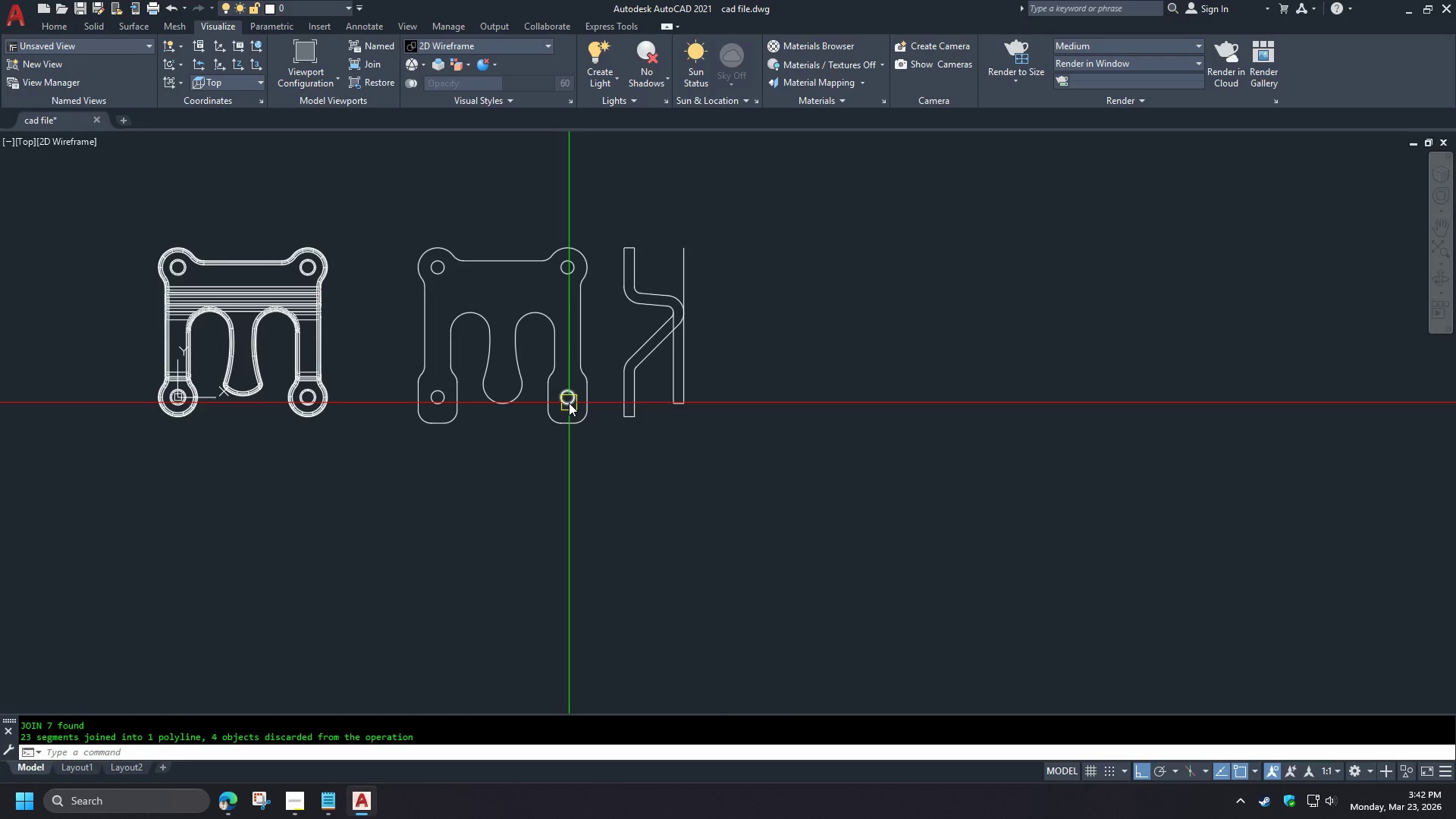 
scroll: coordinate [812, 302], scroll_direction: down, amount: 2.0
 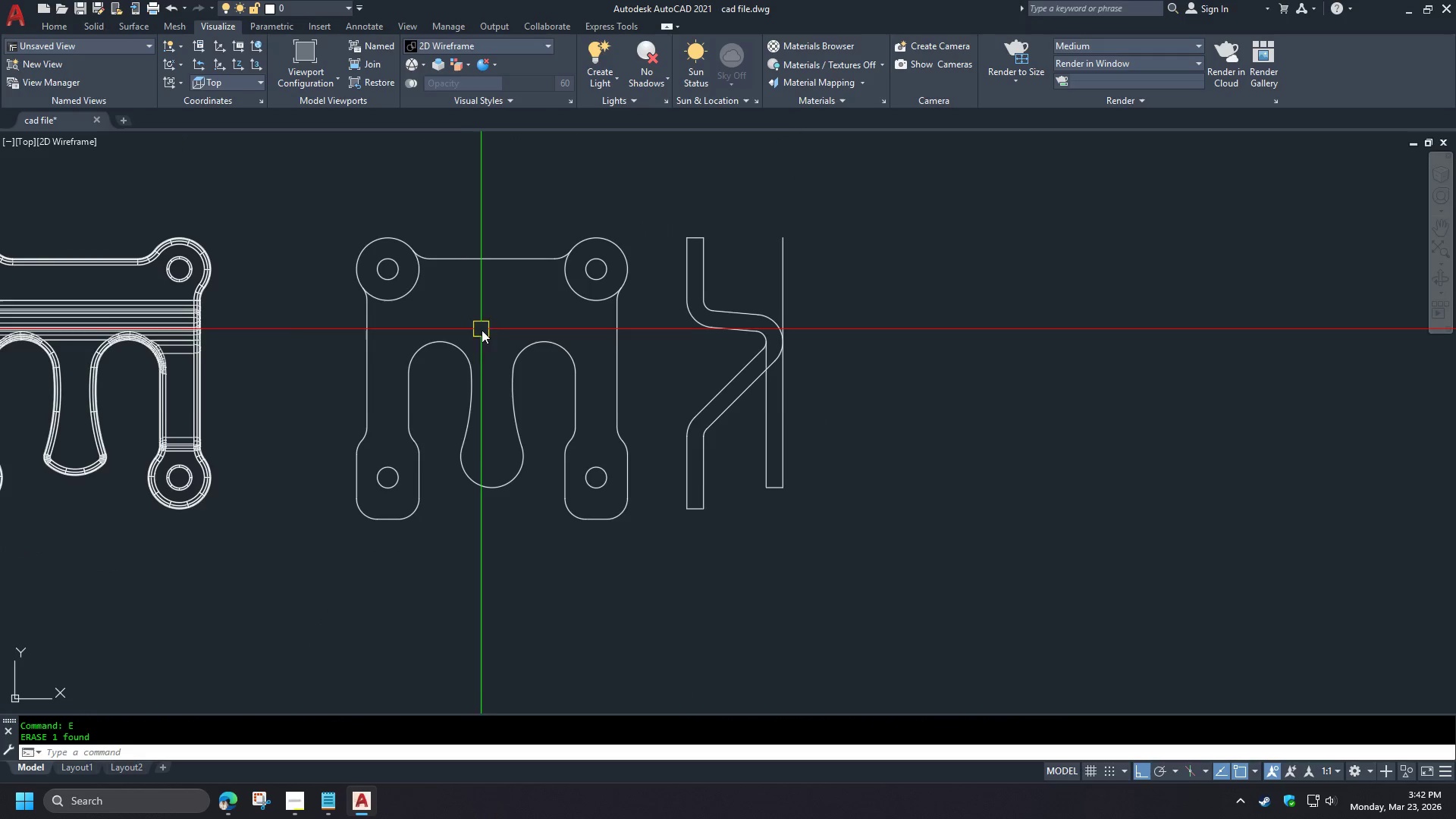 
scroll: coordinate [484, 368], scroll_direction: up, amount: 1.0
 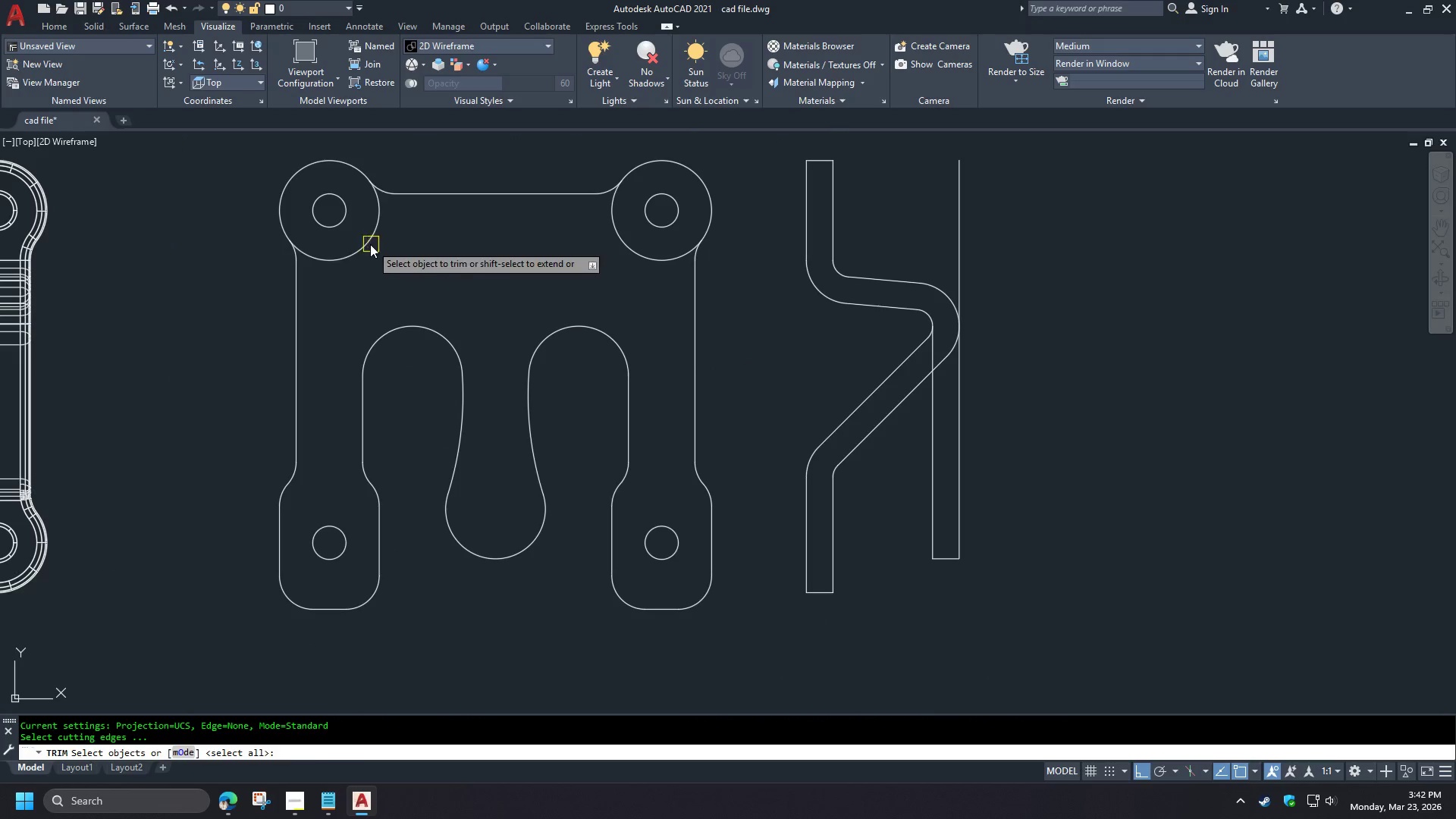 
type(tr )
 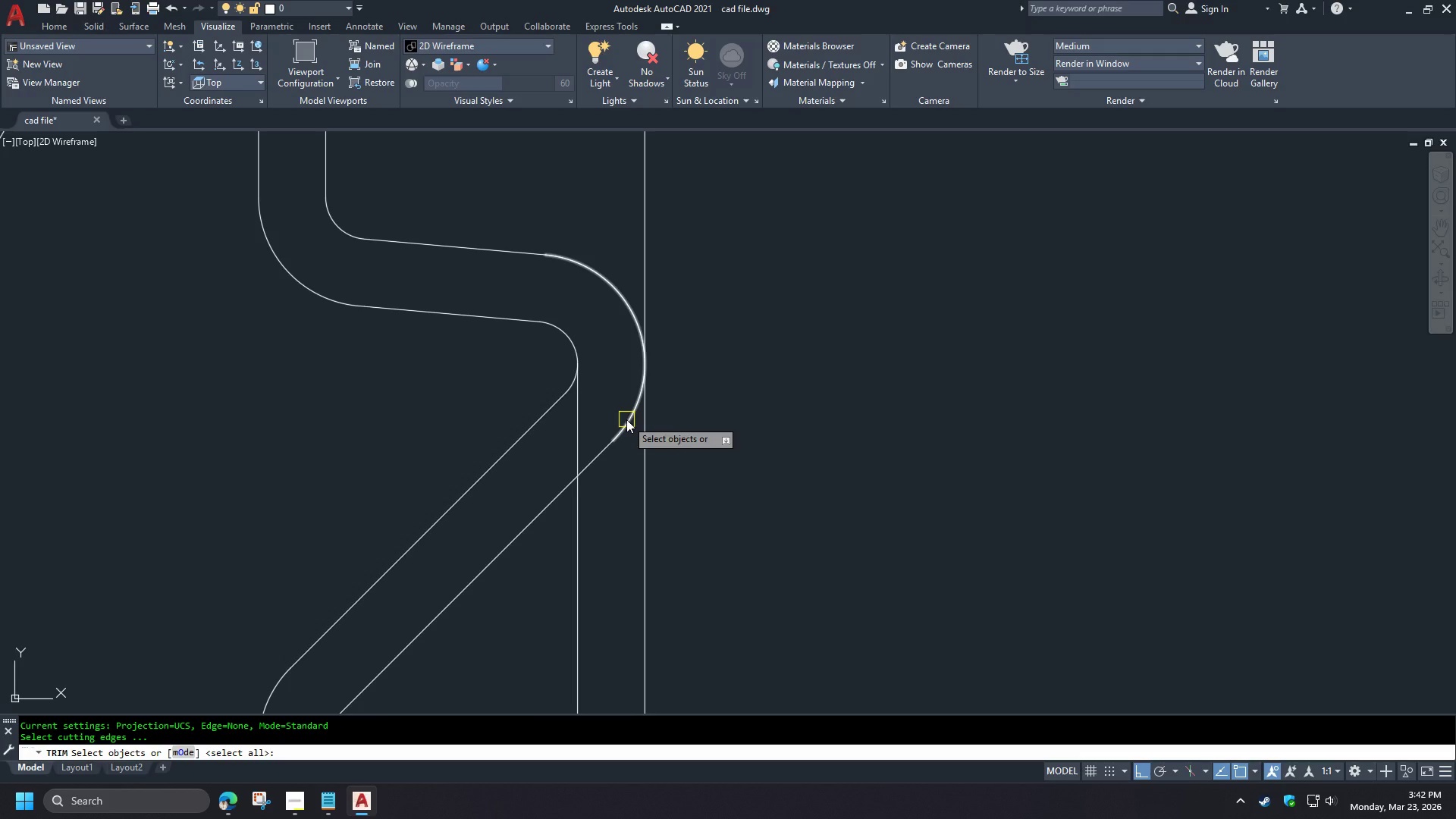 
scroll: coordinate [509, 308], scroll_direction: down, amount: 2.0
 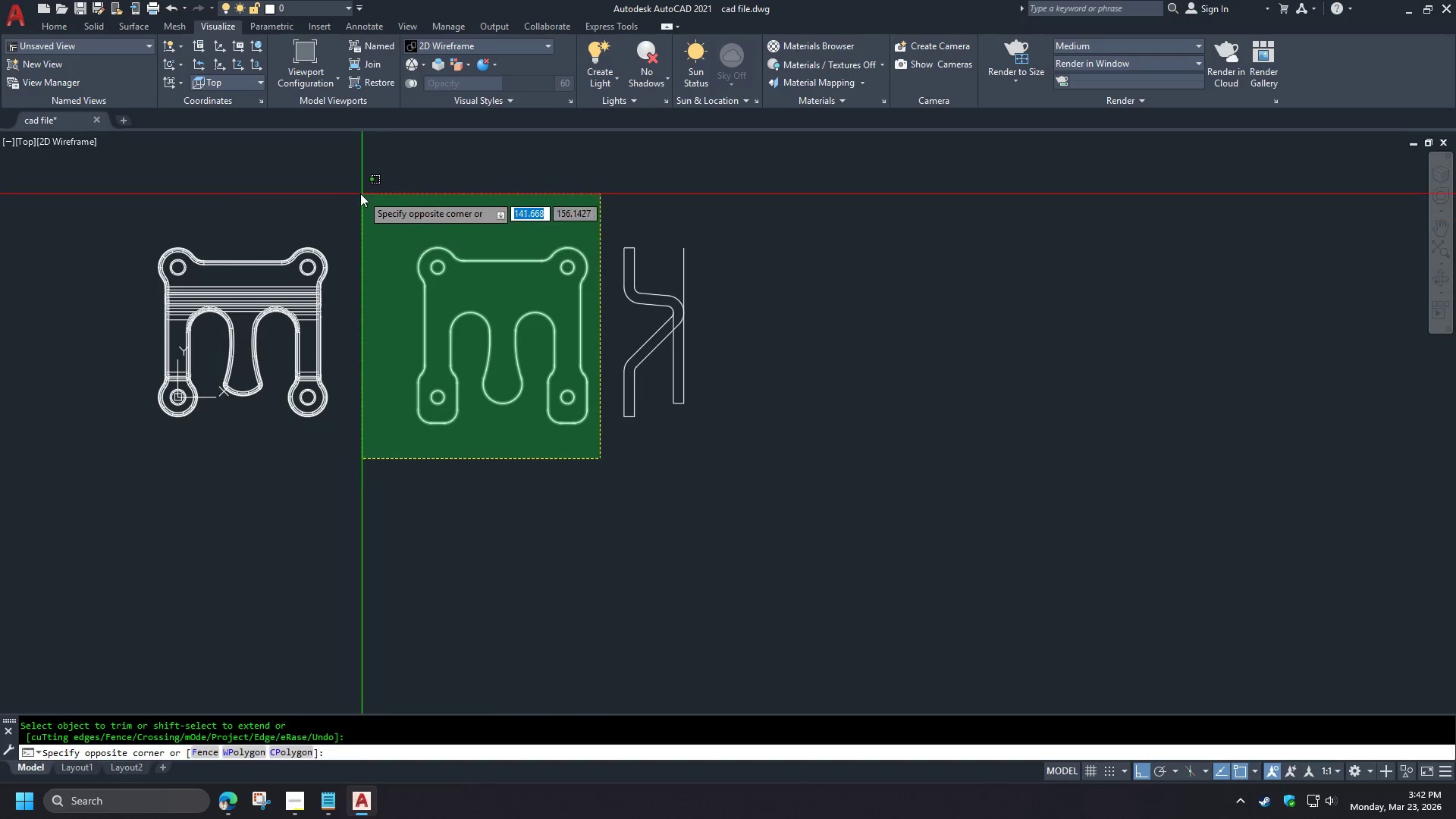 
left_click([626, 419])
 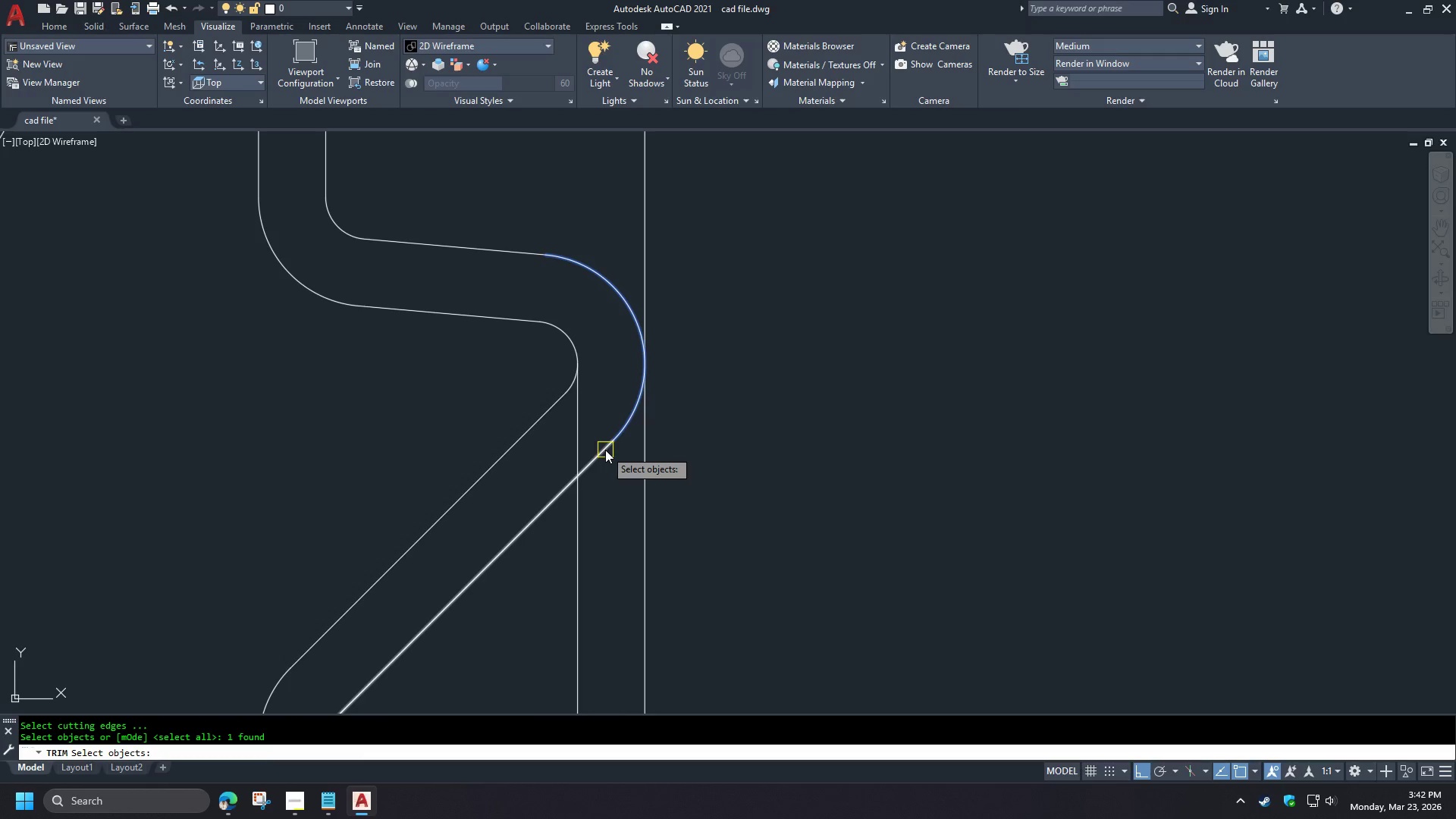 
left_click([605, 450])
 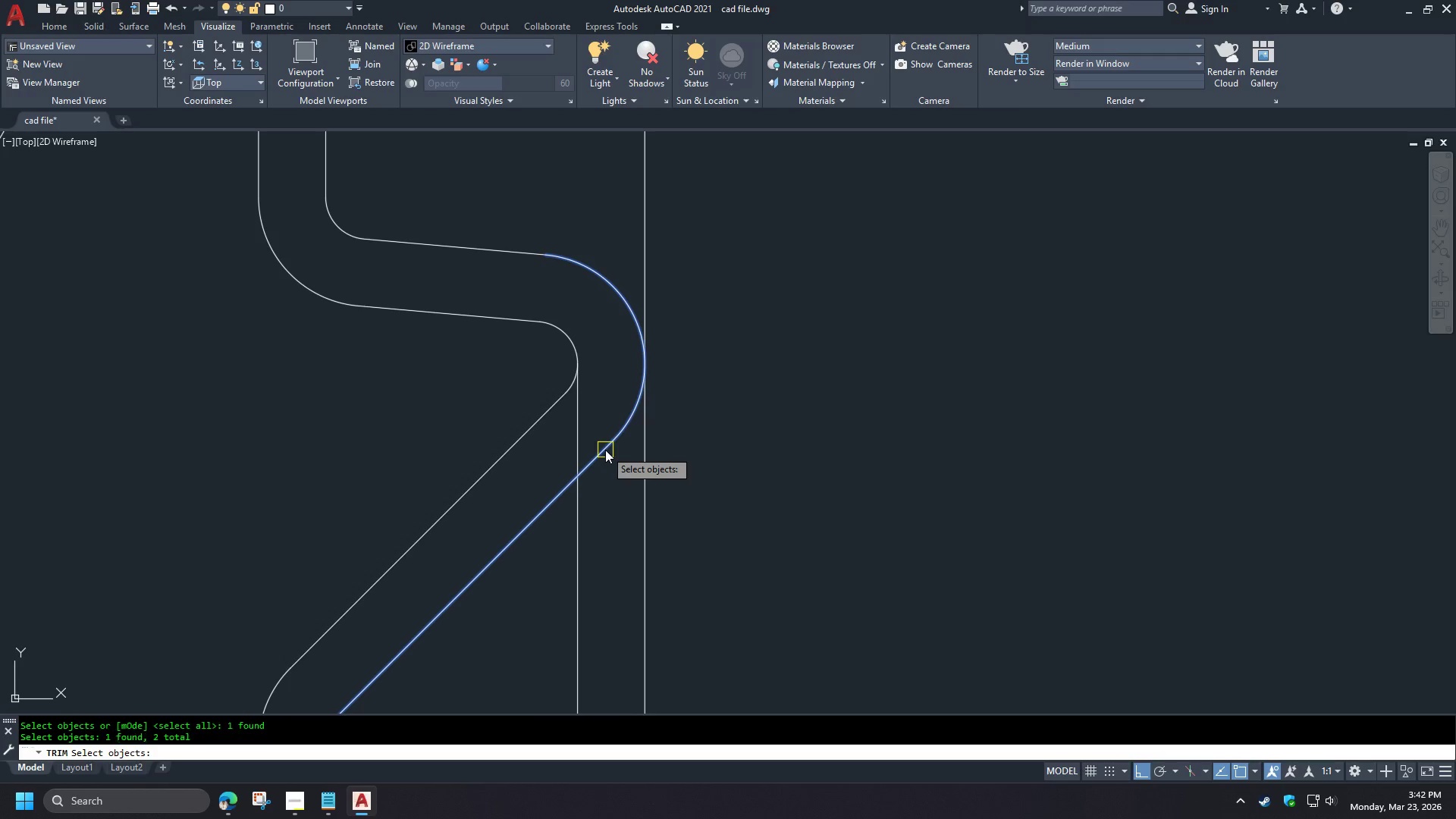 
key(Space)
 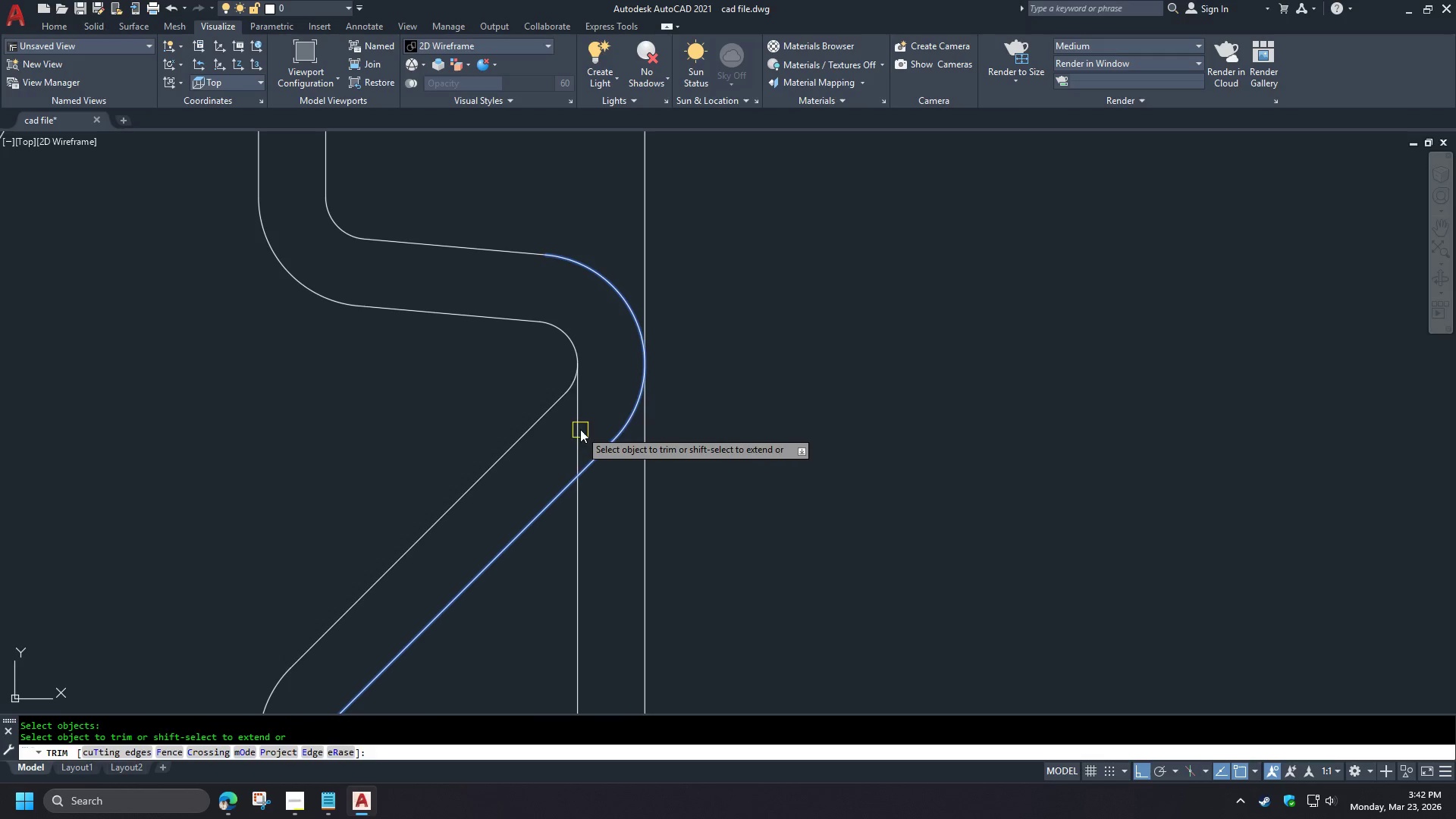 
left_click([579, 428])
 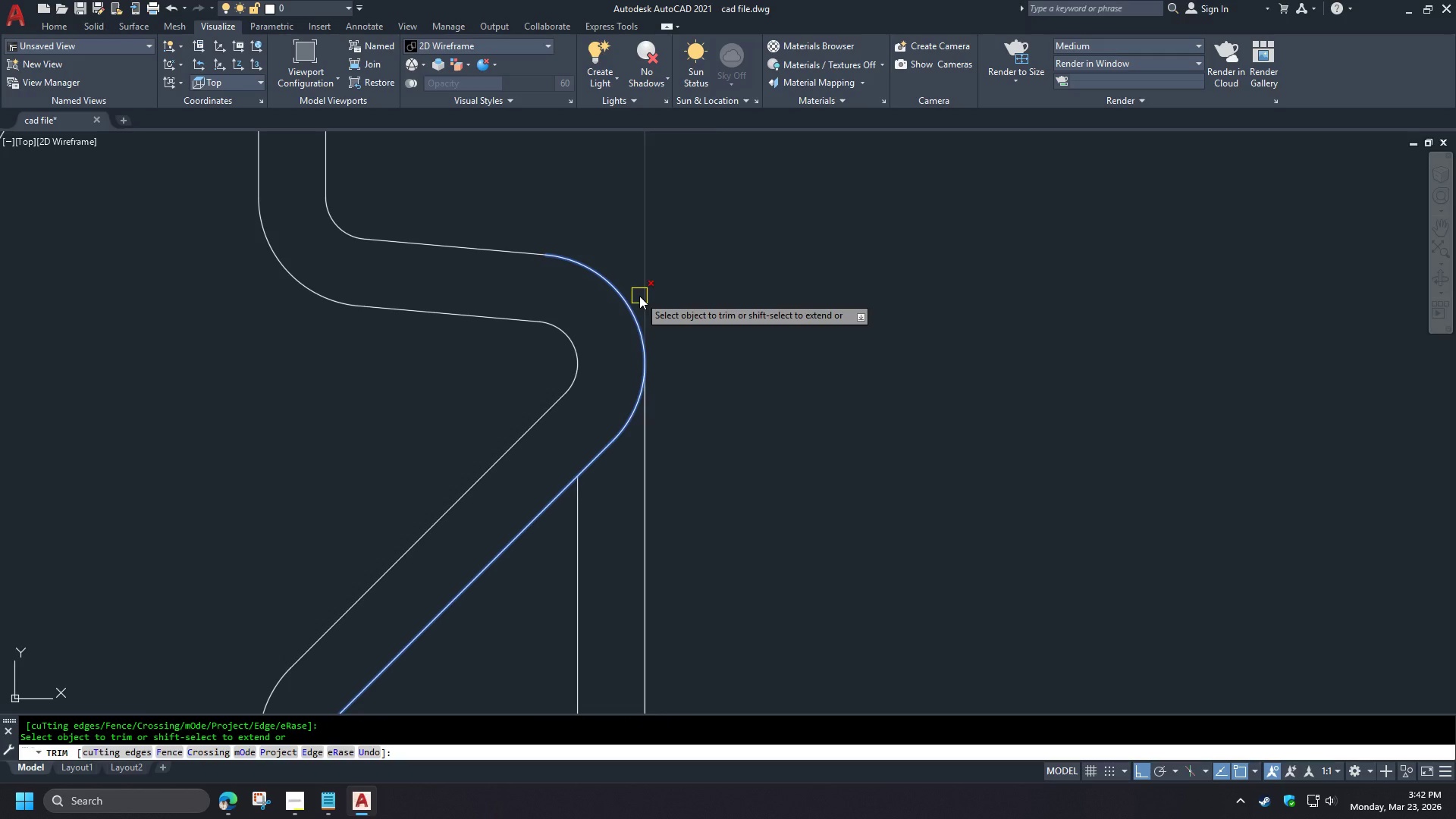 
left_click([639, 296])
 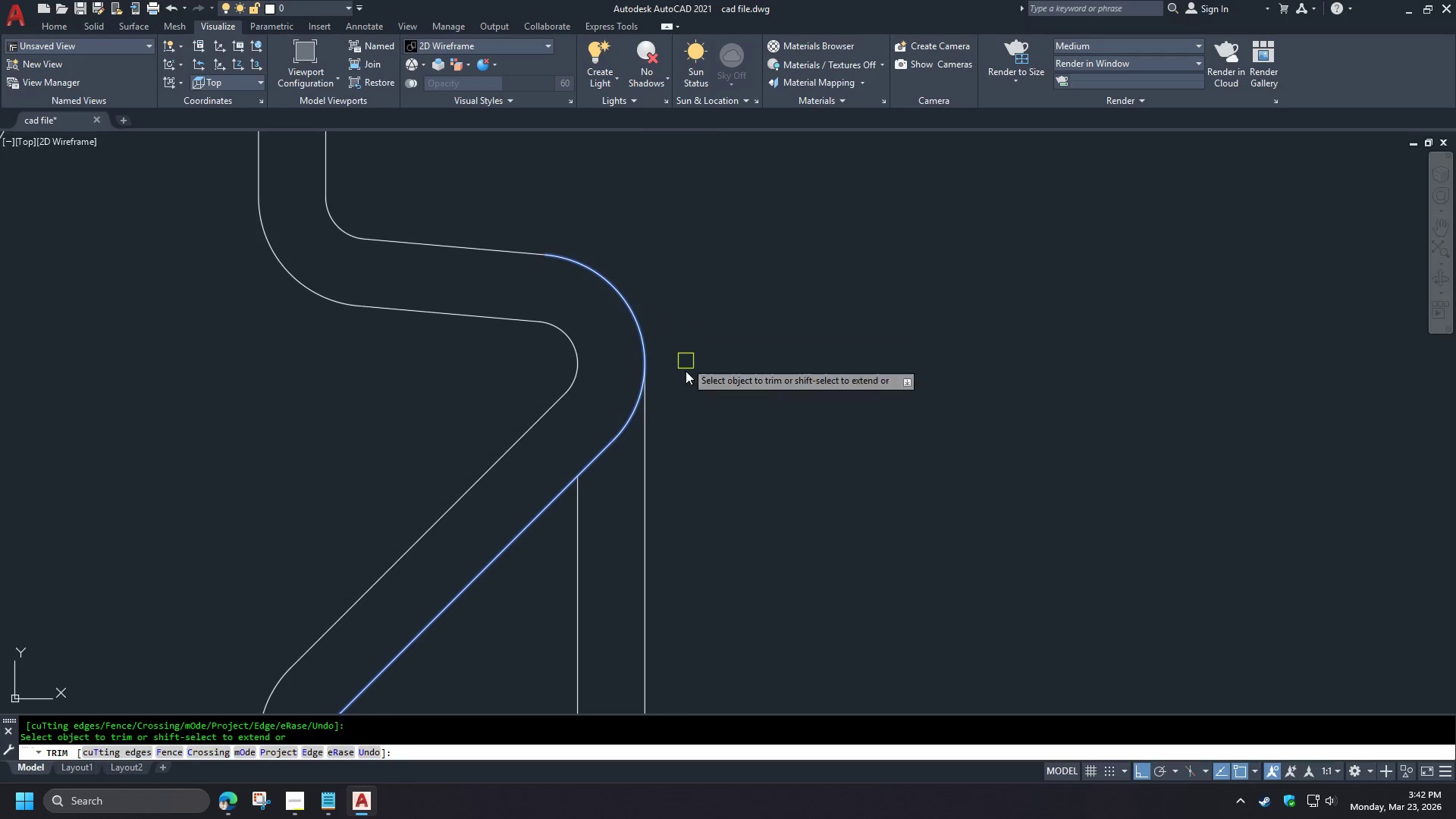 
key(Space)
 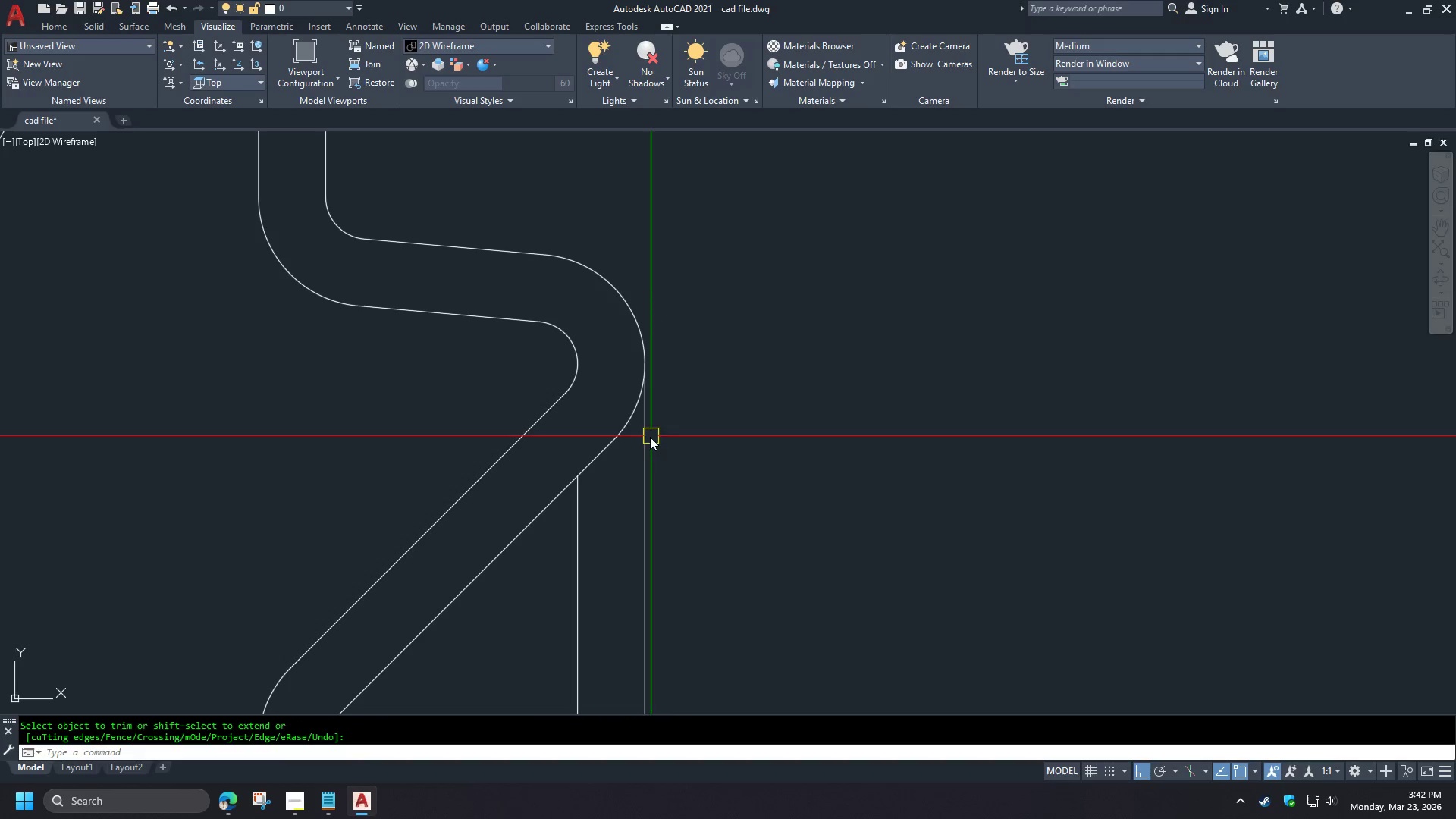 
key(T)
 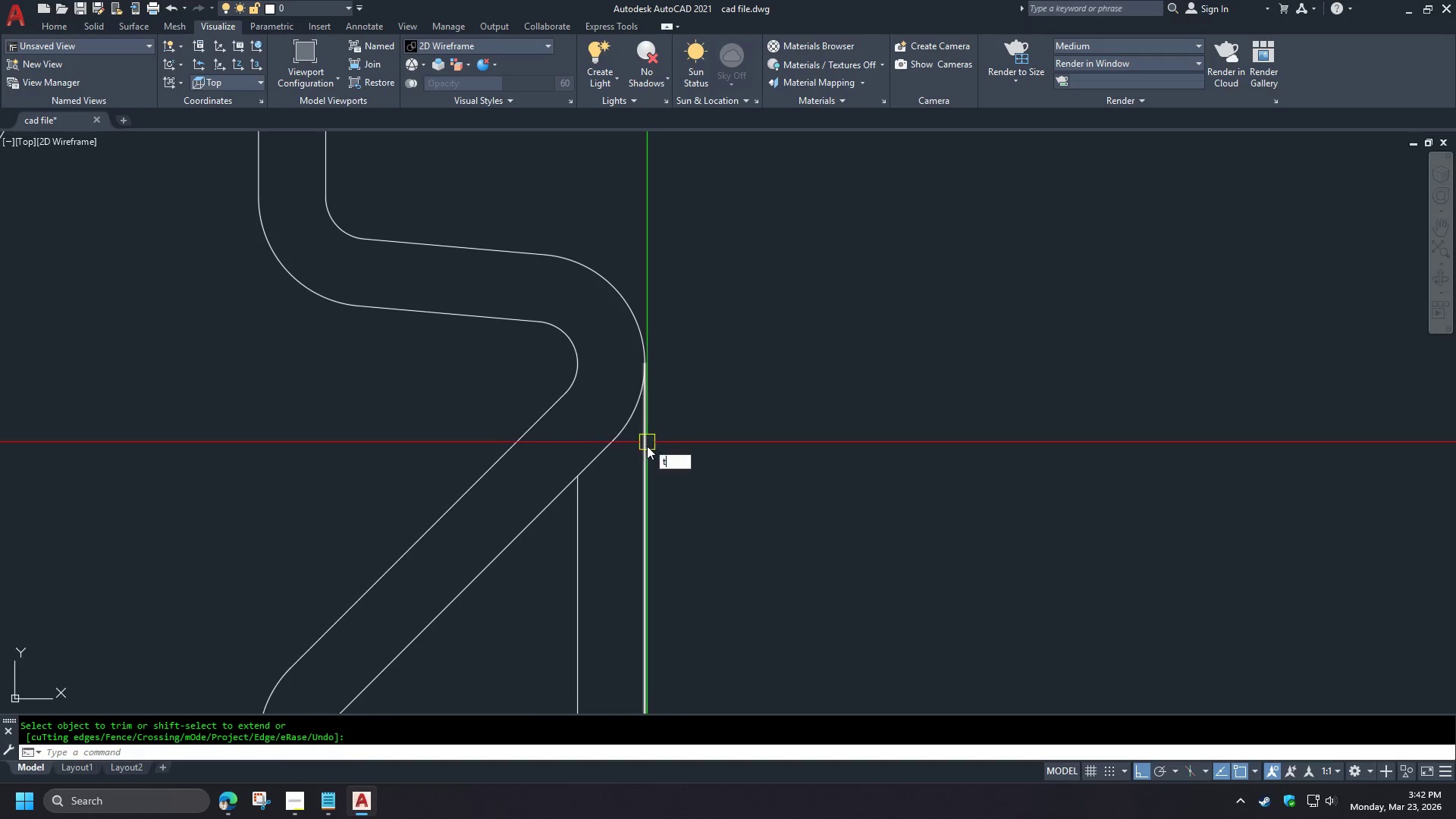 
key(R)
 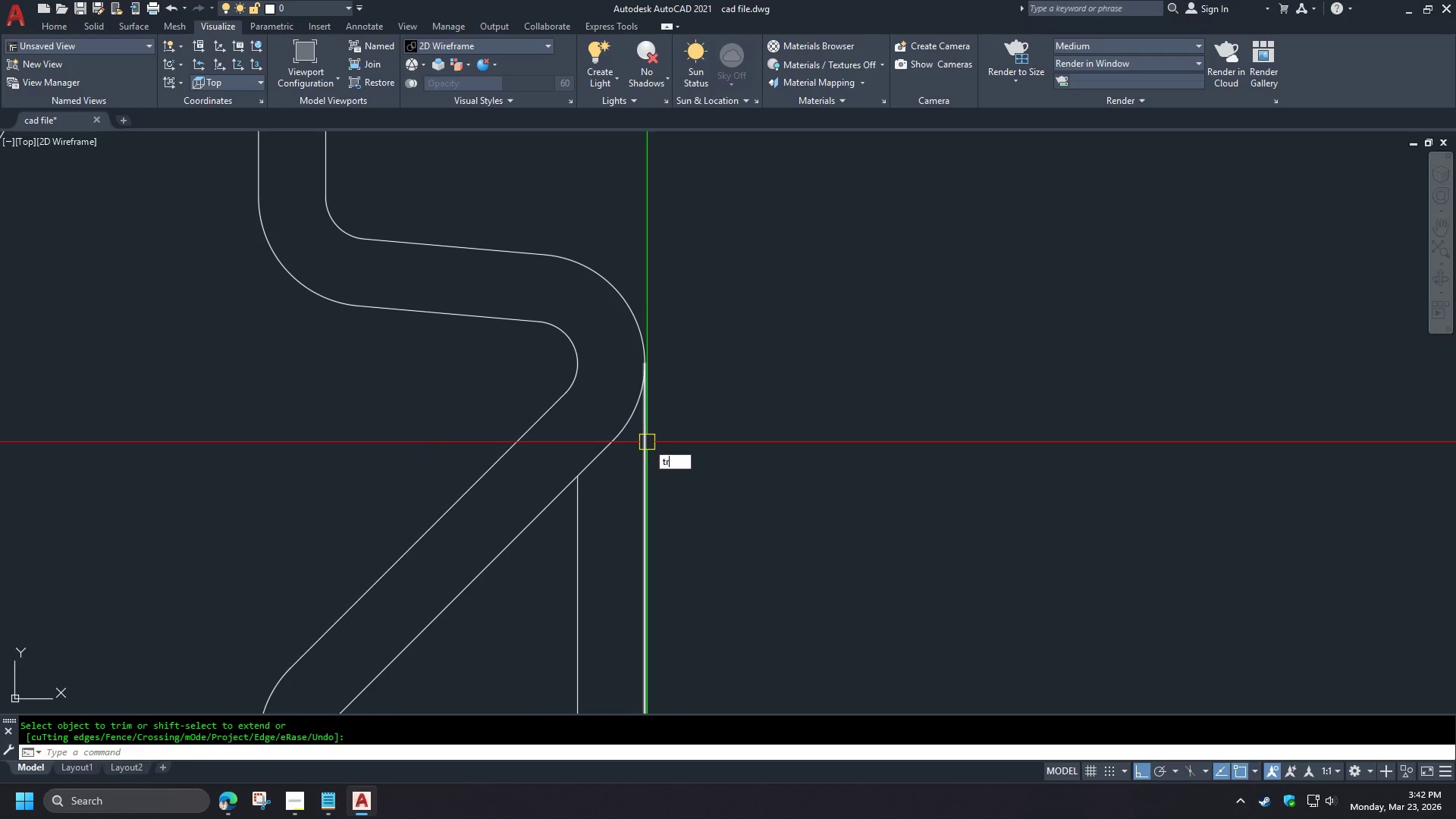 
key(Space)
 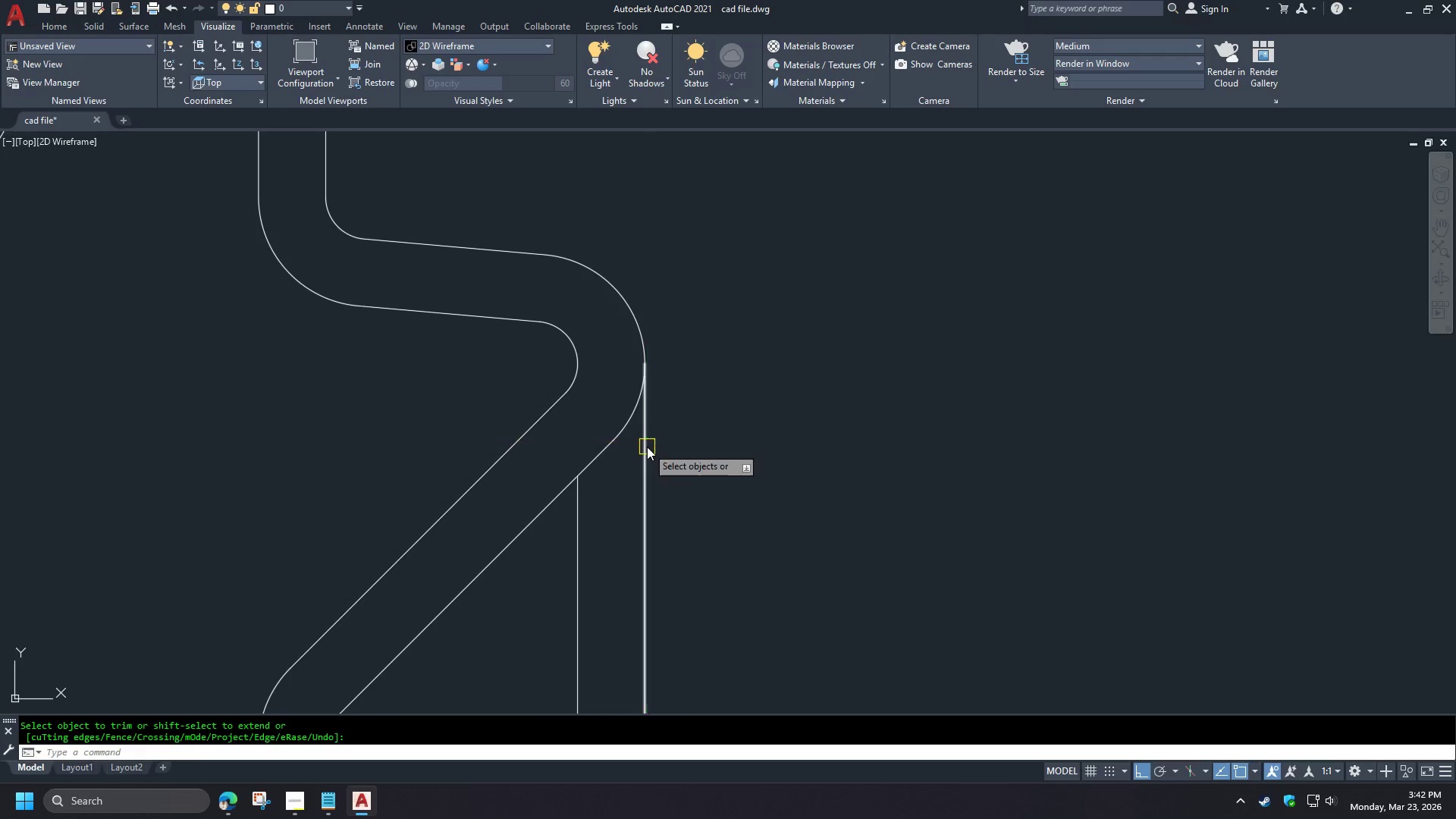 
left_click([647, 447])
 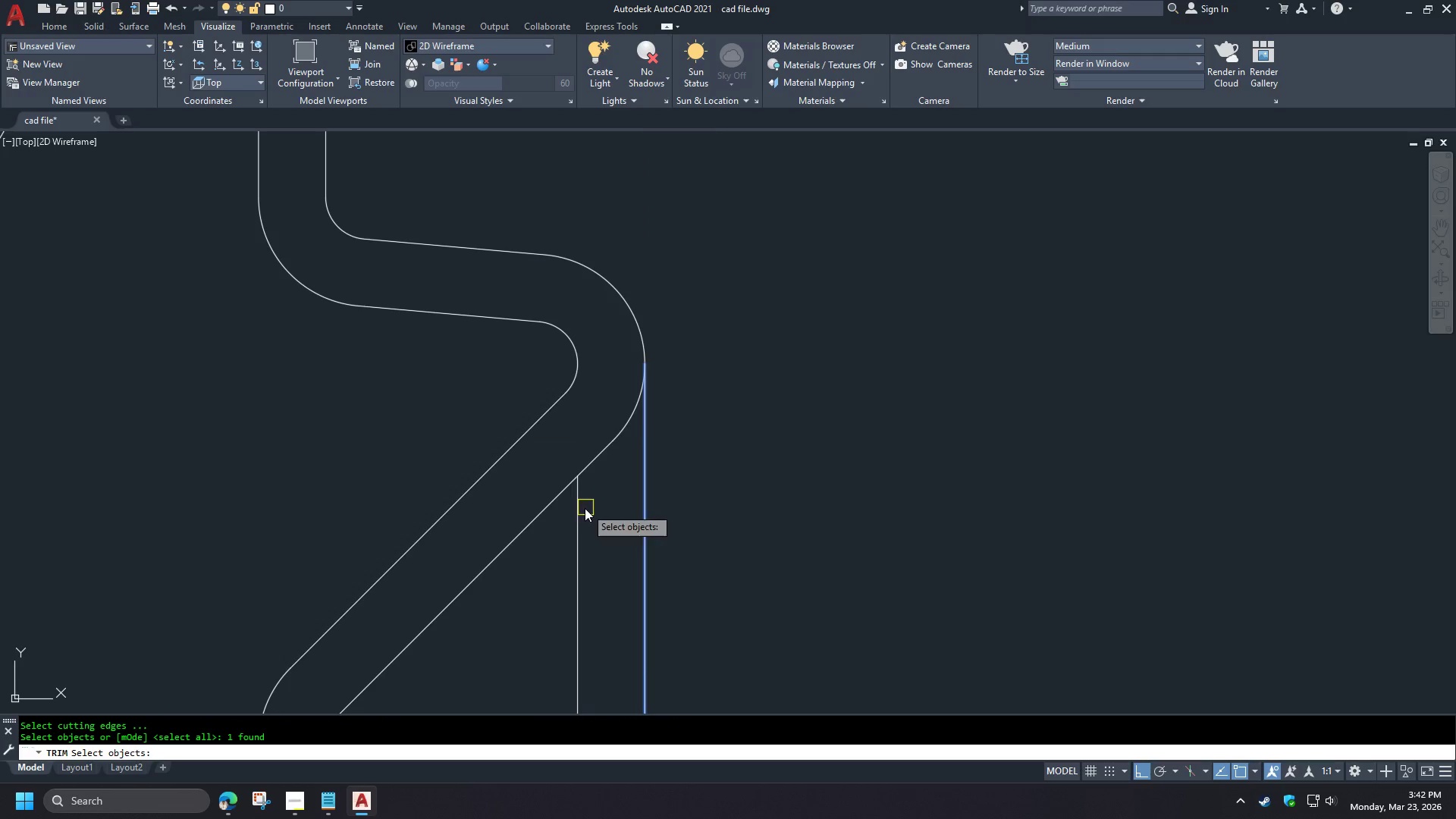 
double_click([579, 511])
 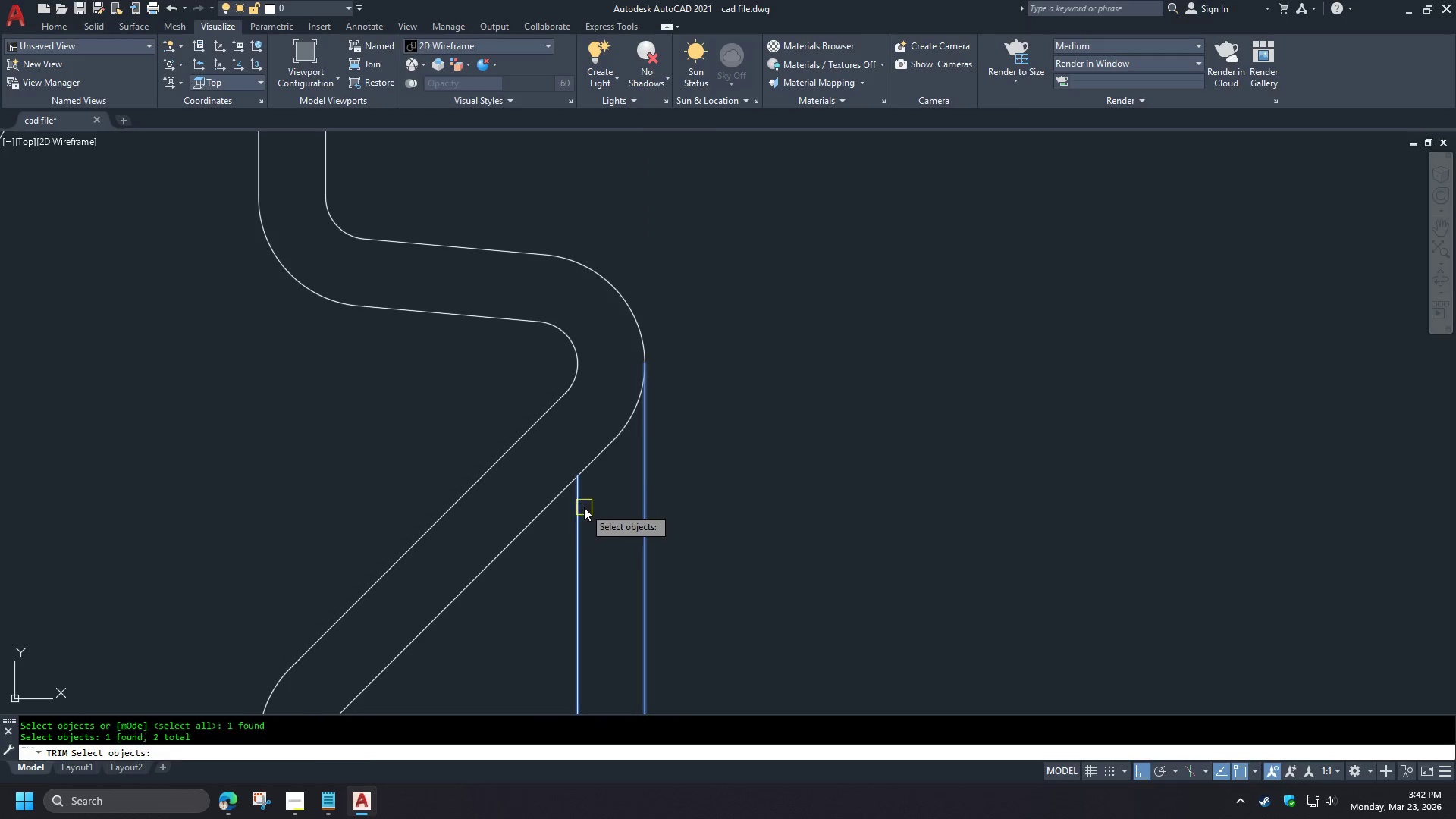 
key(Space)
 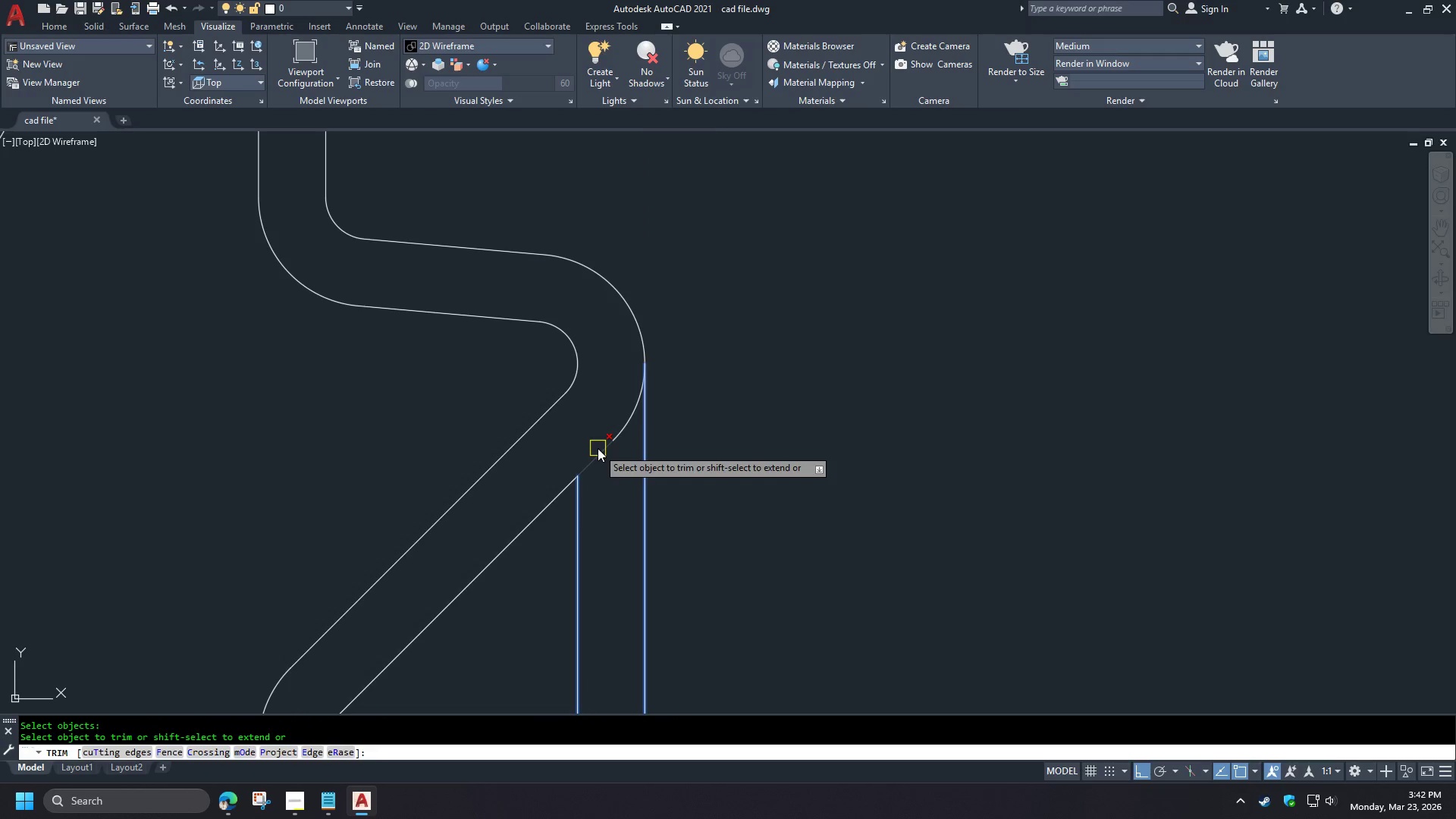 
triple_click([598, 448])
 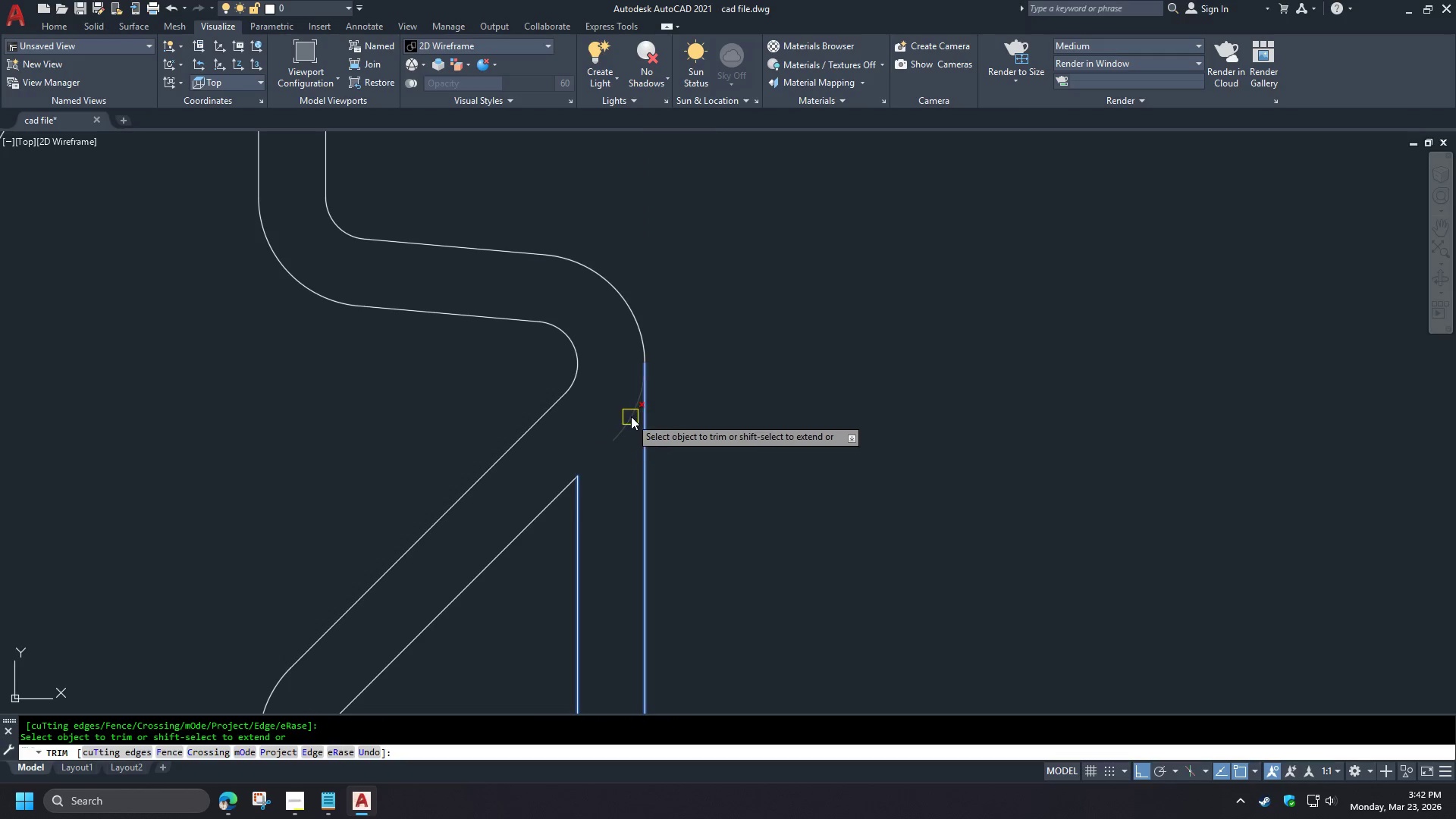 
triple_click([630, 413])
 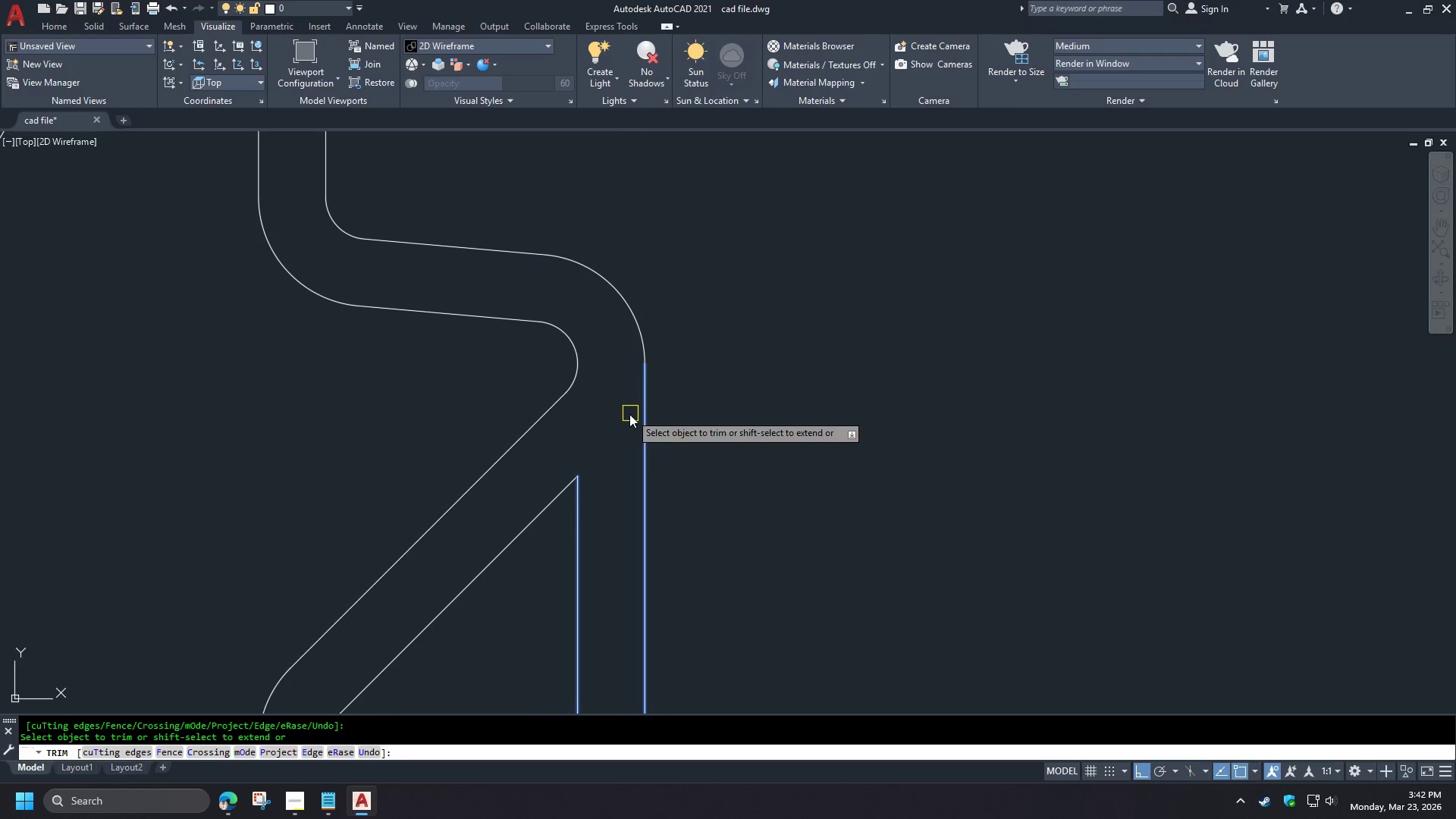 
key(Space)
 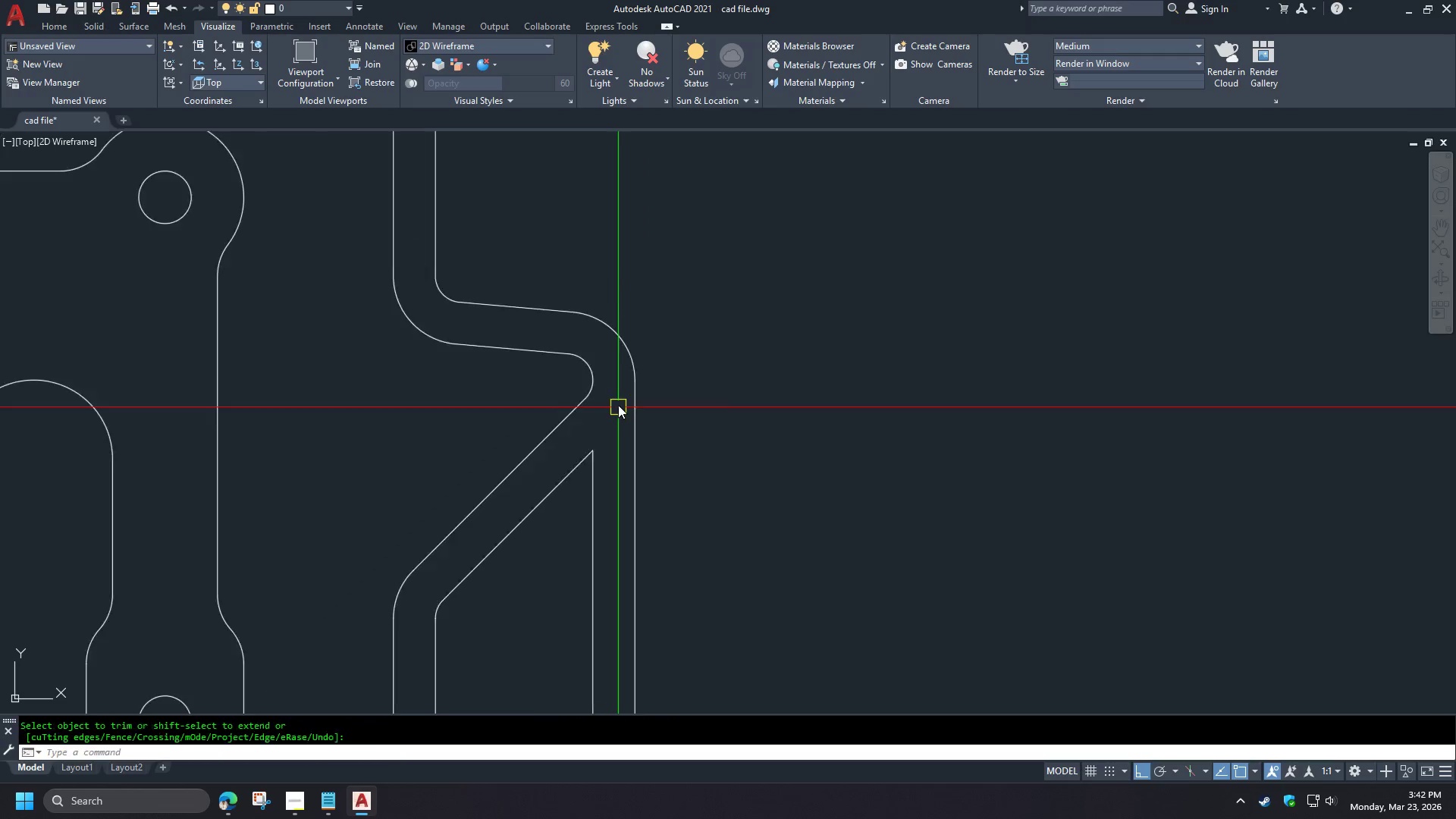 
left_click_drag(start_coordinate=[648, 533], to_coordinate=[647, 526])
 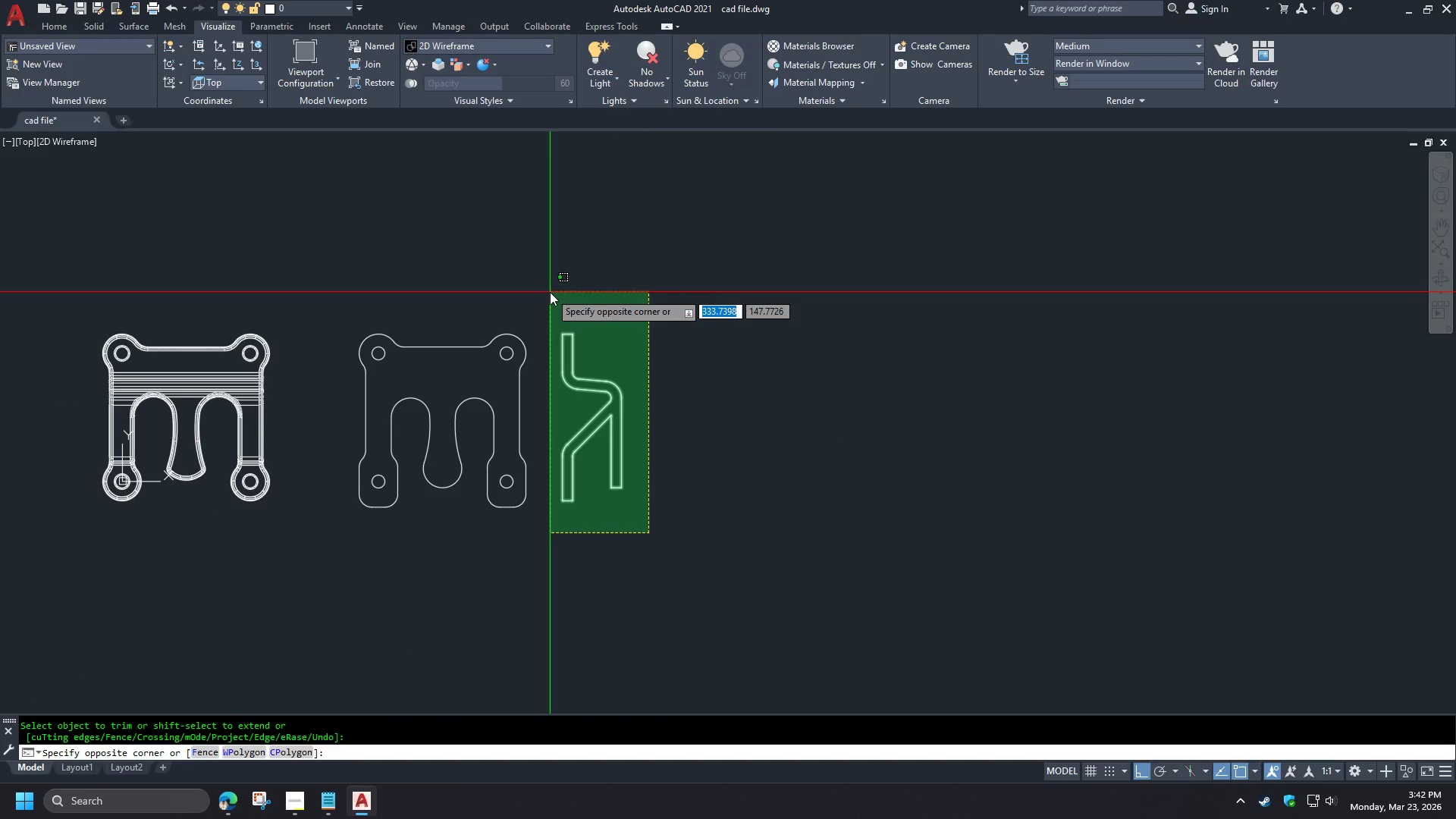 
left_click([550, 291])
 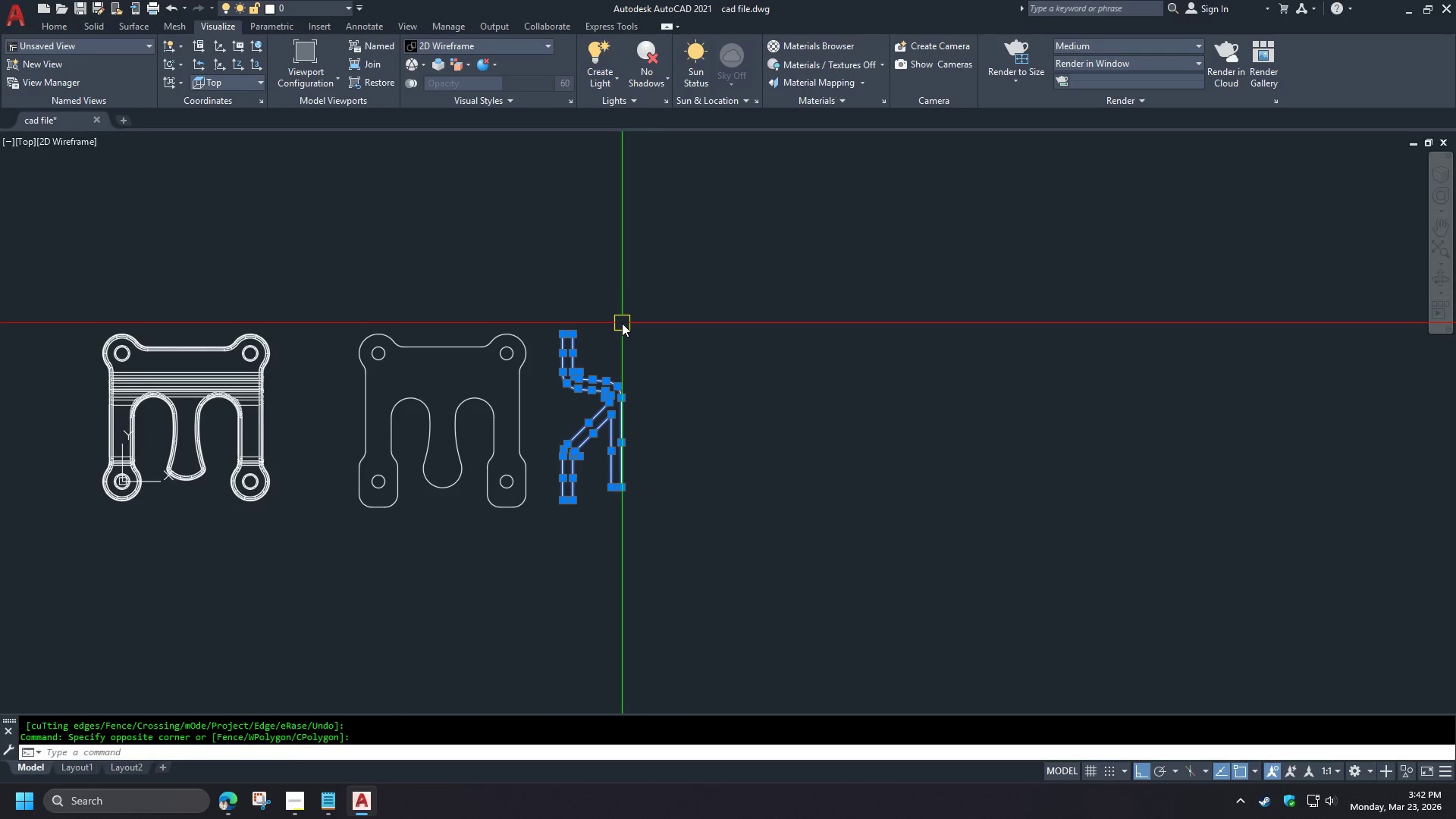 
scroll: coordinate [654, 315], scroll_direction: up, amount: 2.0
 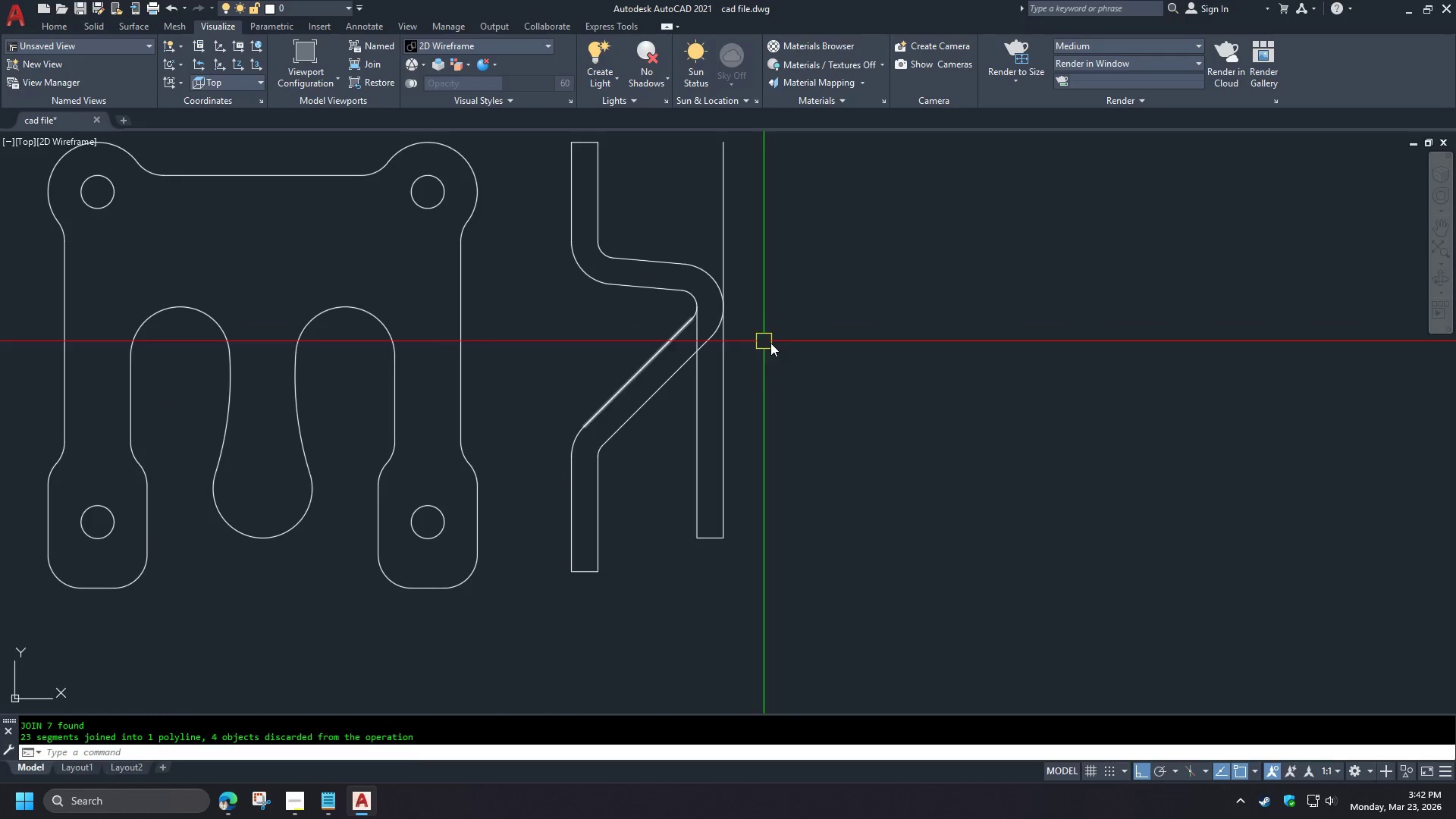 
key(J)
 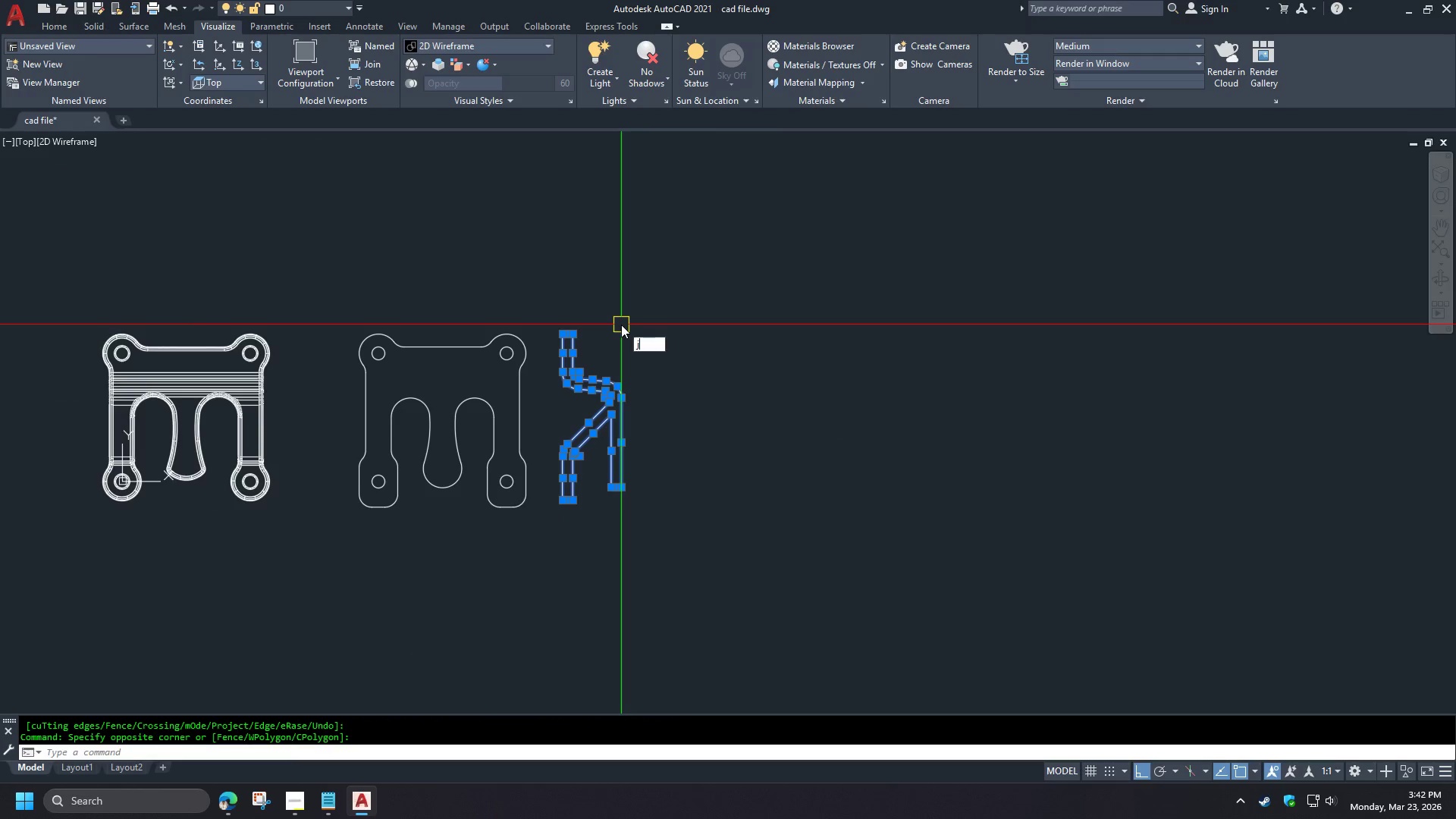 
scroll: coordinate [758, 347], scroll_direction: up, amount: 2.0
 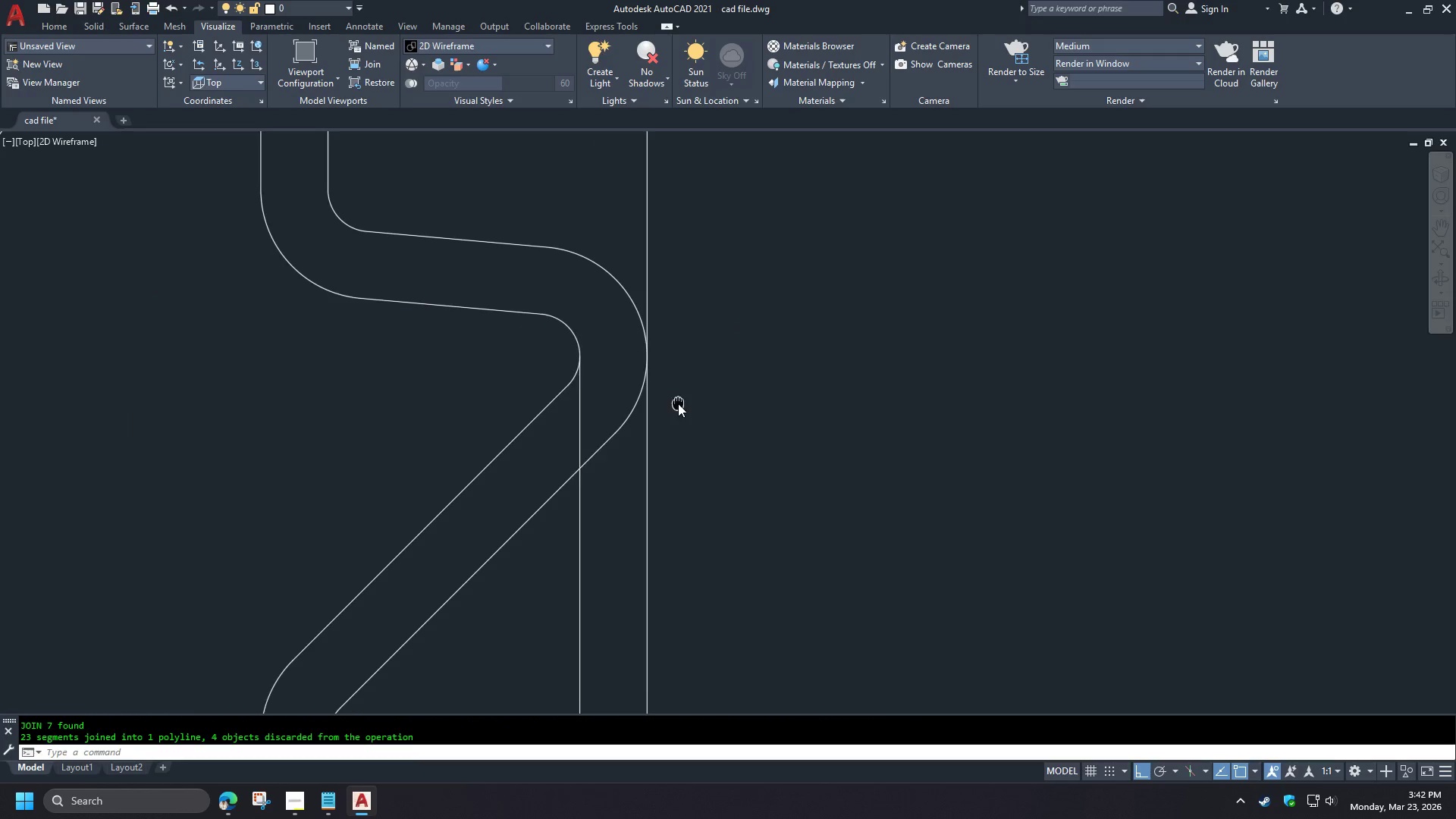 
key(Space)
 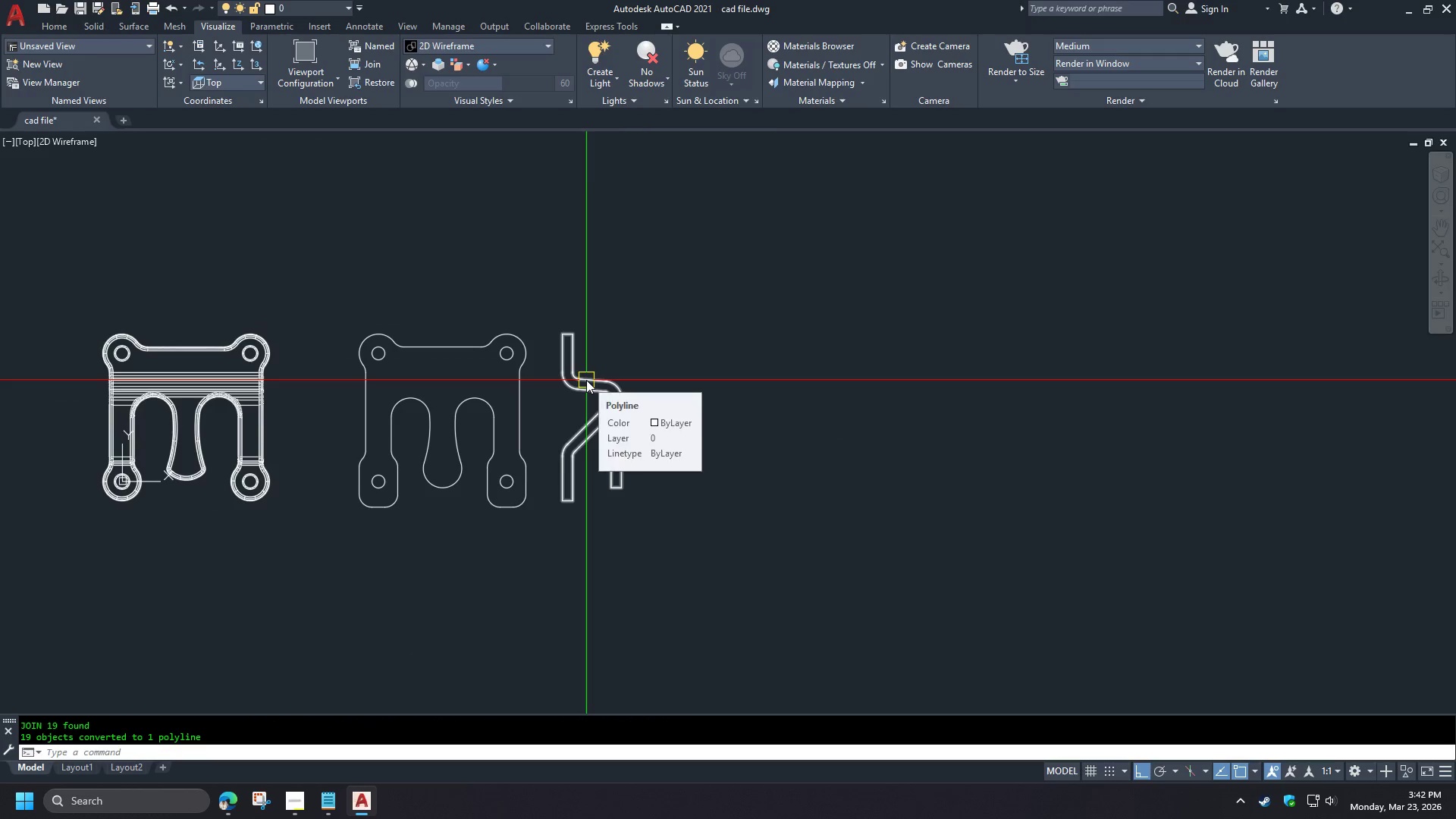 
left_click([586, 380])
 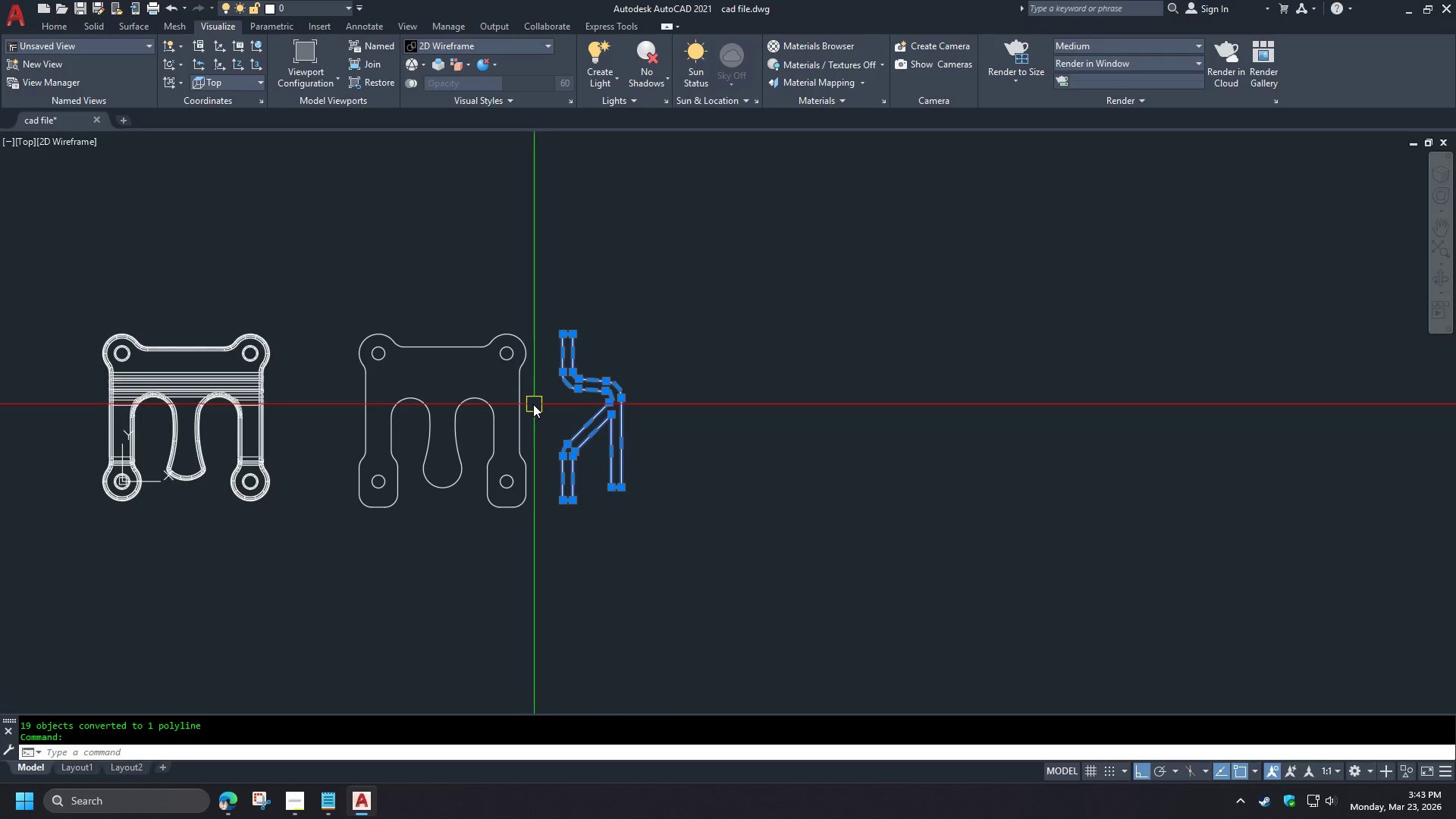 
left_click([522, 404])
 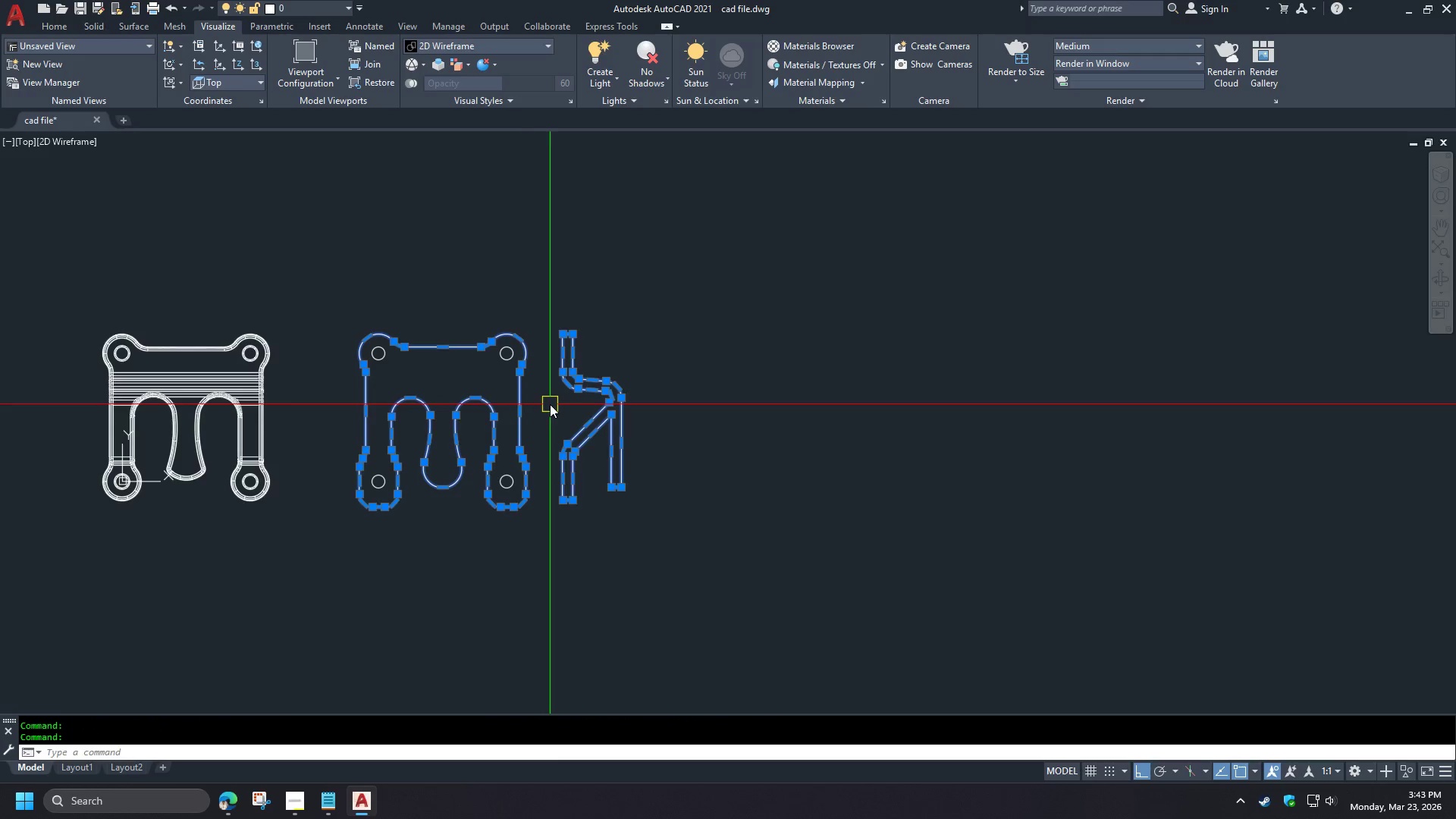 
key(Escape)
type(-v sw )
 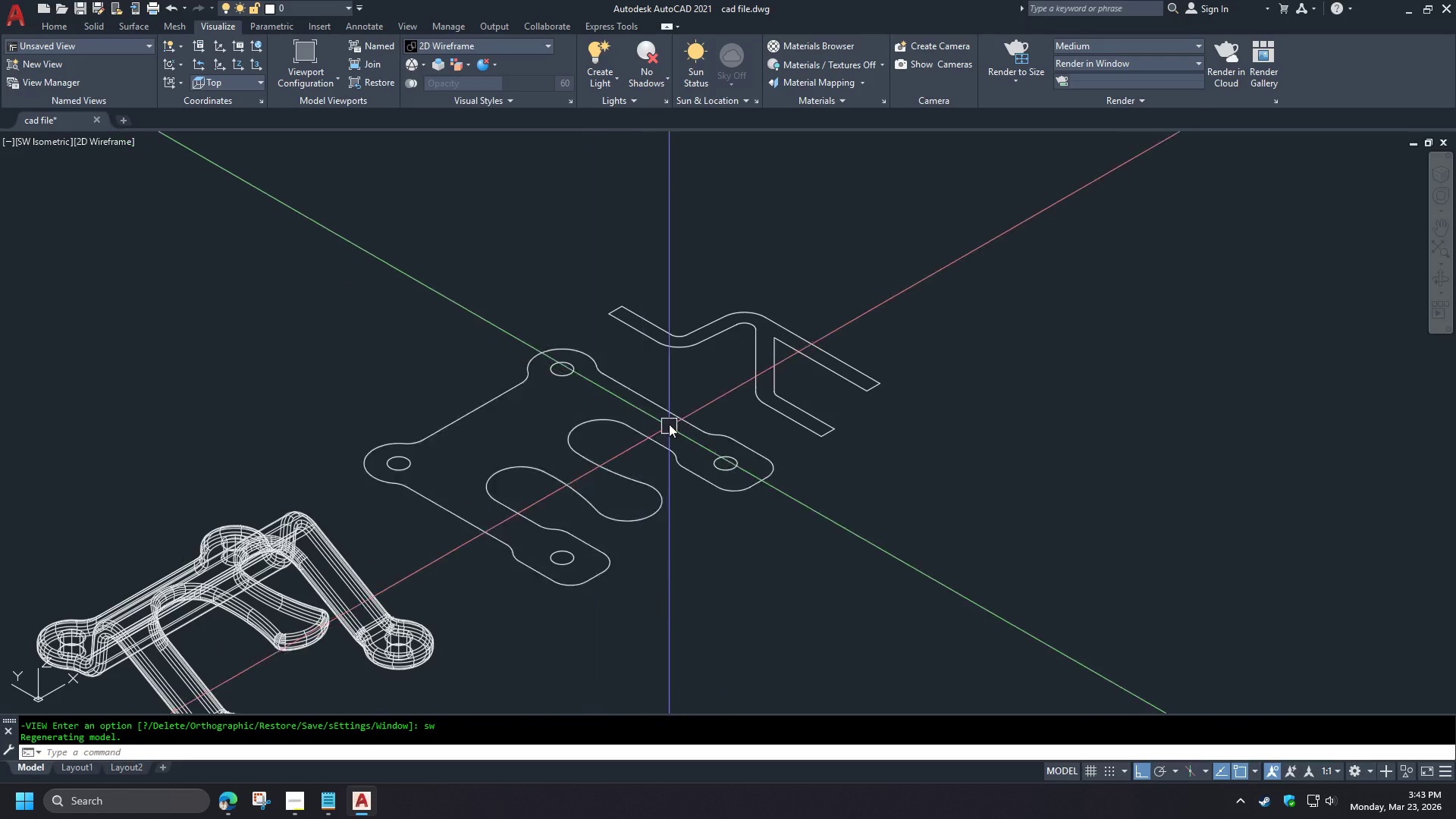 
scroll: coordinate [617, 403], scroll_direction: down, amount: 4.0
 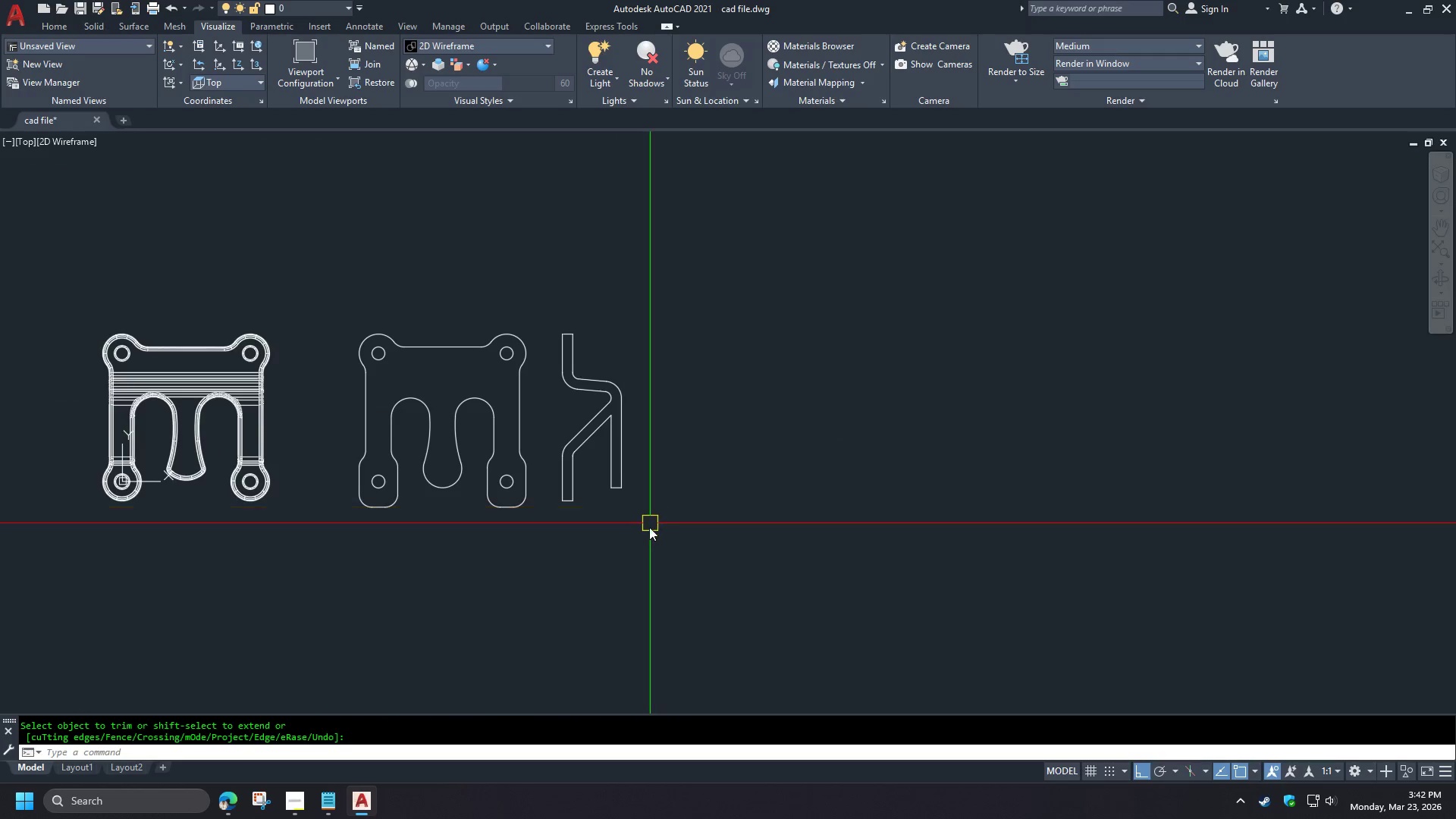 
left_click([693, 346])
 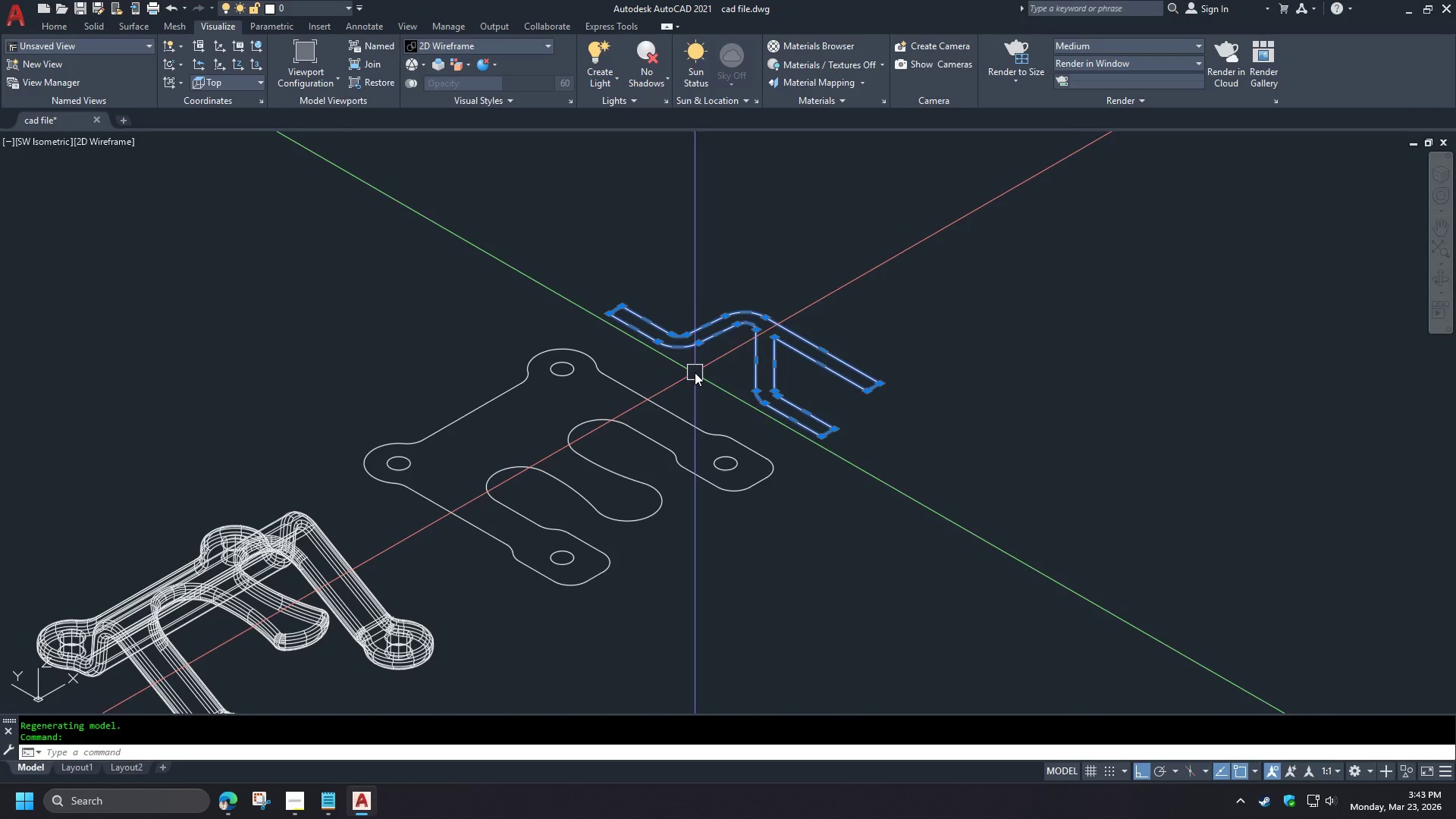 
key(Escape)
type(ucs 2 )
key(Escape)
type(ucs)
 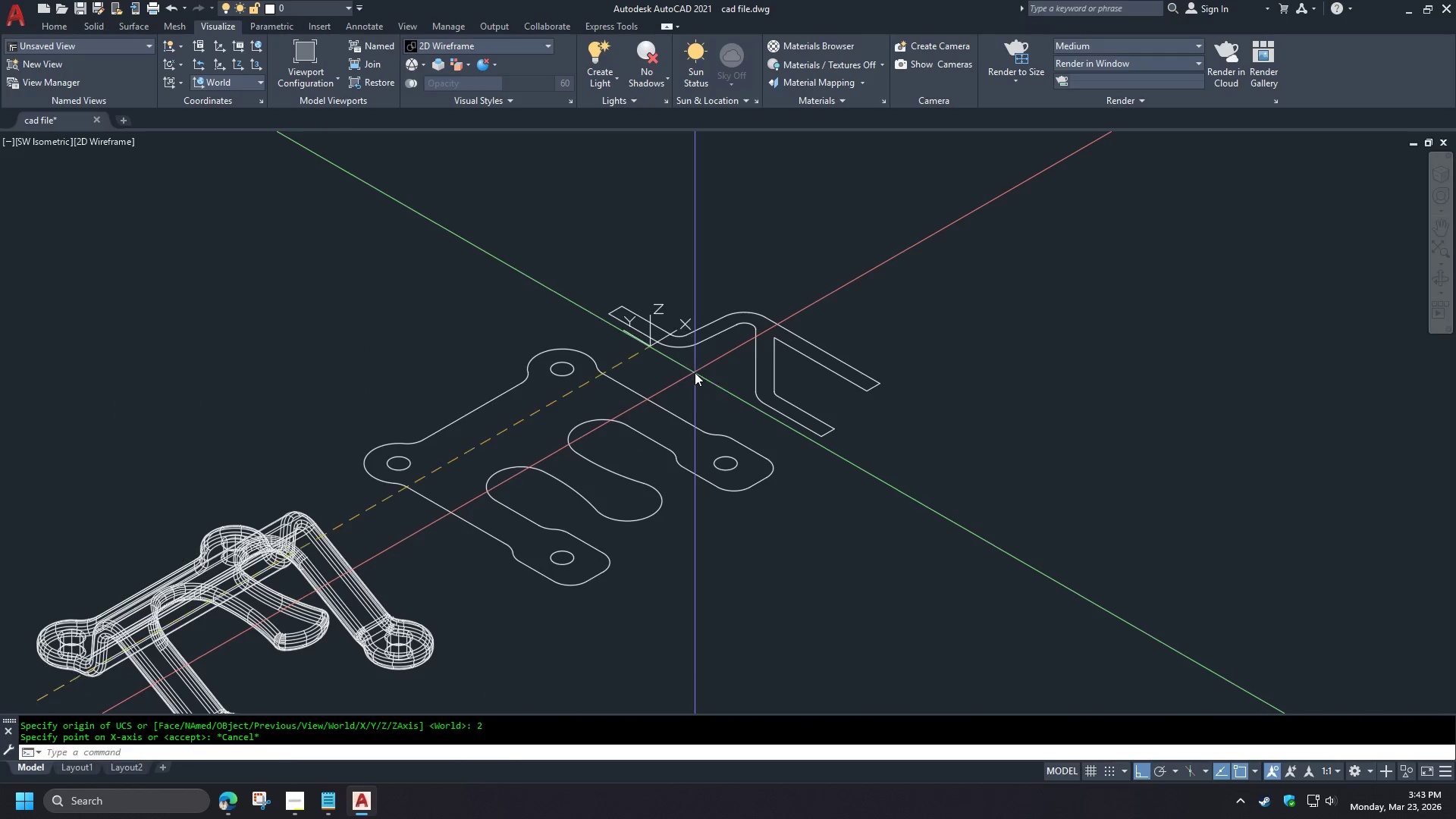 
type( w tr )
key(Escape)
type(re 3dr)
 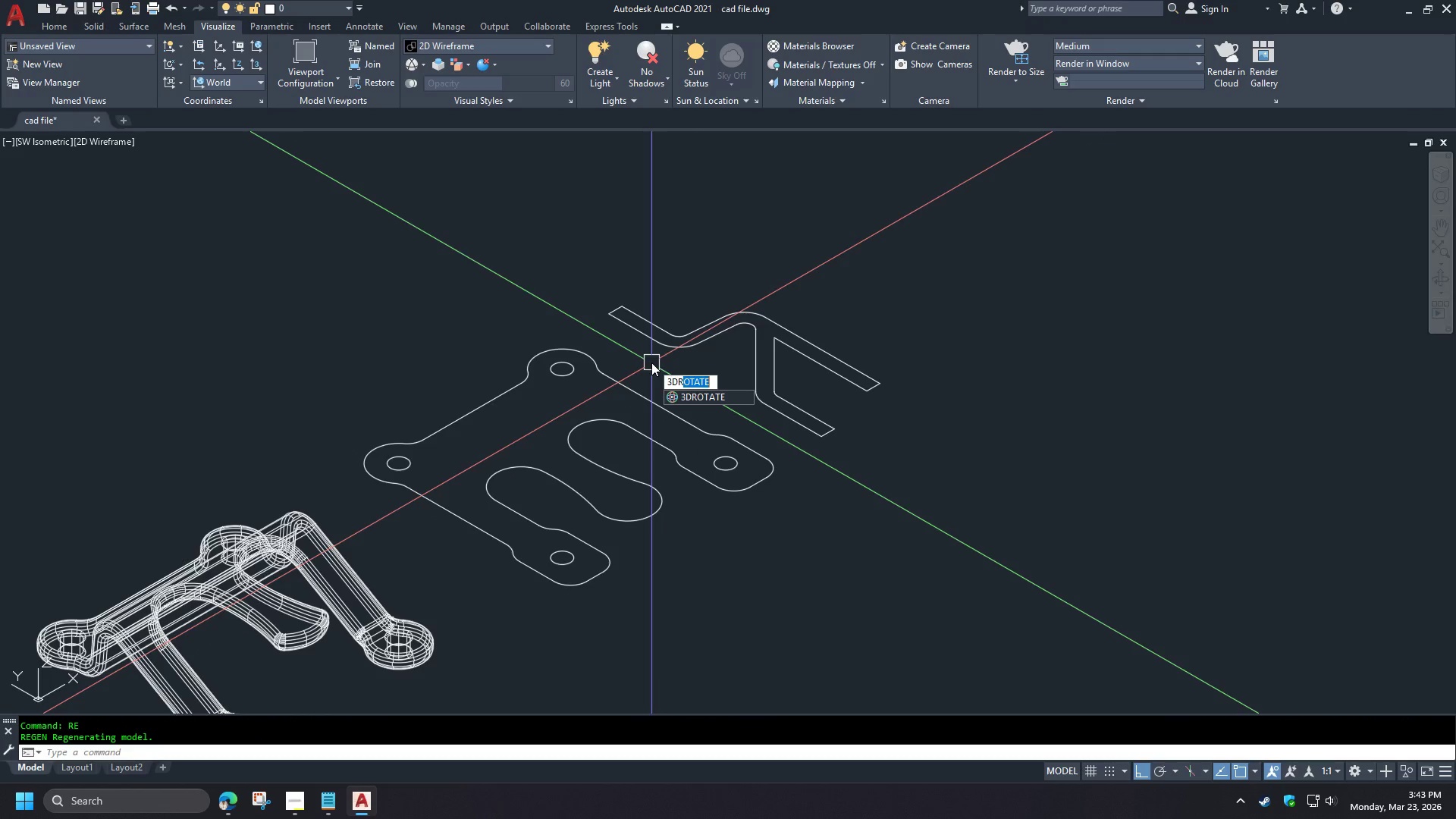 
key(Space)
 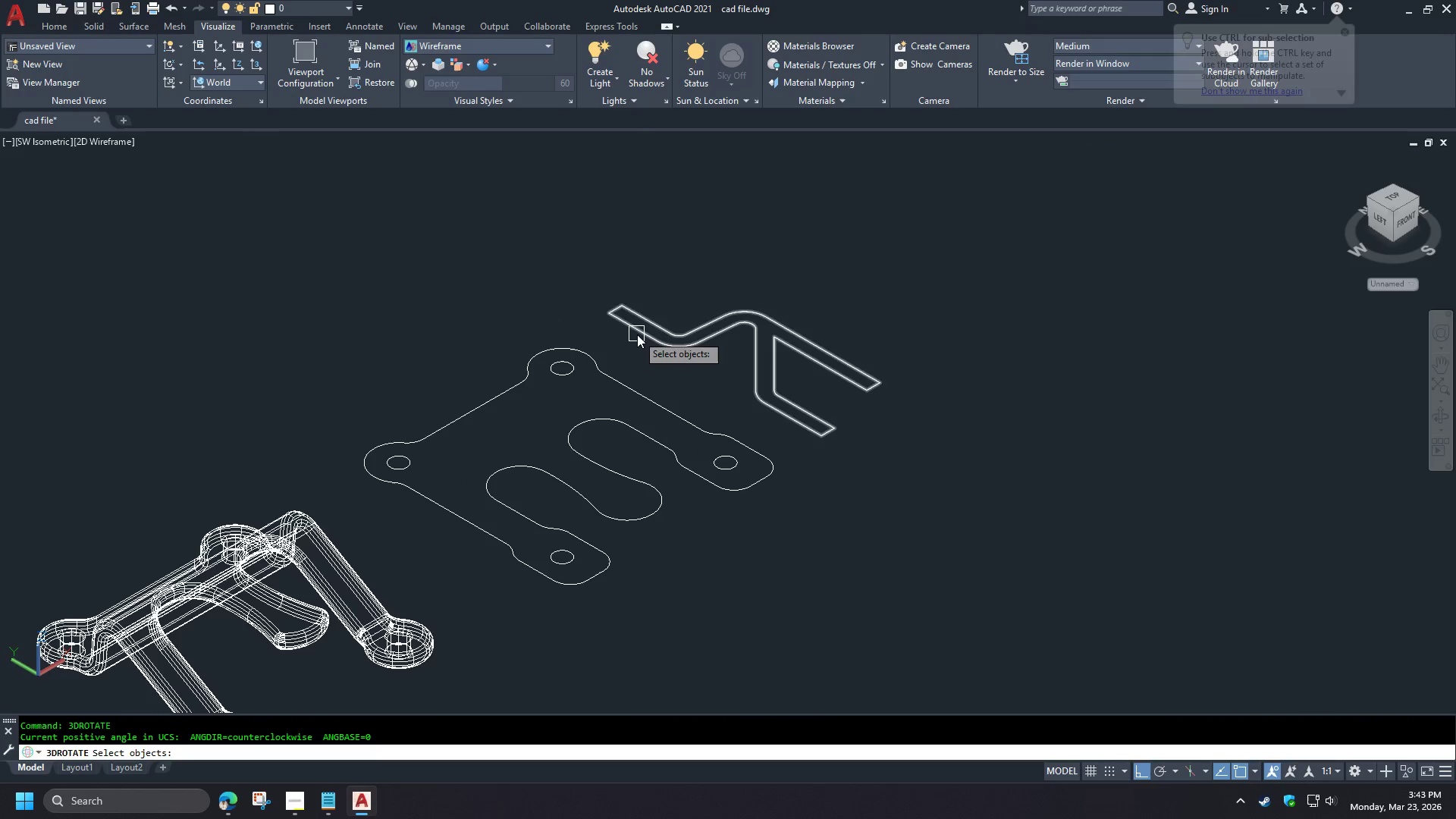 
left_click([637, 334])
 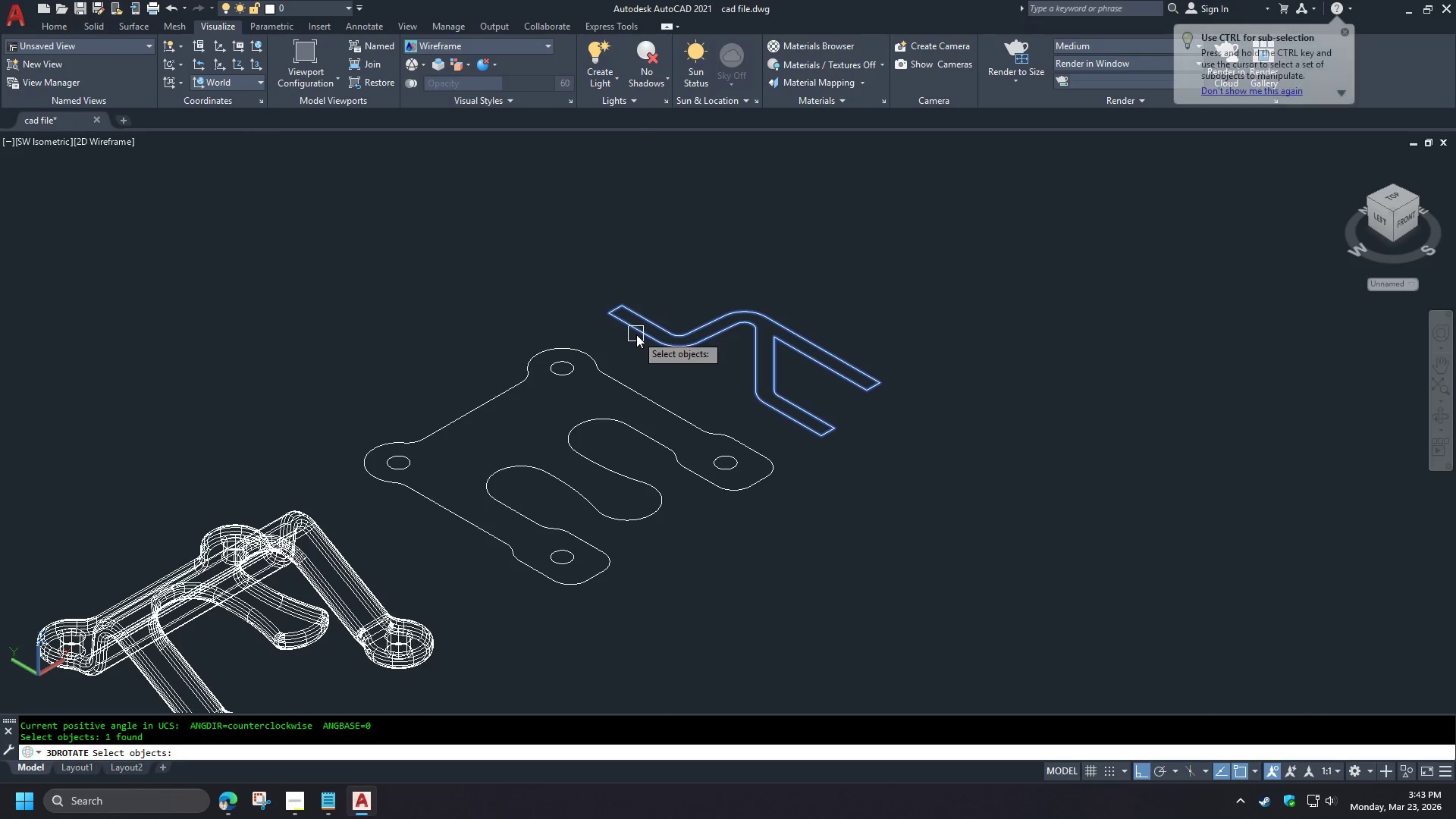 
type( end )
 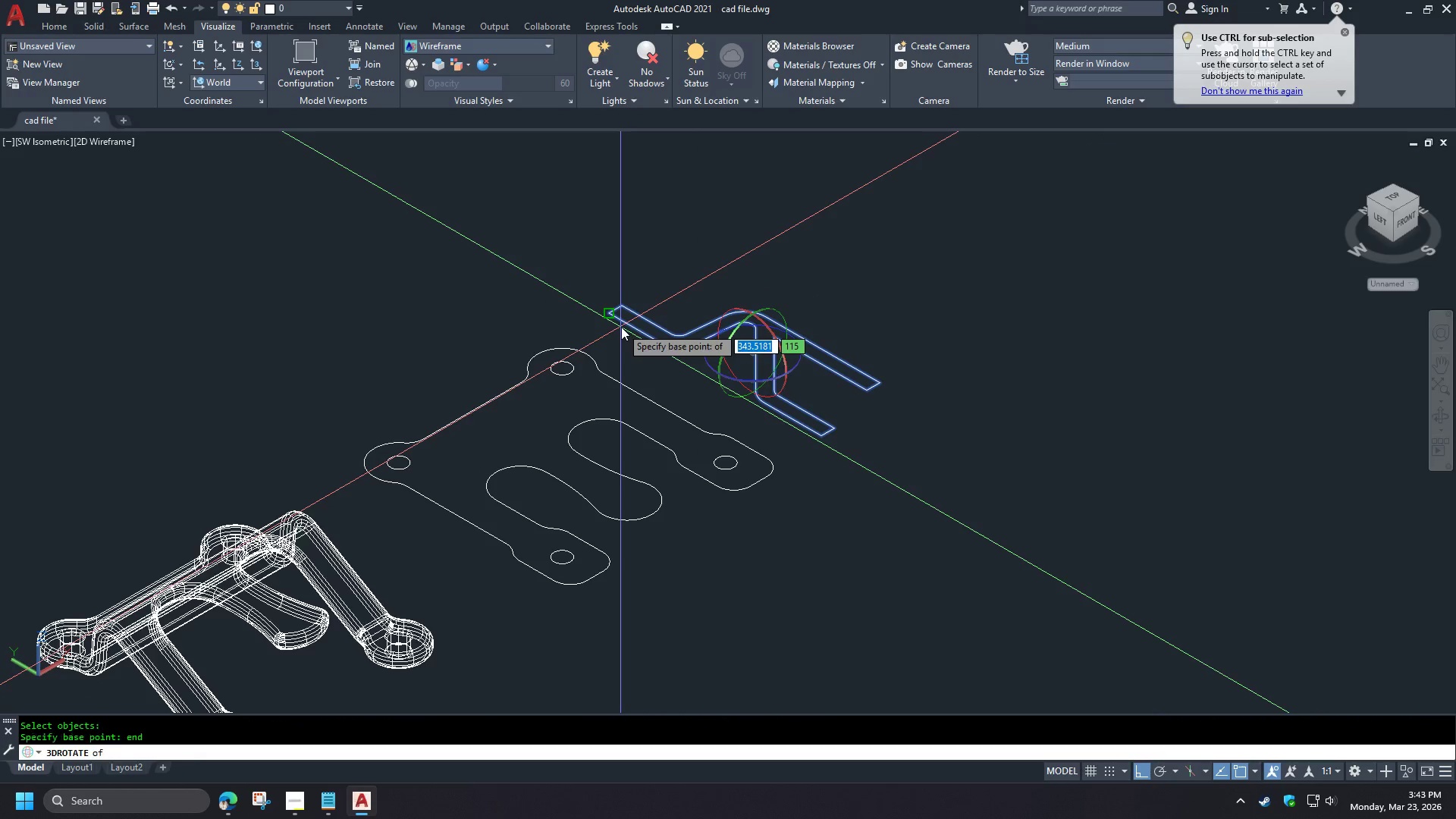 
left_click([621, 327])
 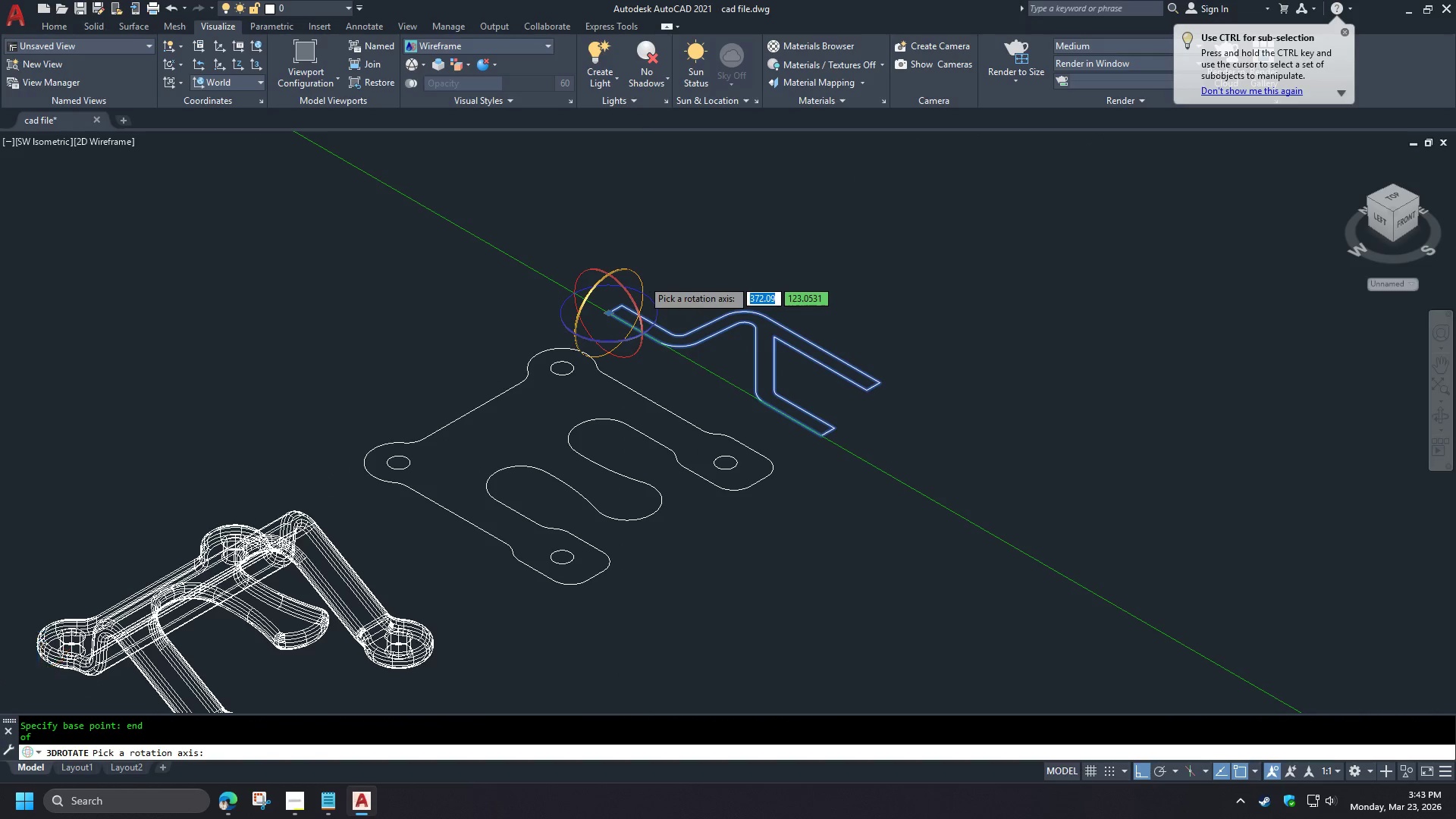 
double_click([720, 259])
 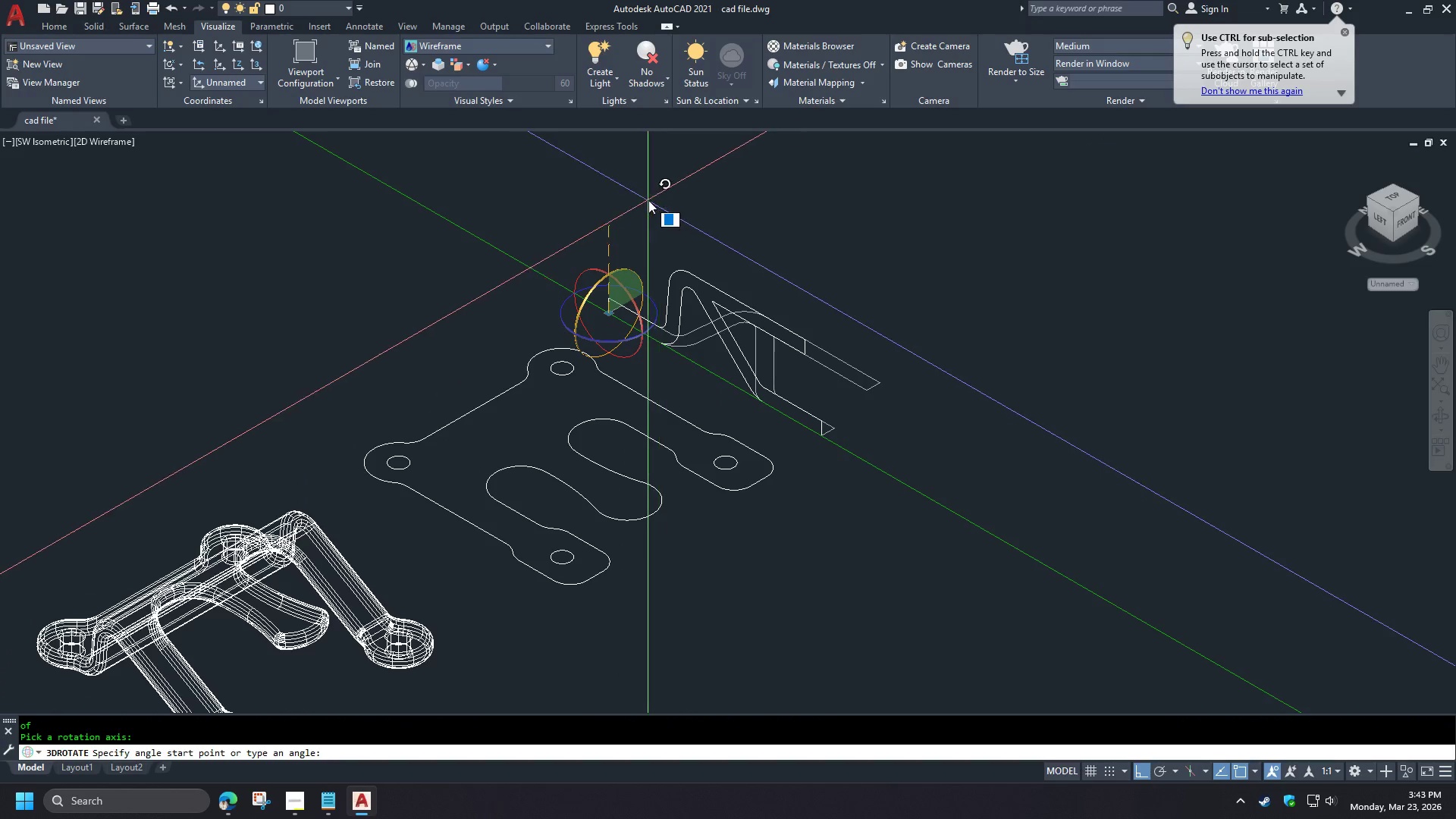 
triple_click([648, 200])
 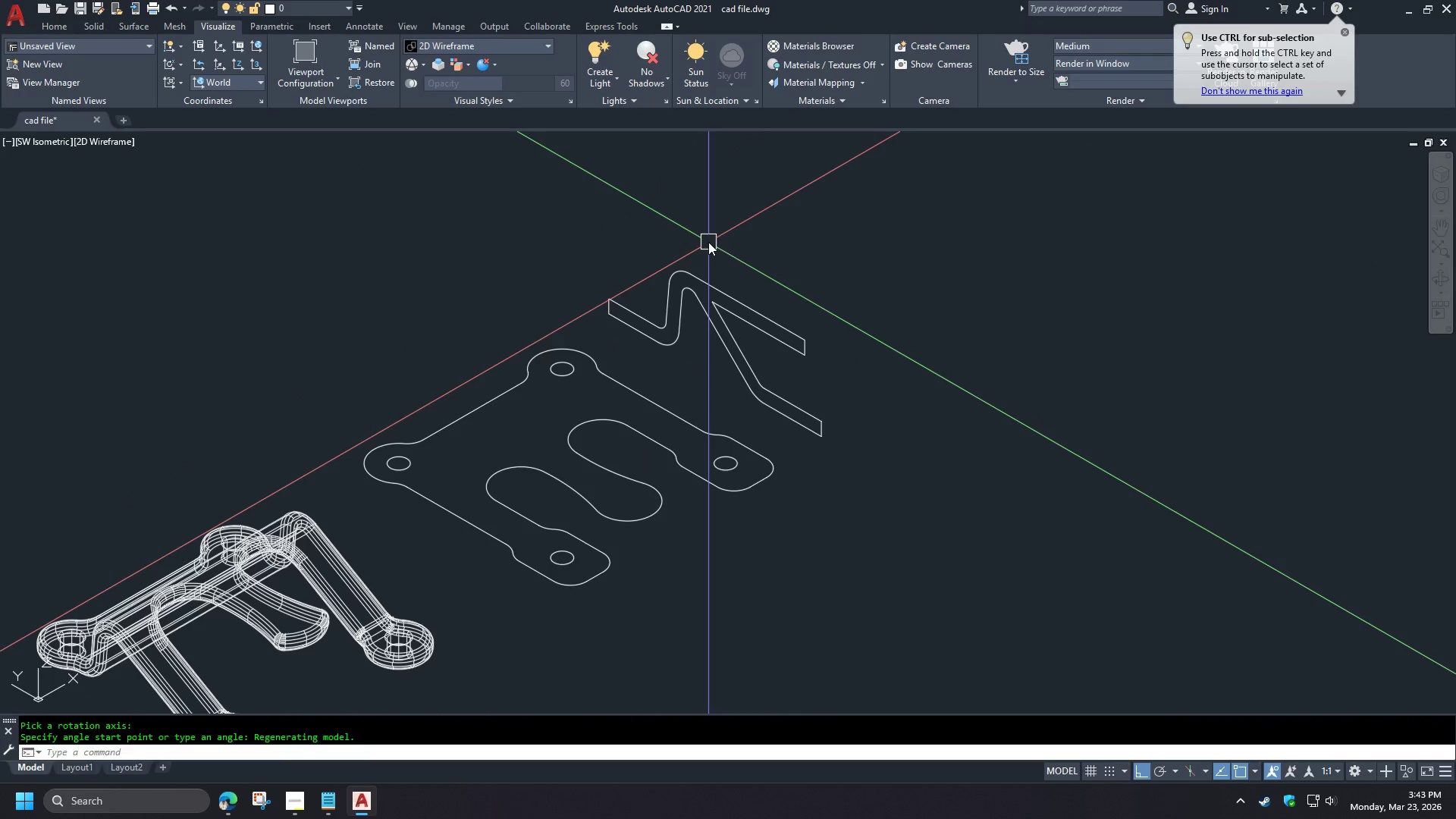 
type(ext )
 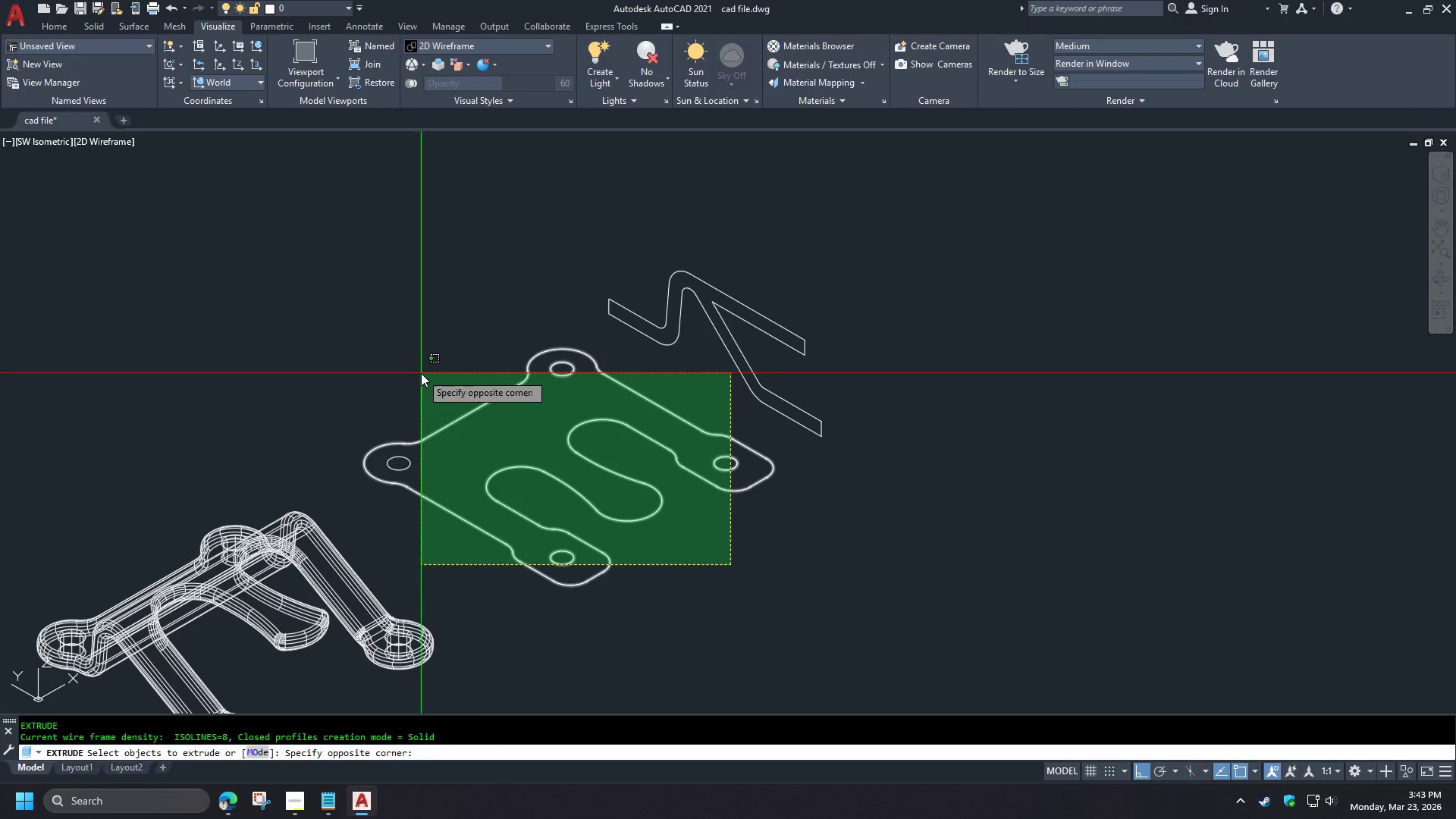 
left_click([401, 367])
 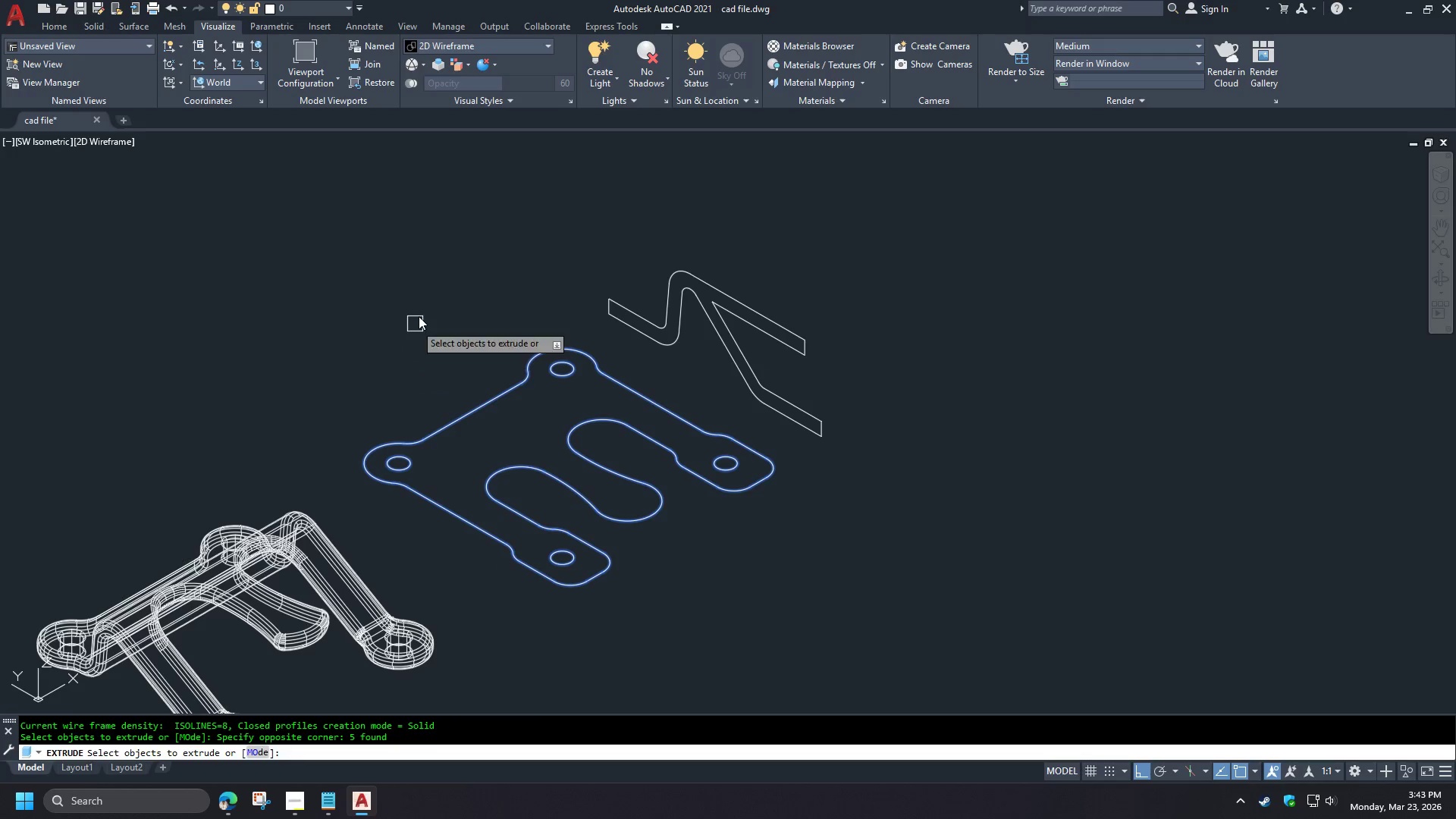 
key(Space)
 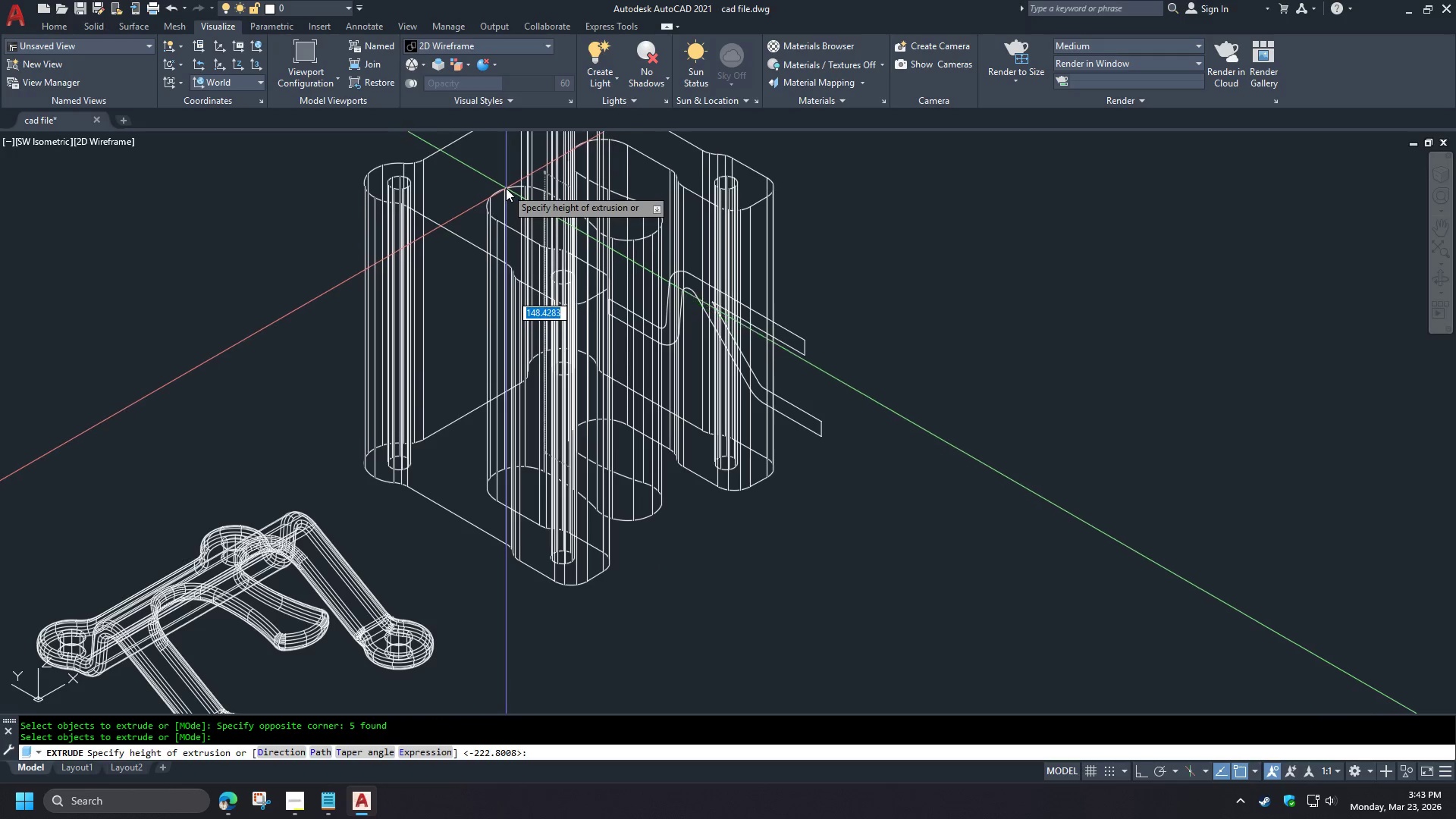 
left_click([506, 188])
 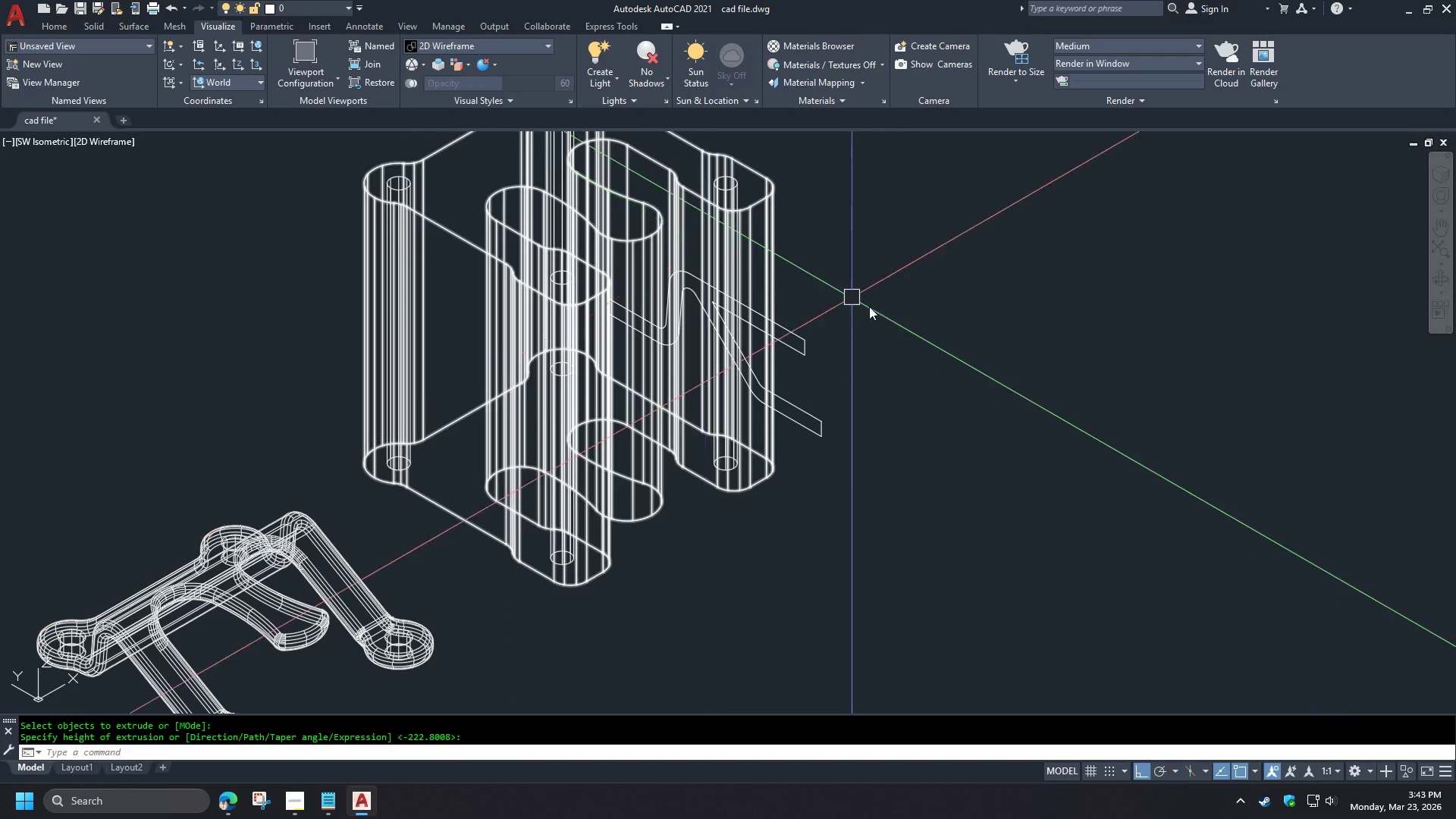 
type(ext )
 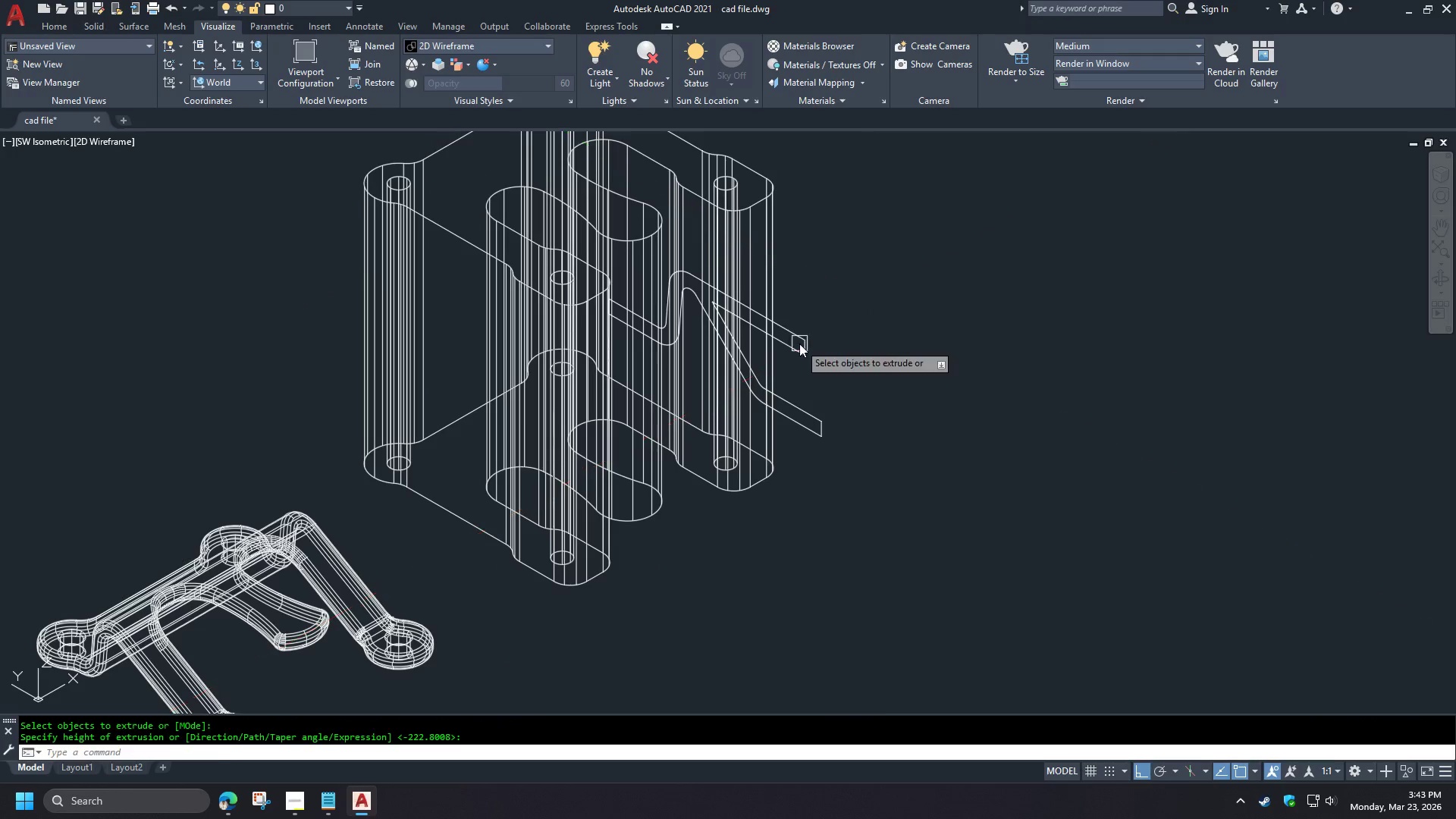 
left_click([799, 344])
 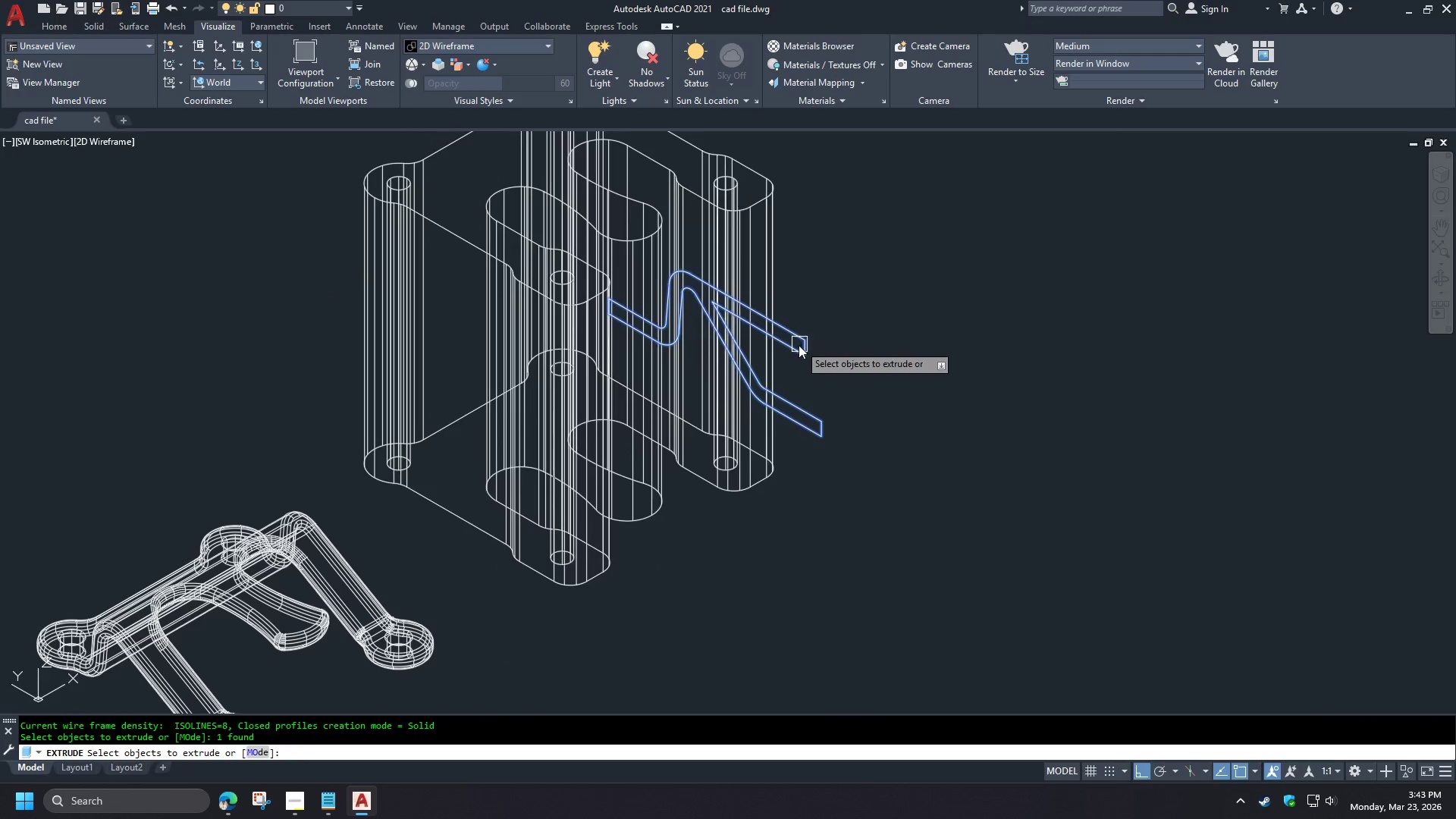 
key(Space)
 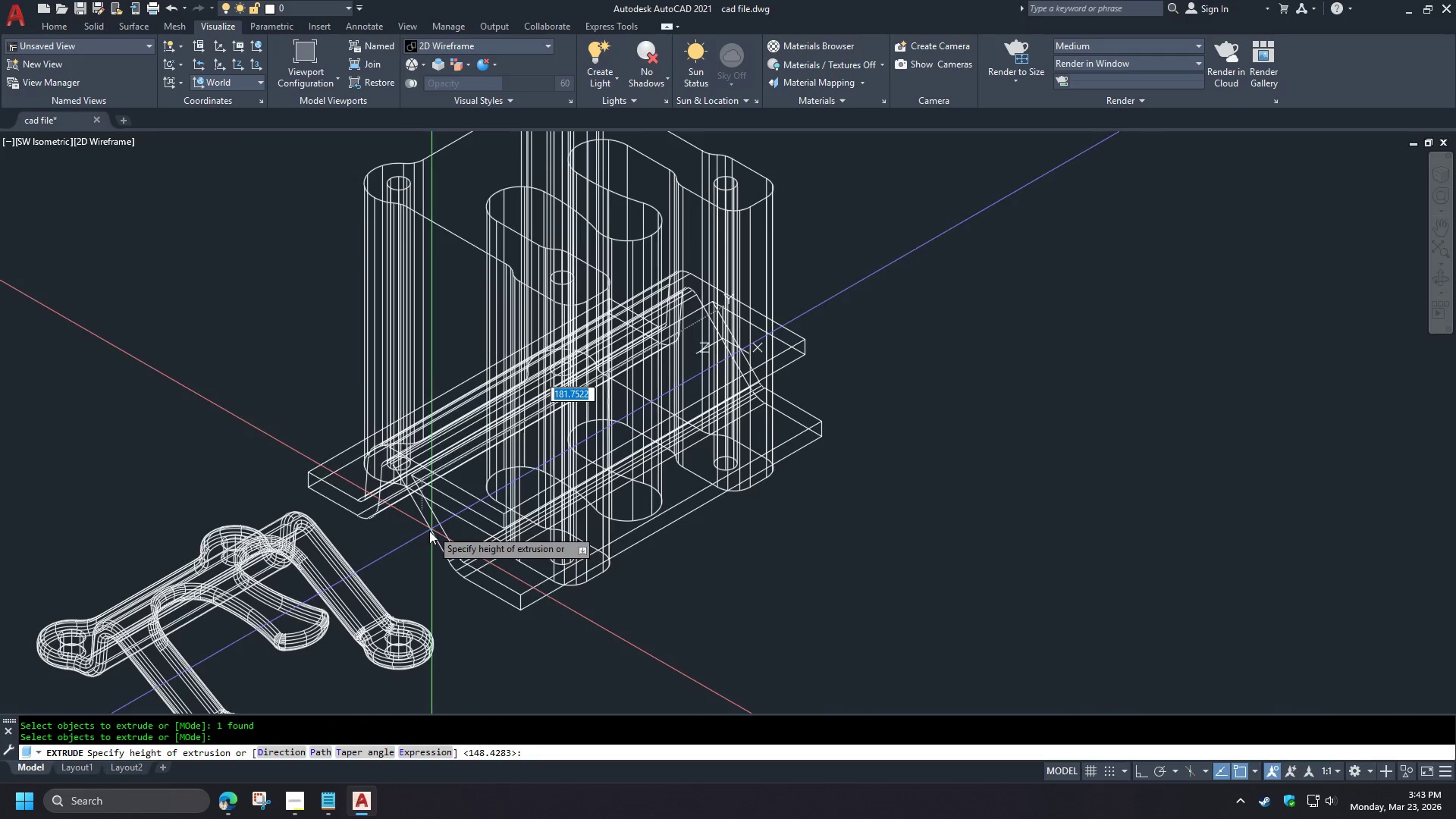 
left_click([425, 535])
 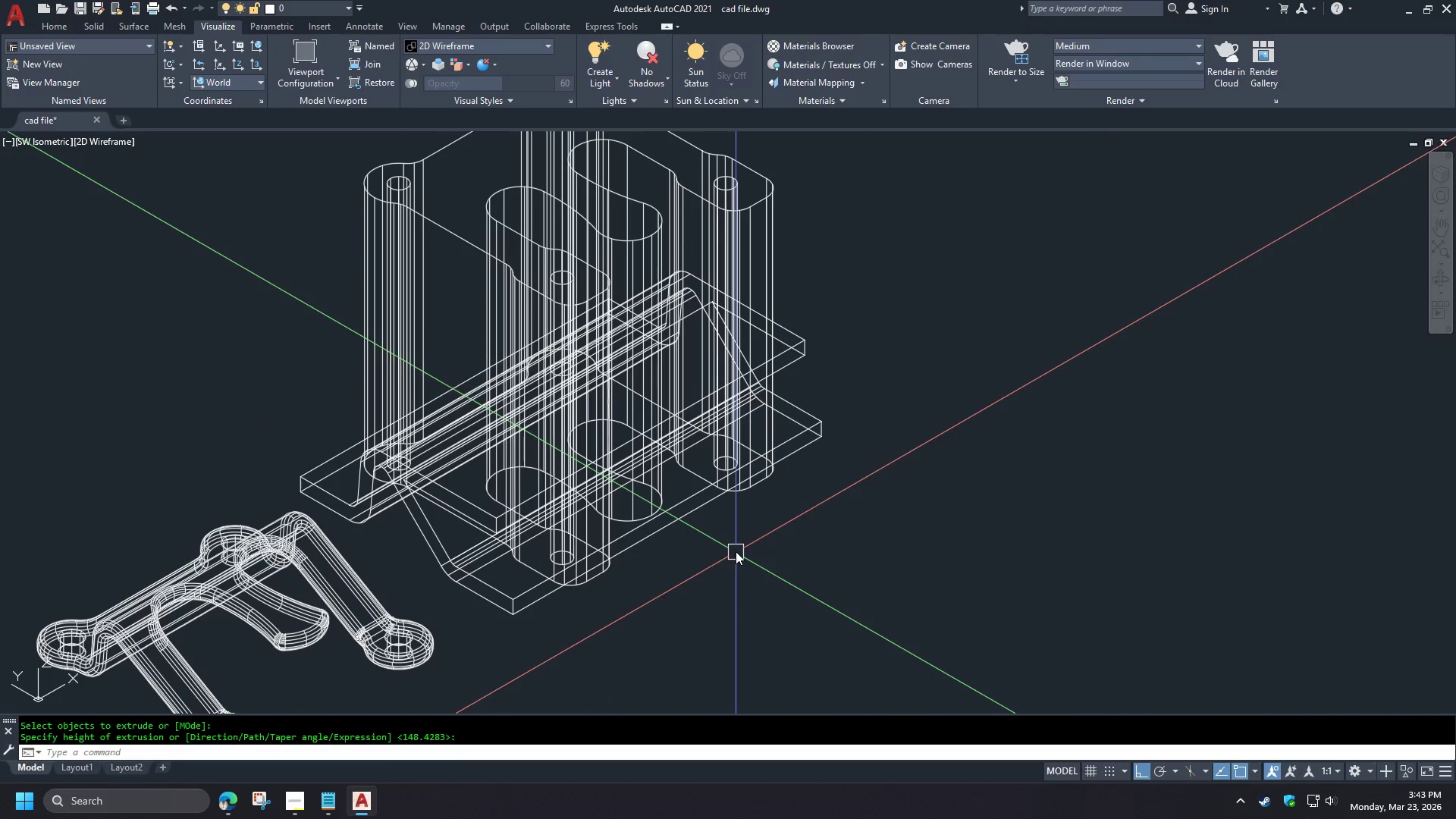 
type(in )
 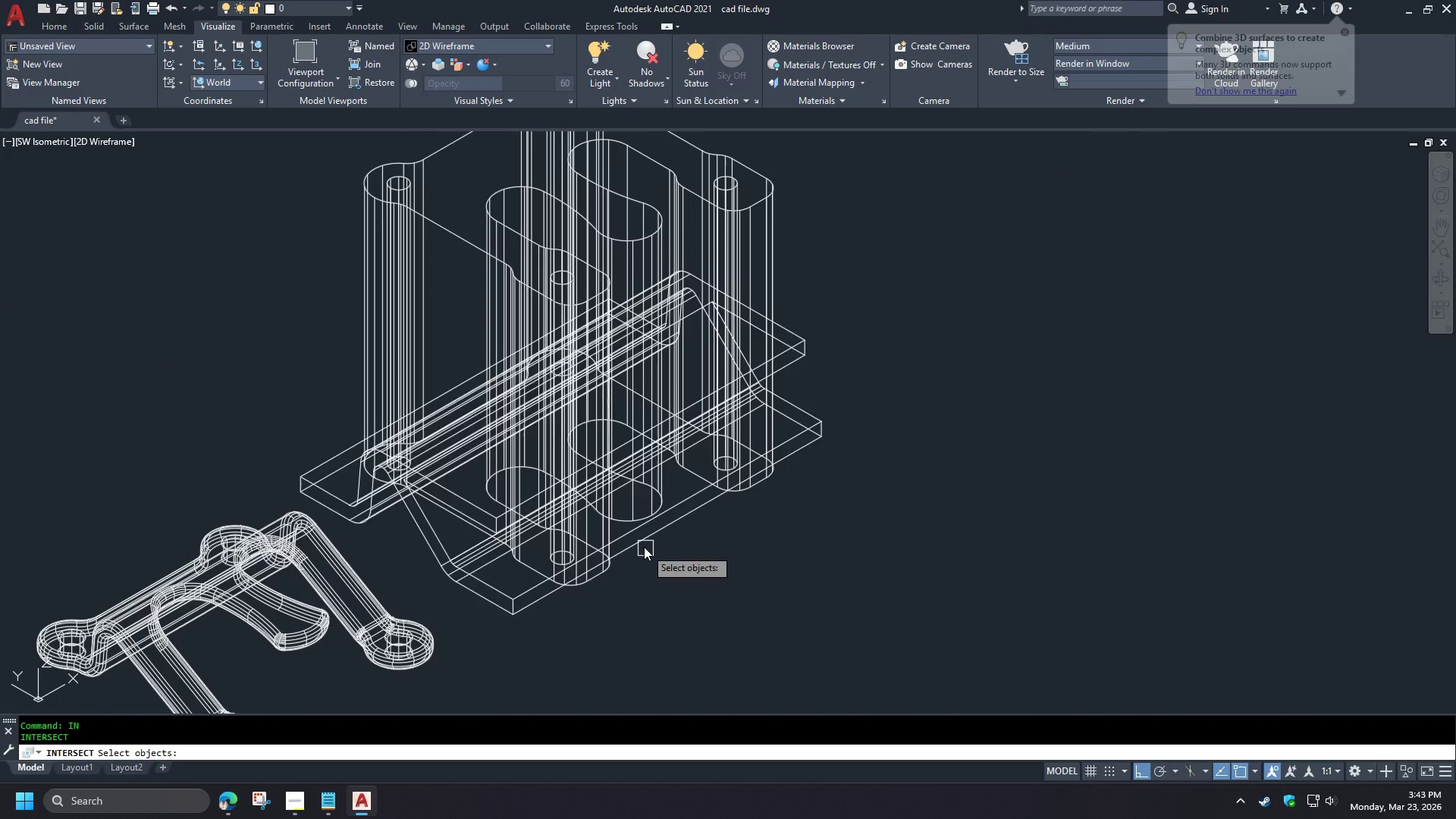 
left_click([643, 545])
 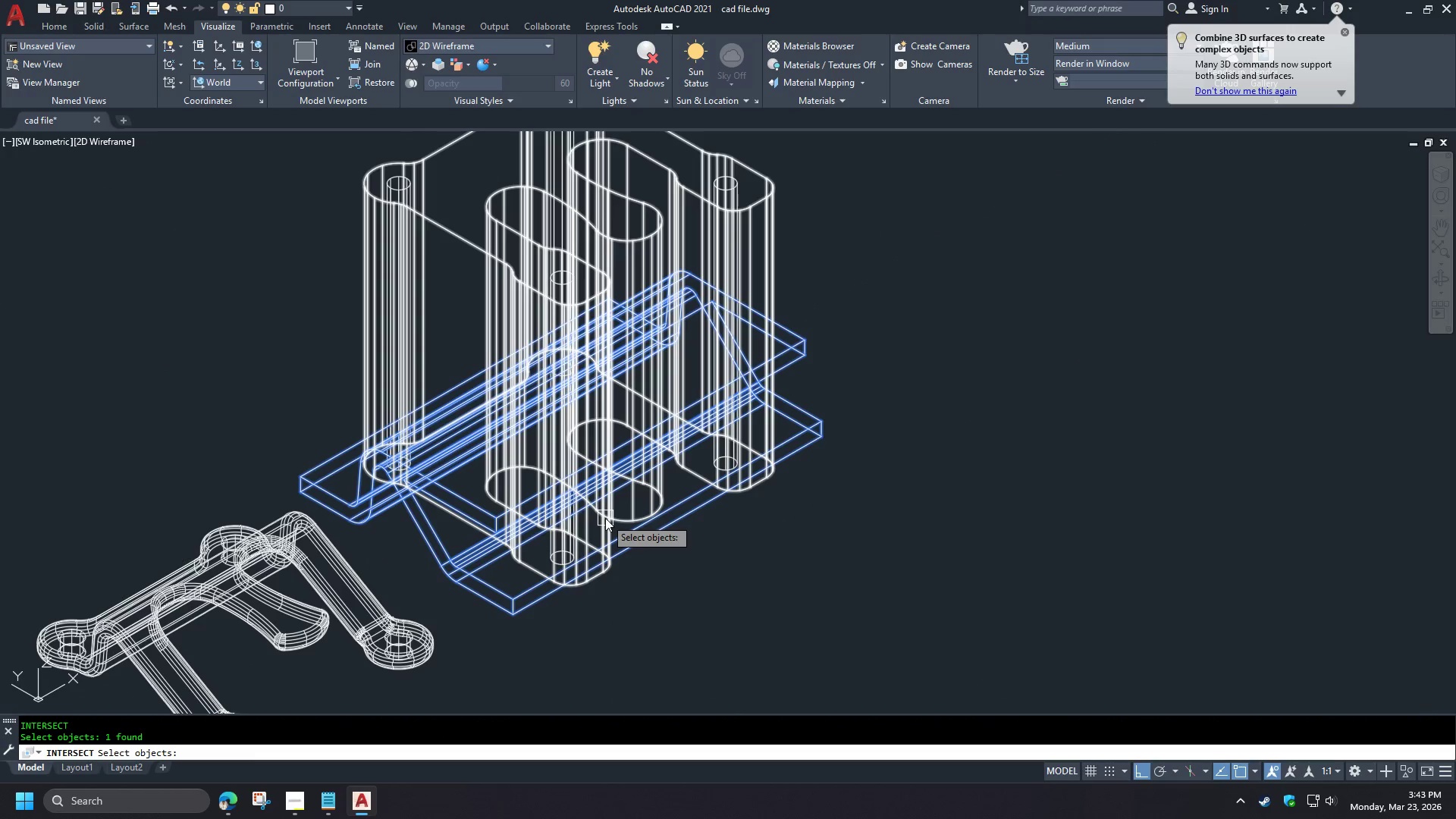 
left_click([605, 518])
 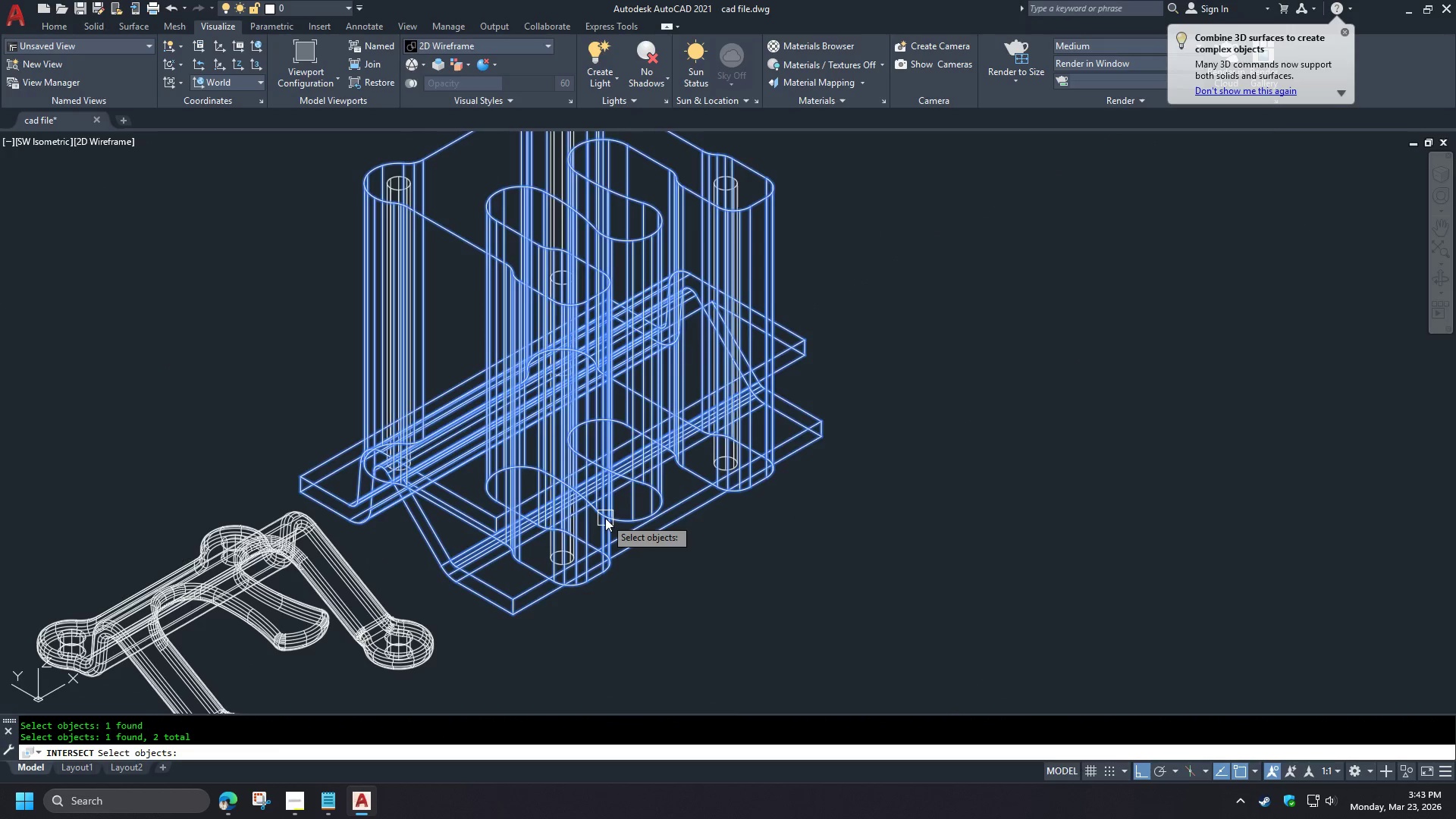 
key(Space)
 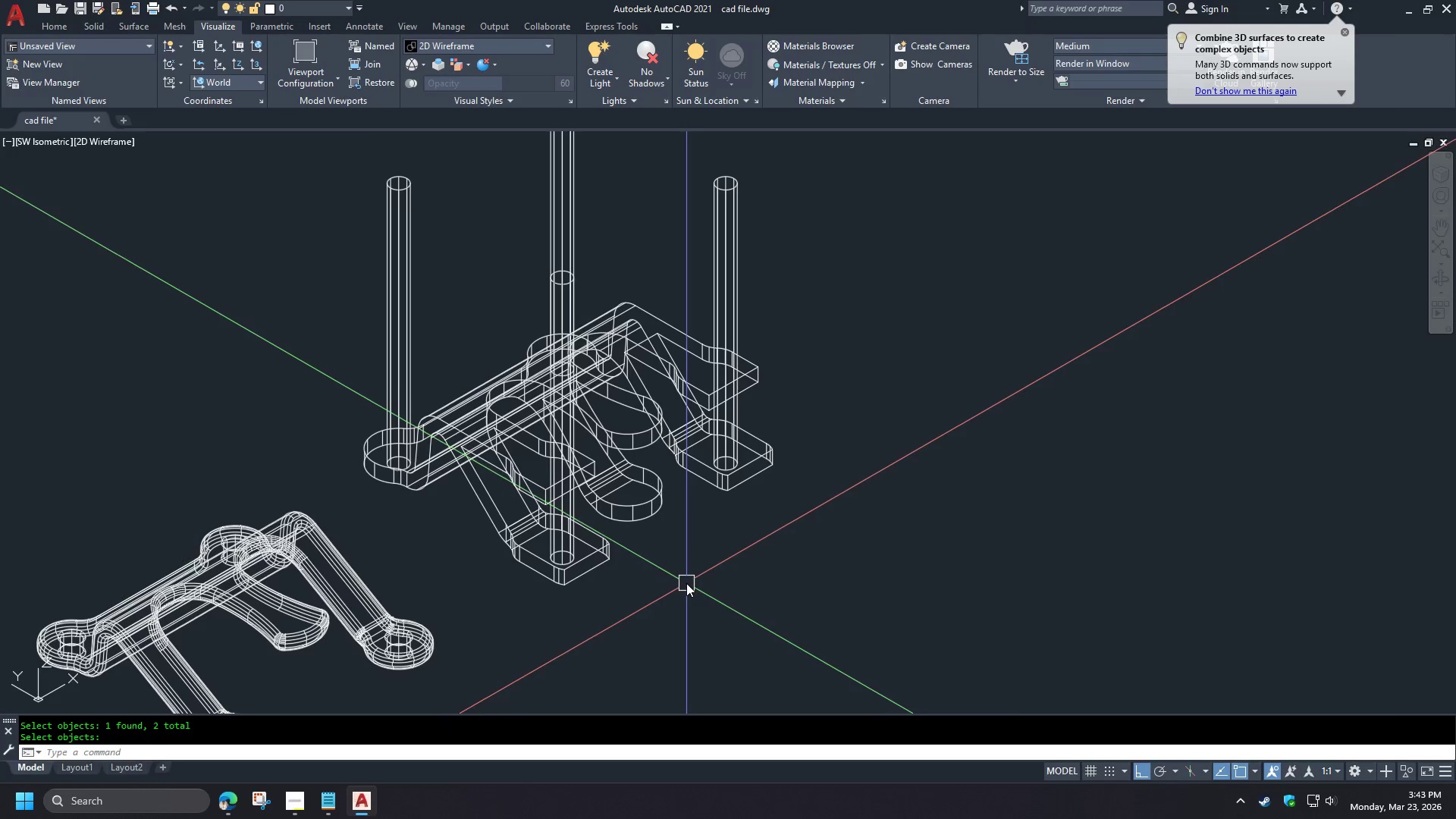 
key(Control+Z)
 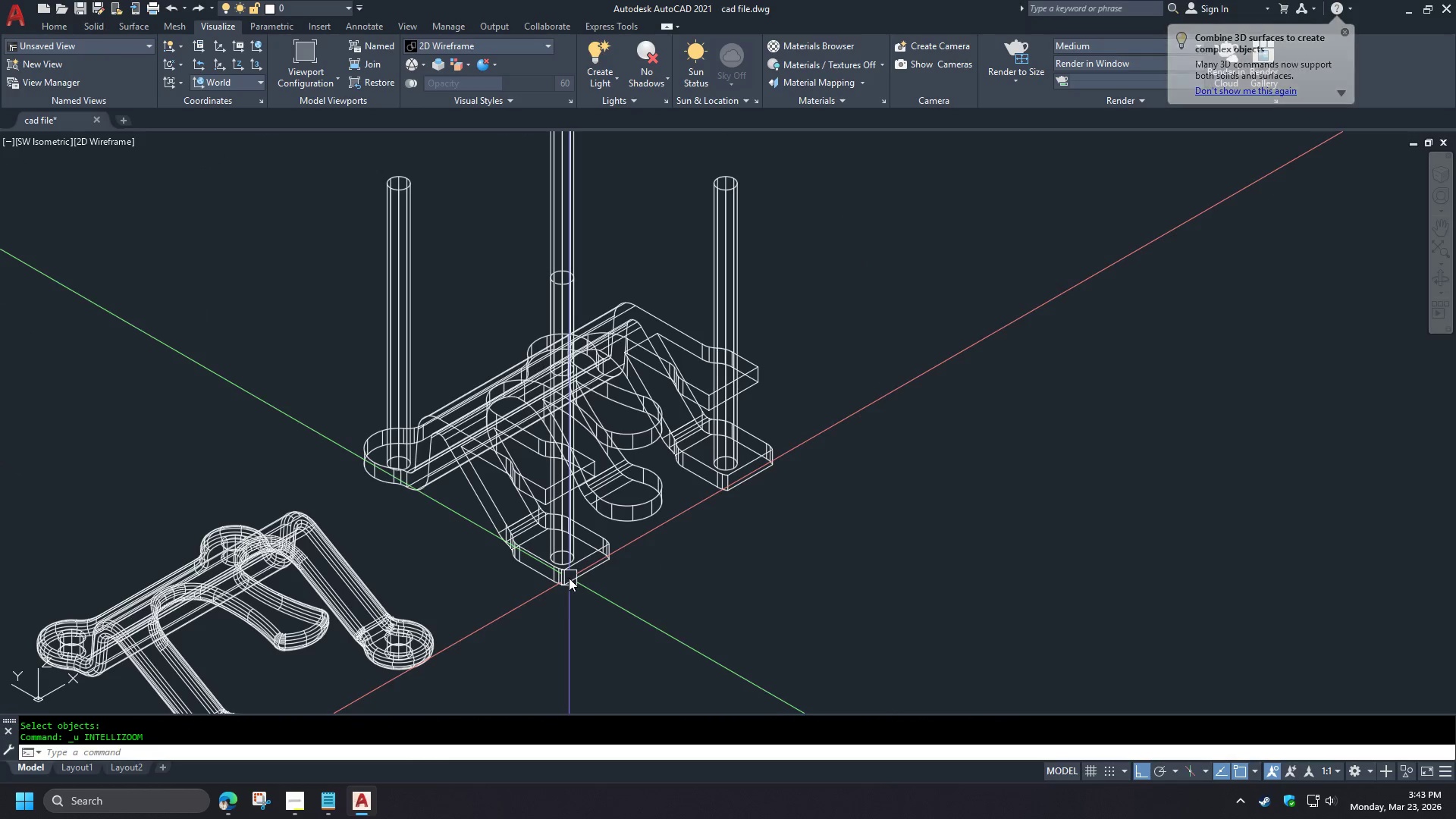 
key(Control+Z)
 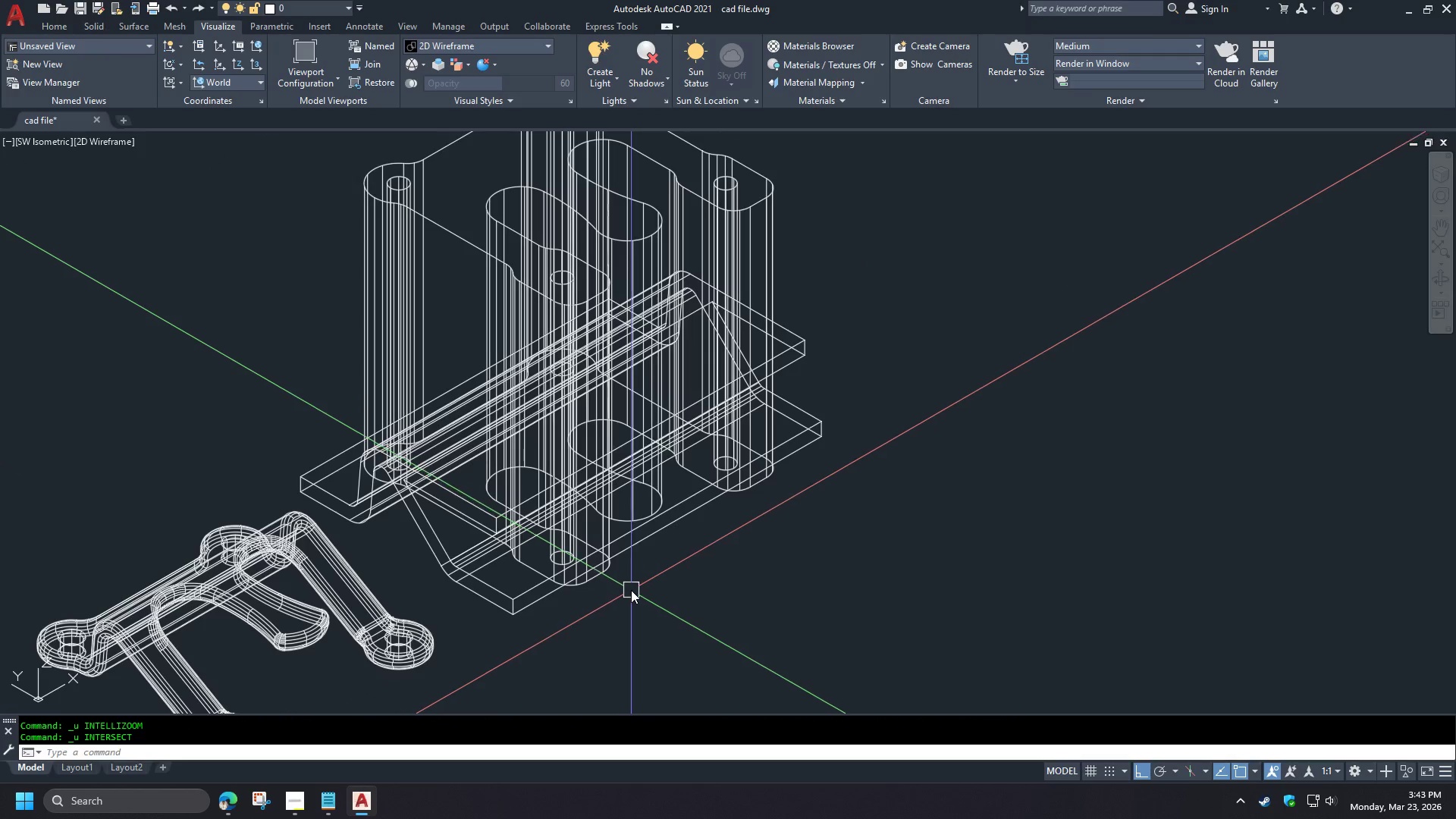 
key(Minus)
 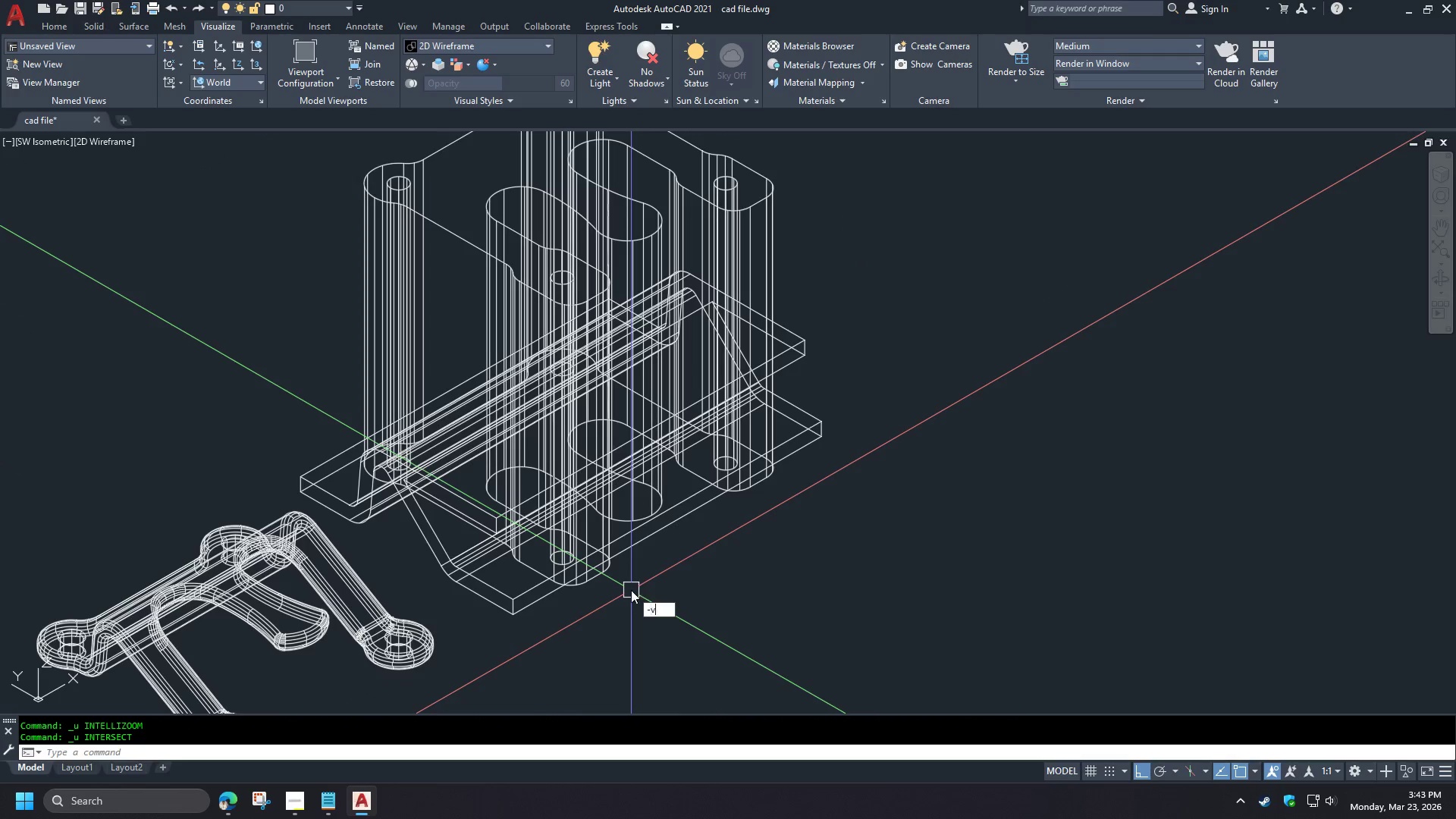 
key(V)
 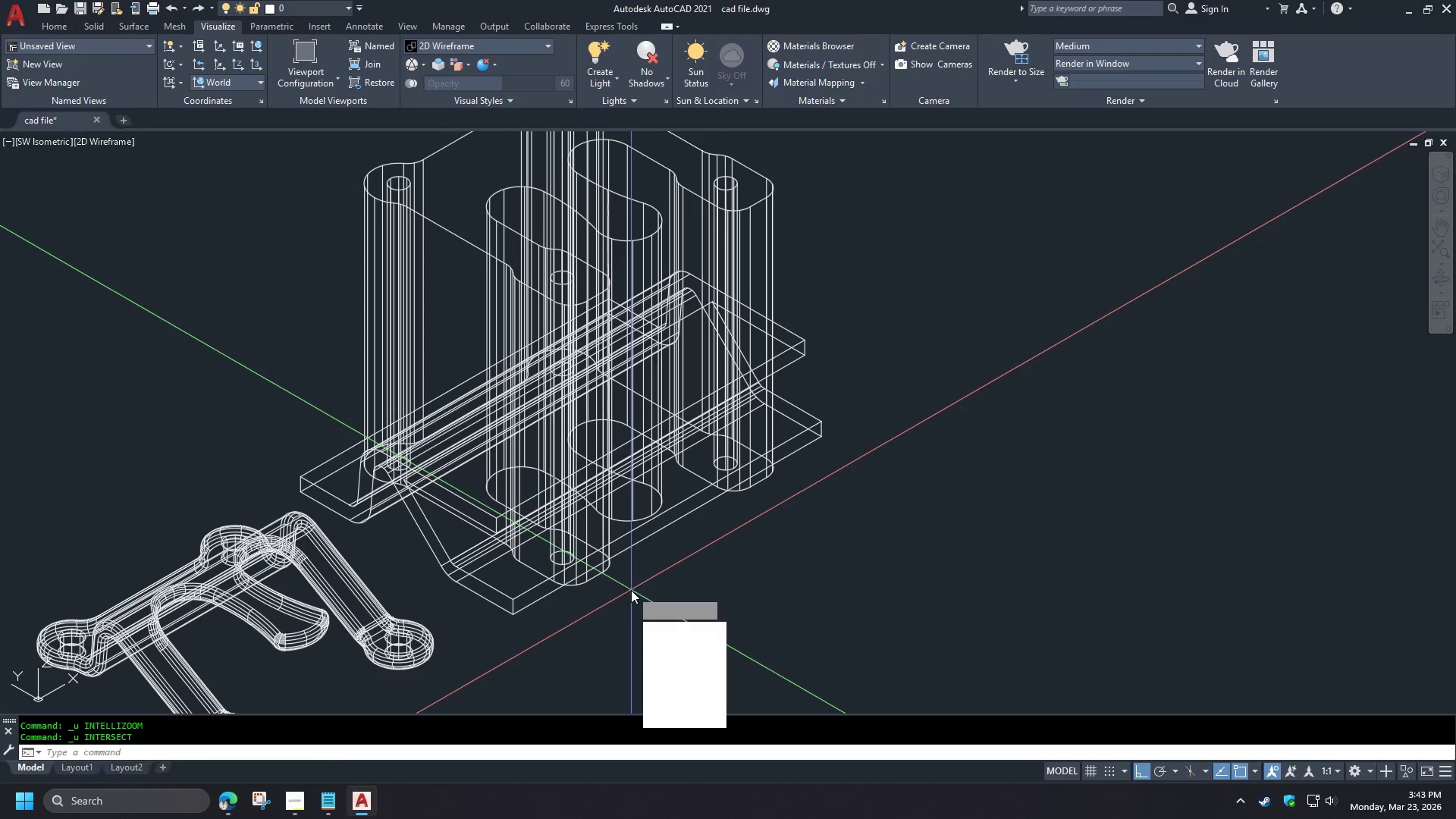 
key(Space)
 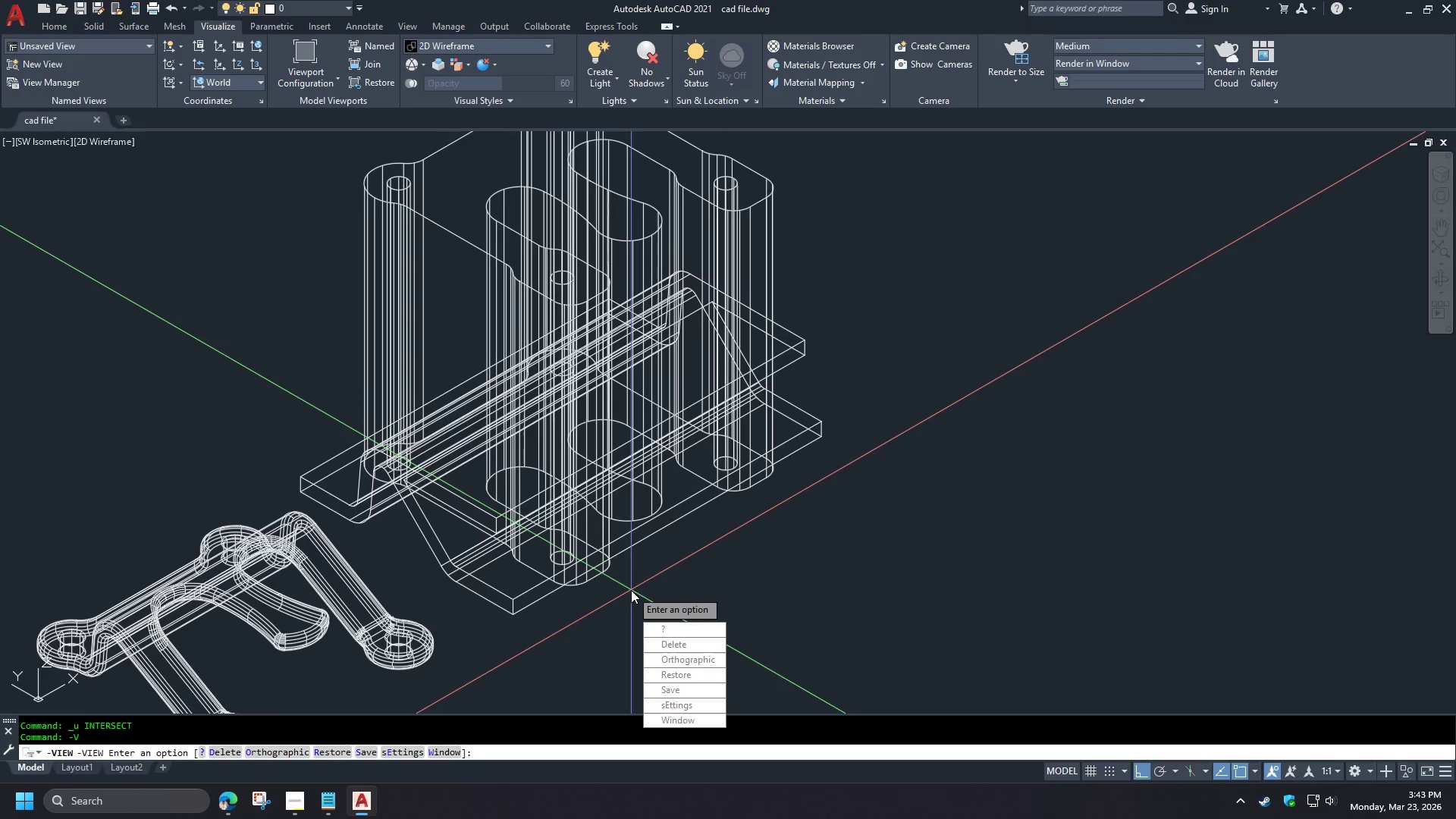 
key(T)
 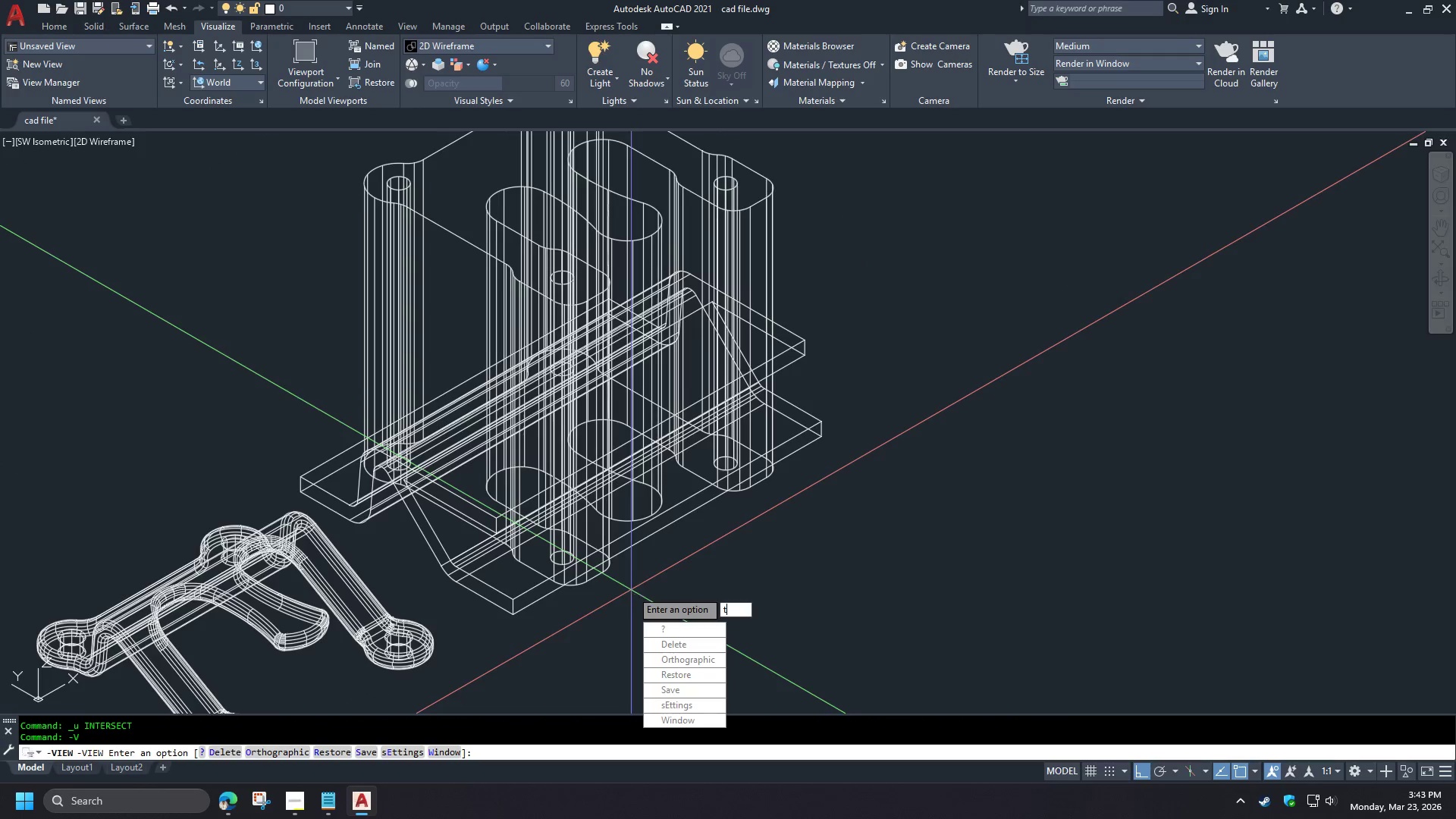 
key(Space)
 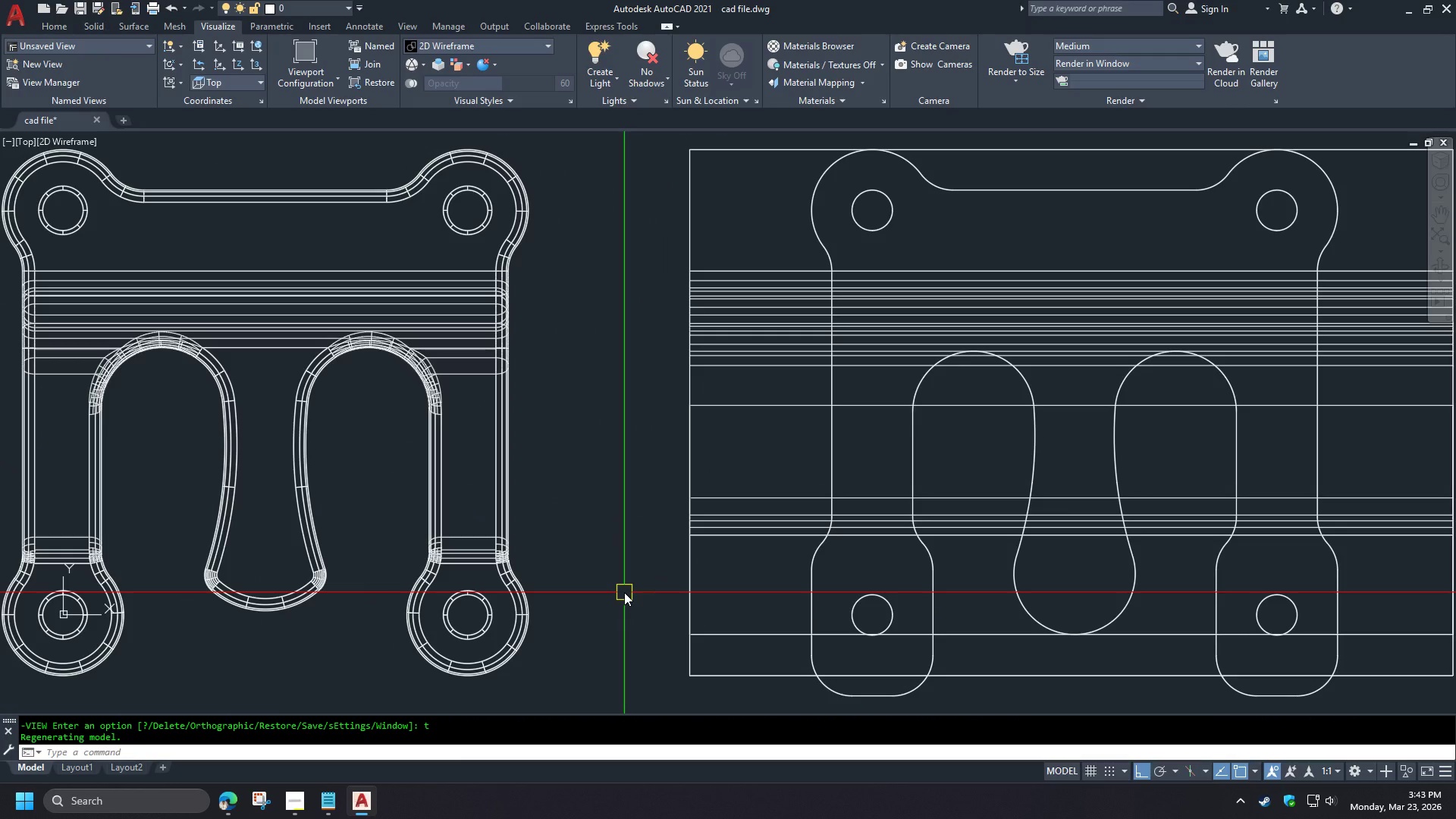 
wait(5.56)
 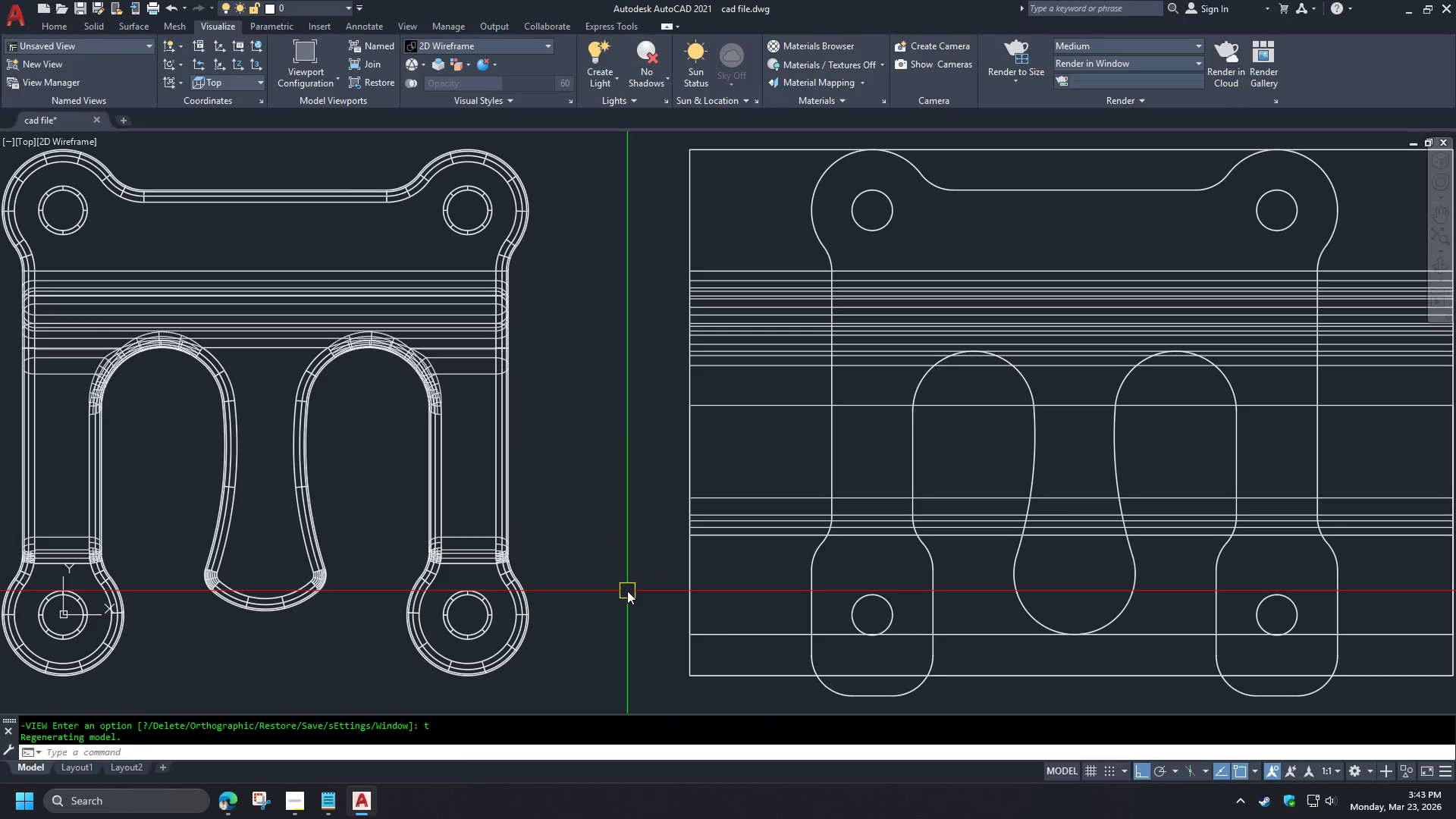 
key(Minus)
 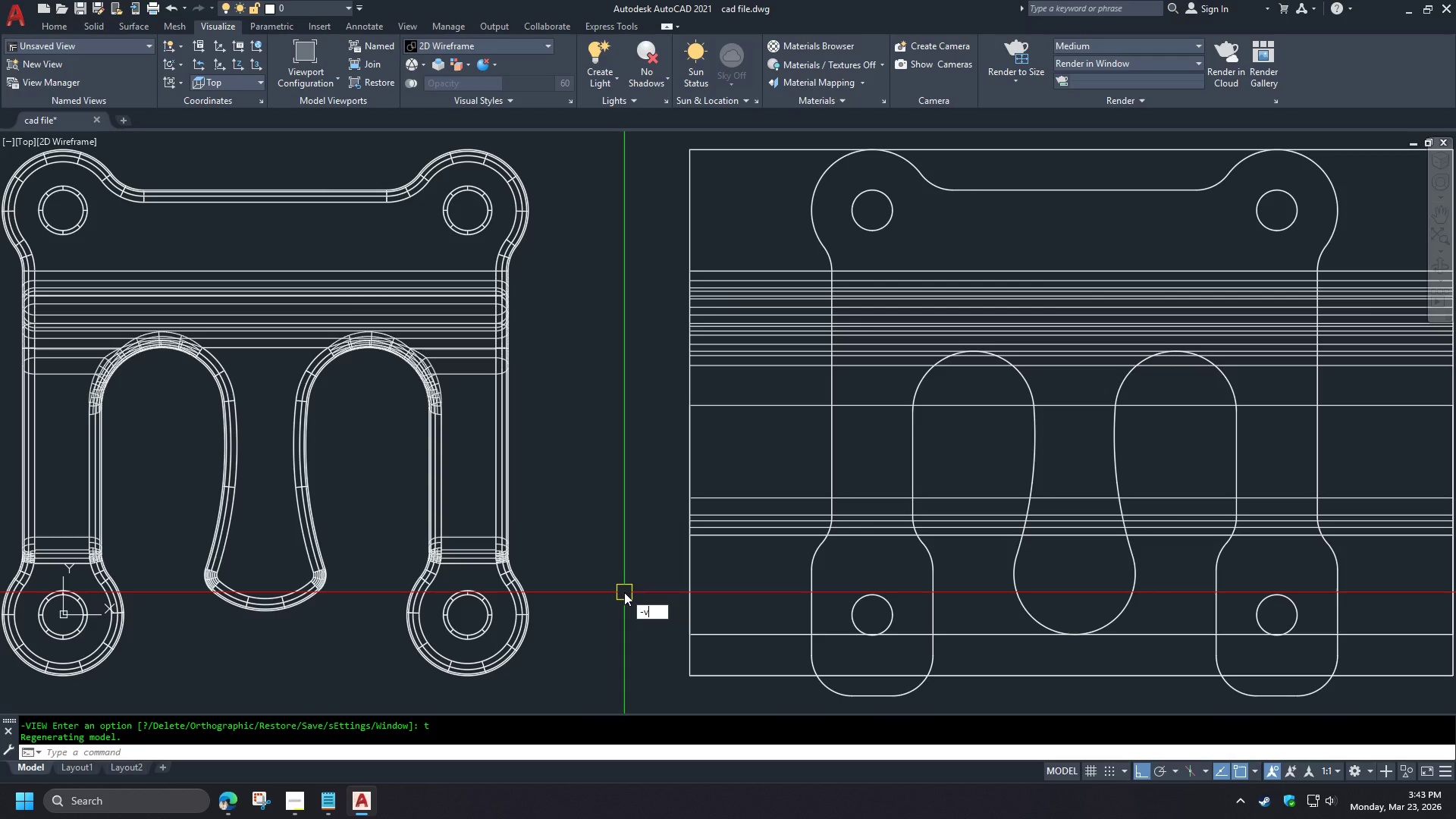 
scroll: coordinate [571, 573], scroll_direction: up, amount: 5.0
 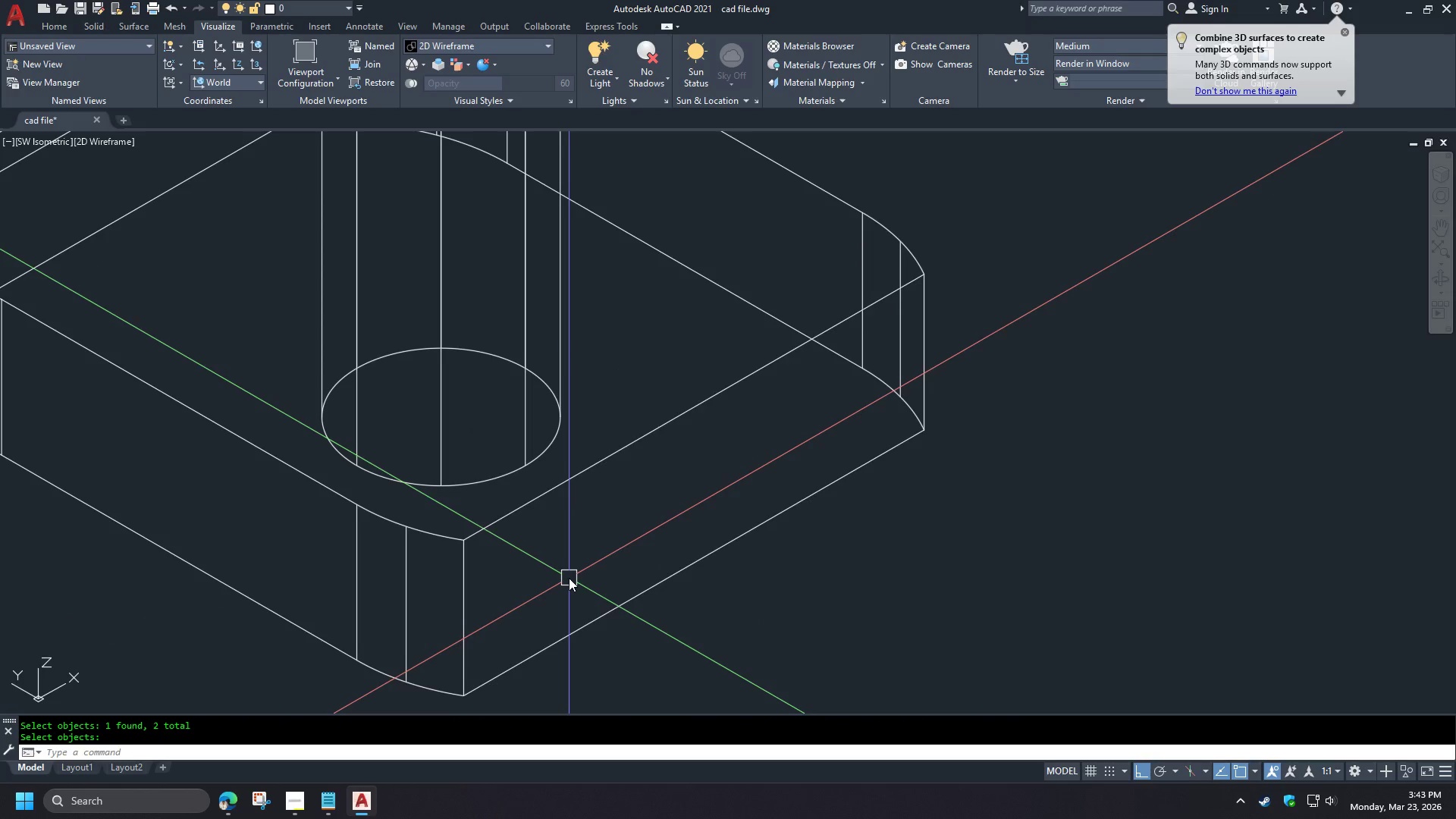 
type(v sw )
 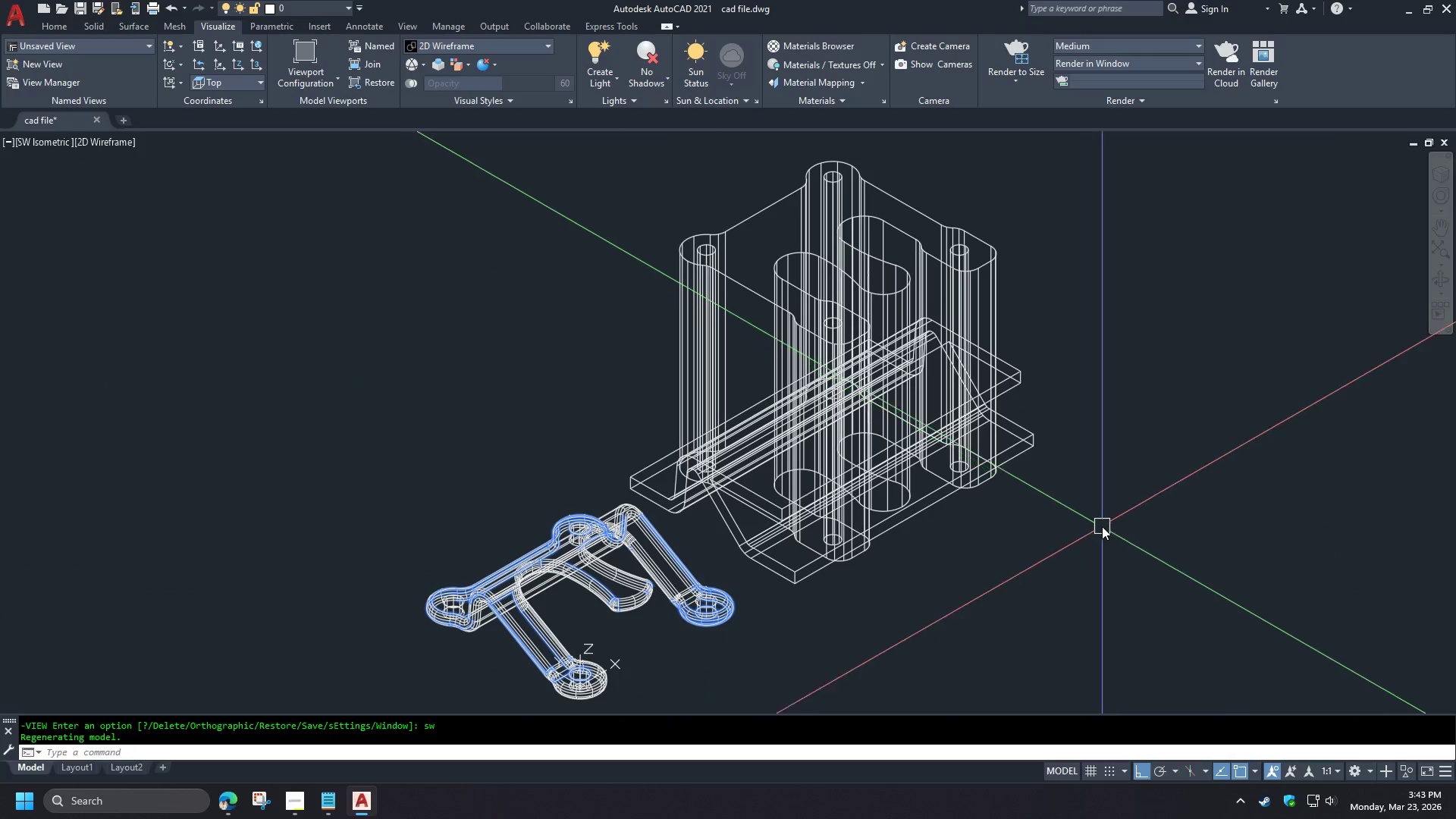 
hold_key(key=ControlLeft, duration=0.91)
 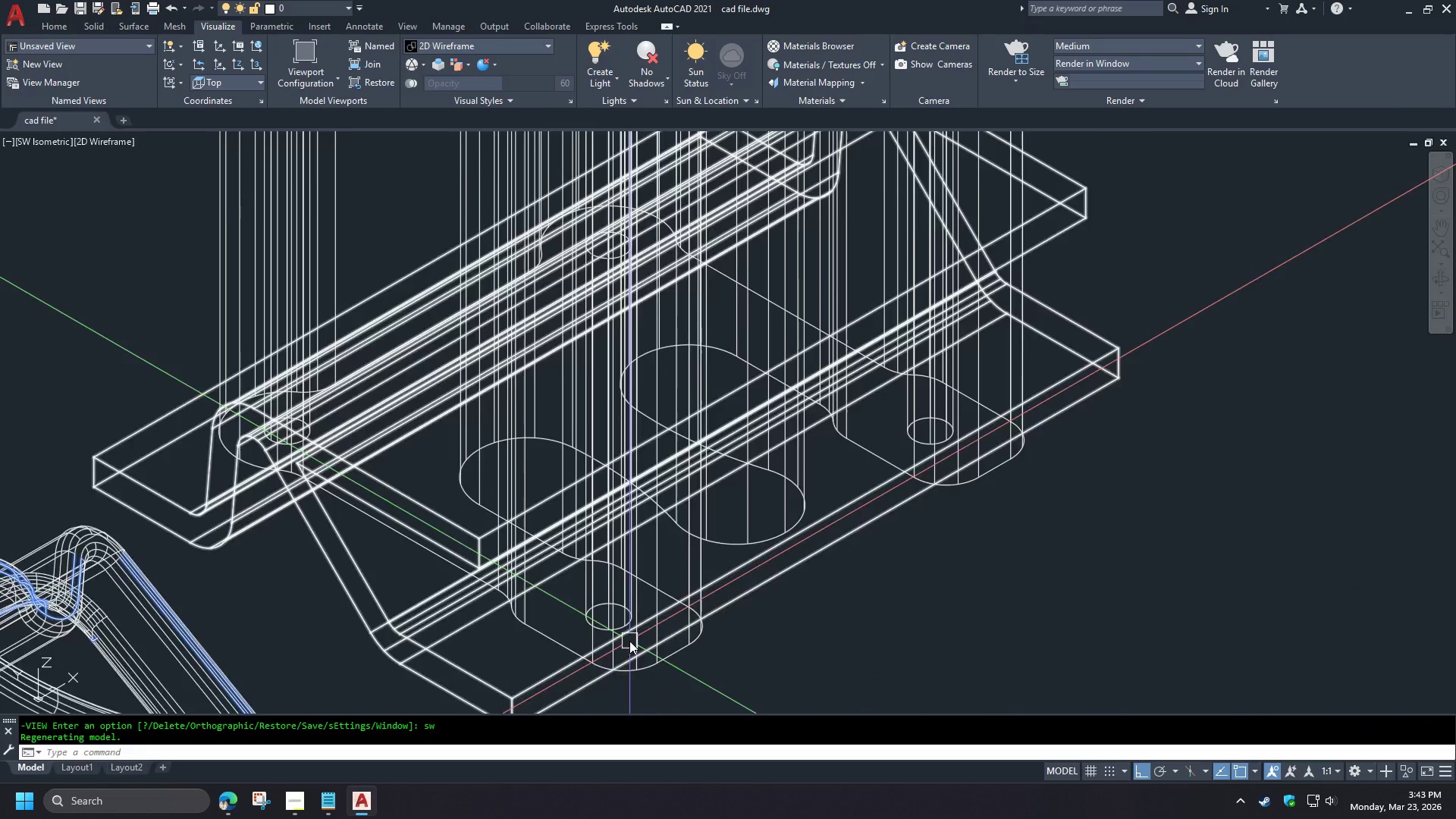 
hold_key(key=ControlLeft, duration=0.55)
left_click([539, 615])
 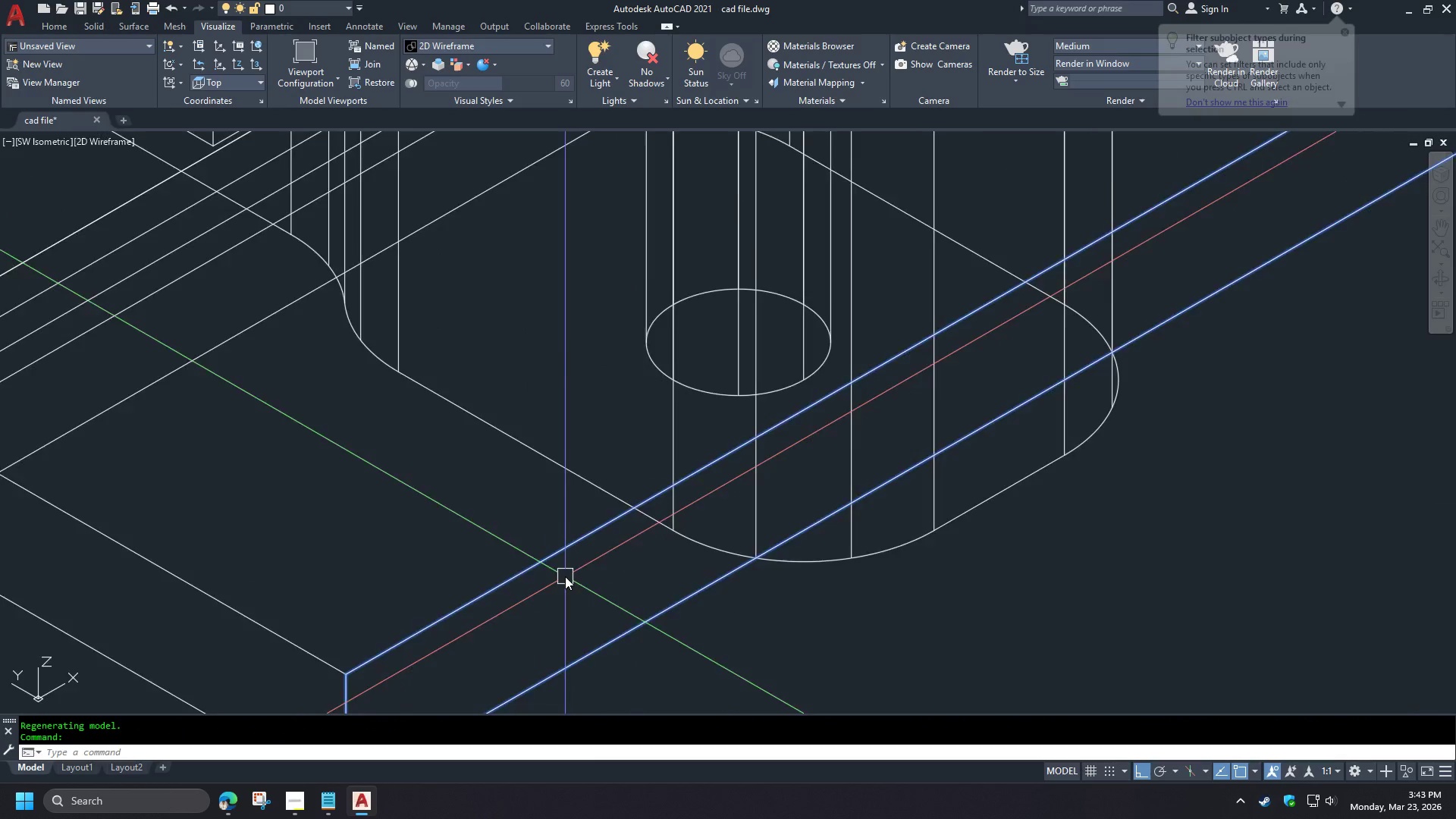 
left_click([664, 522])
 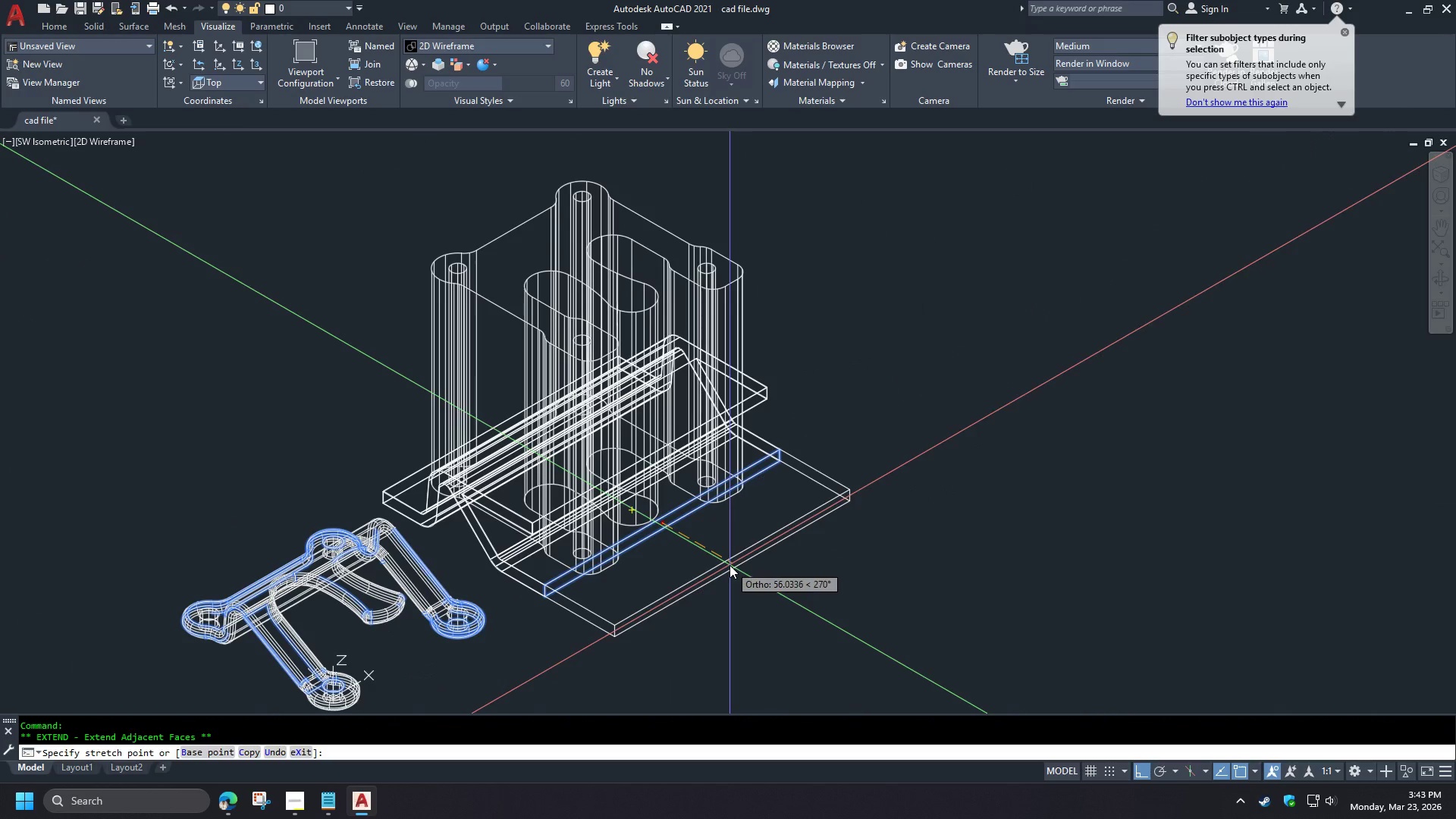 
left_click([730, 565])
 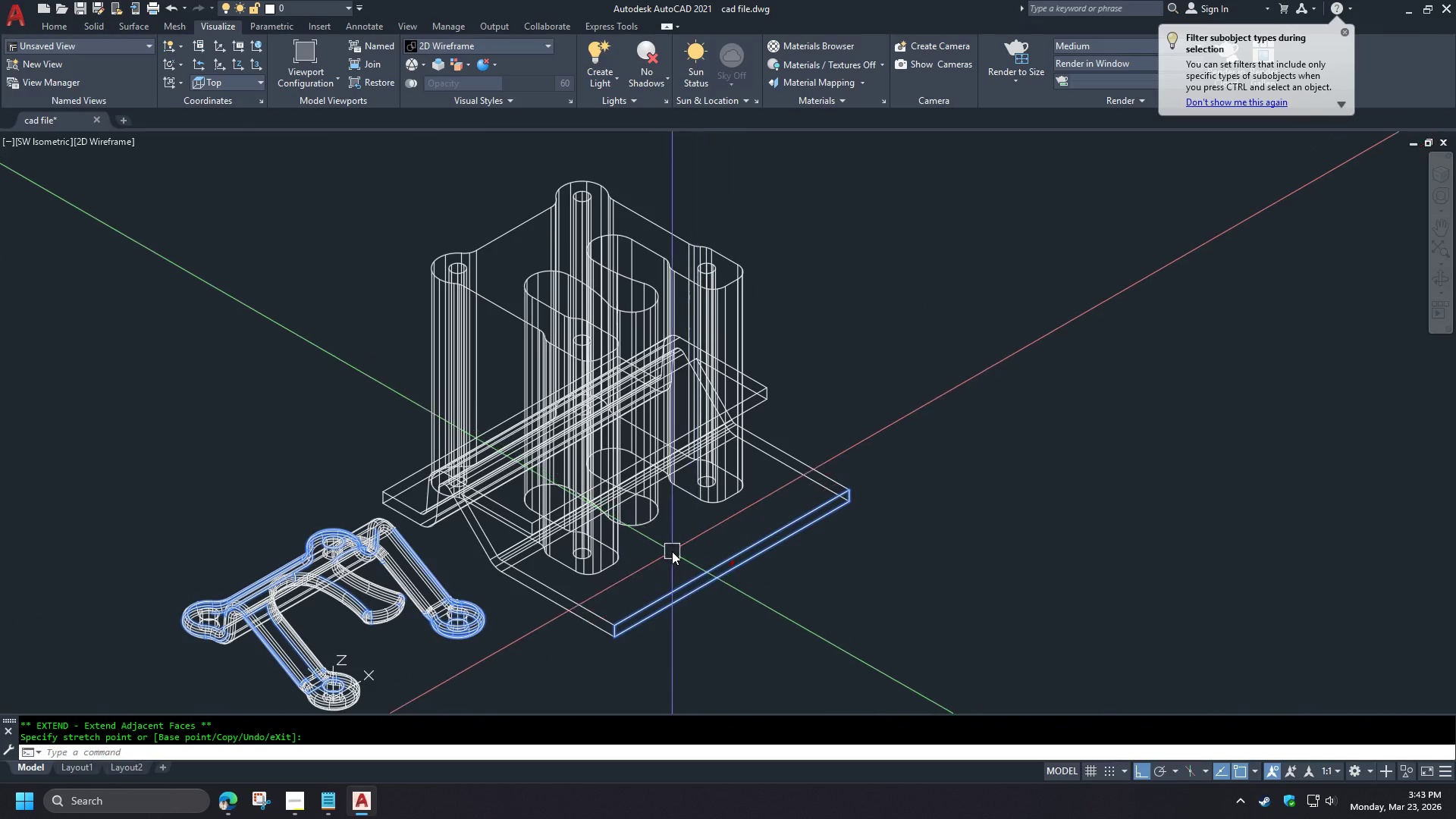 
key(Escape)
type(uni )
key(Escape)
 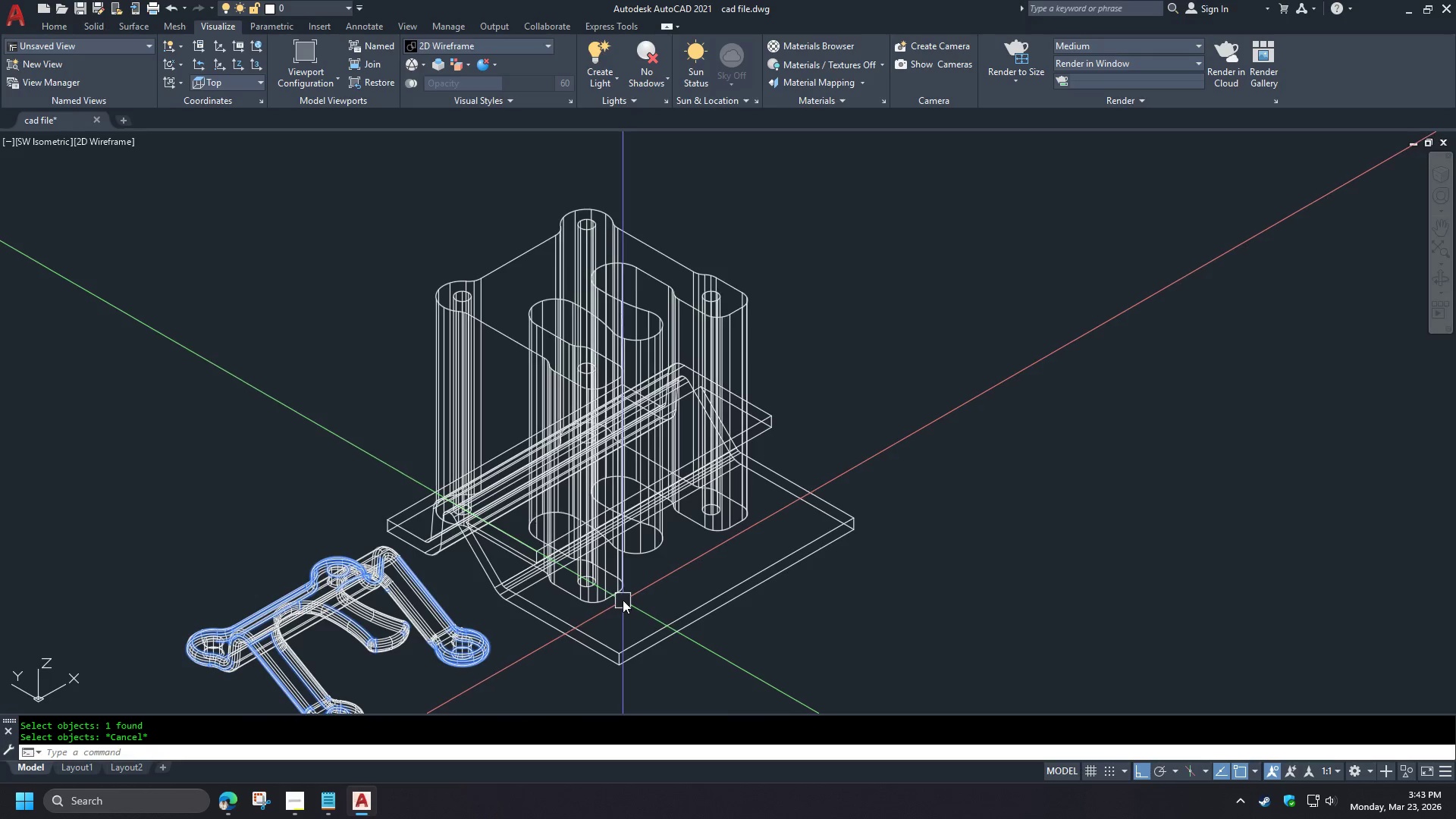 
type(in )
 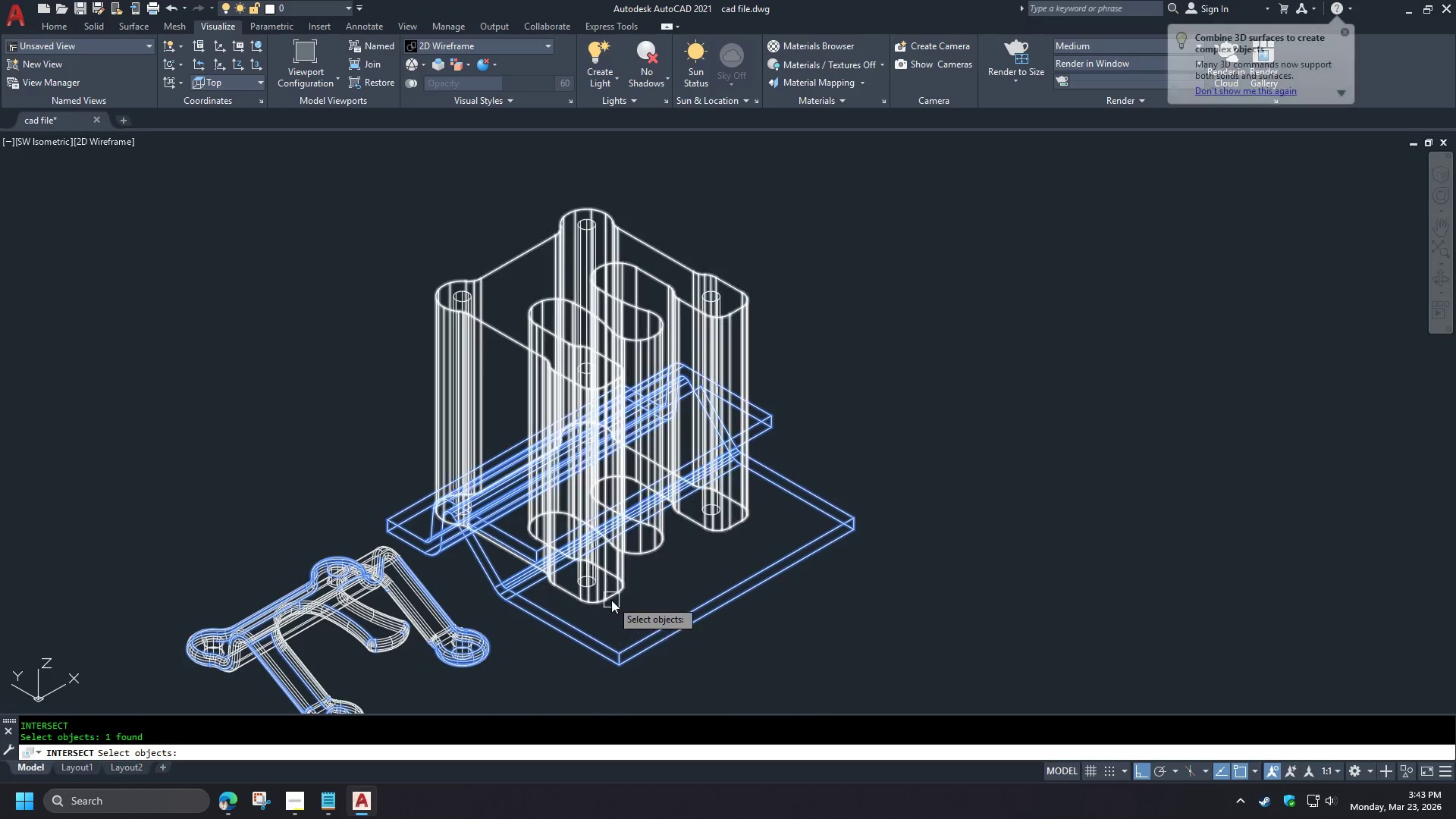 
scroll: coordinate [975, 491], scroll_direction: up, amount: 2.0
 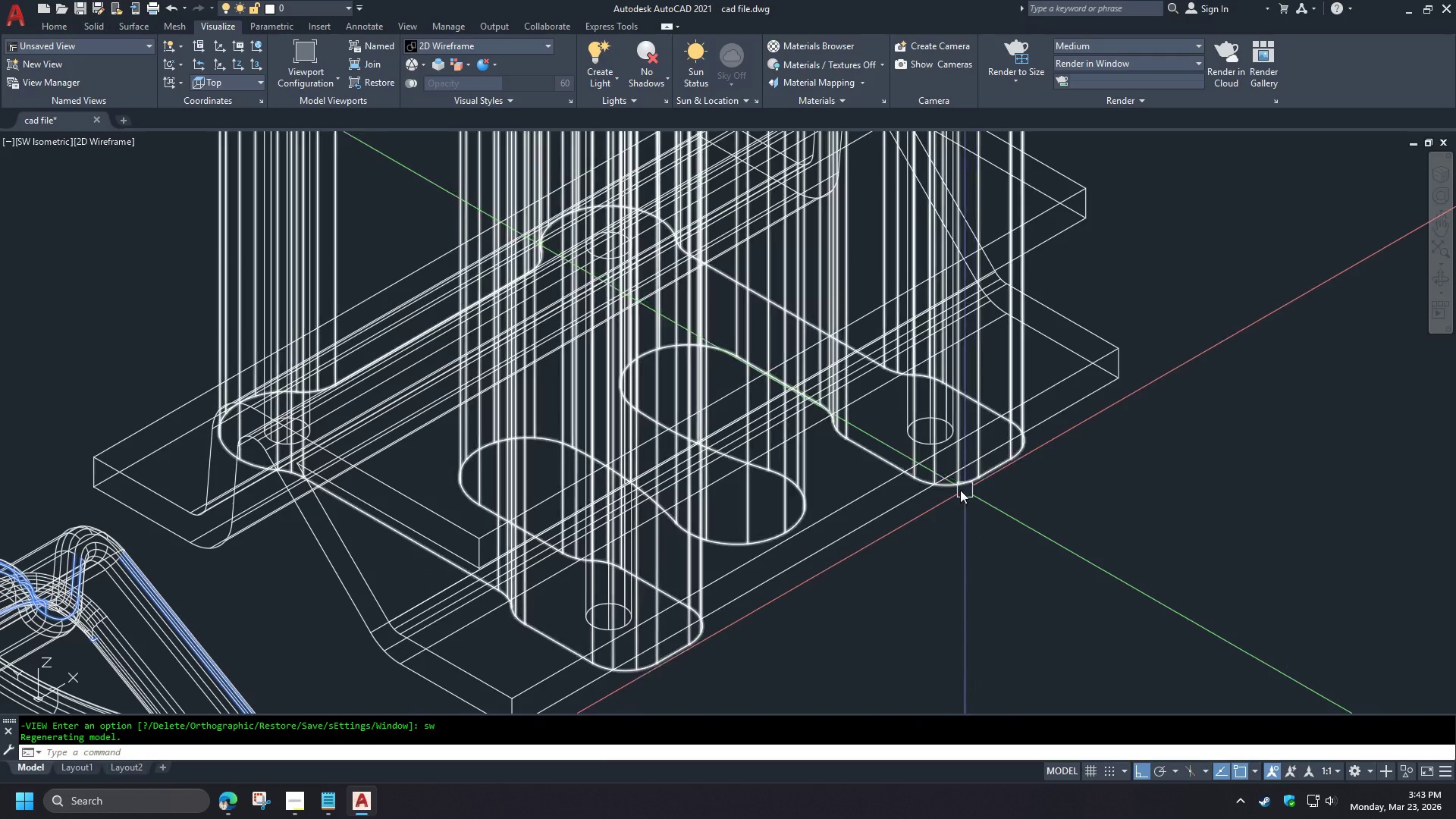 
double_click([611, 598])
 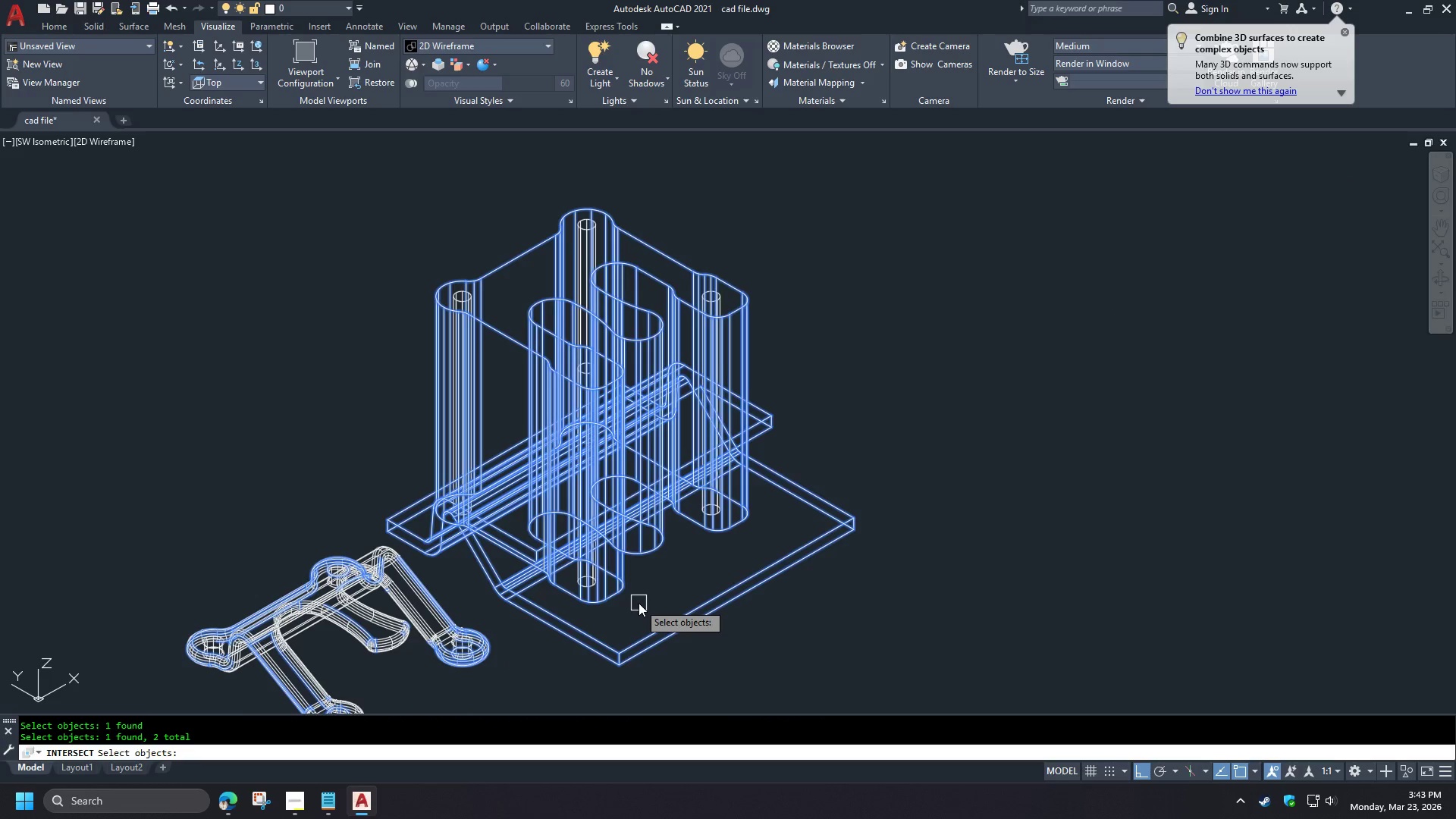 
key(Space)
 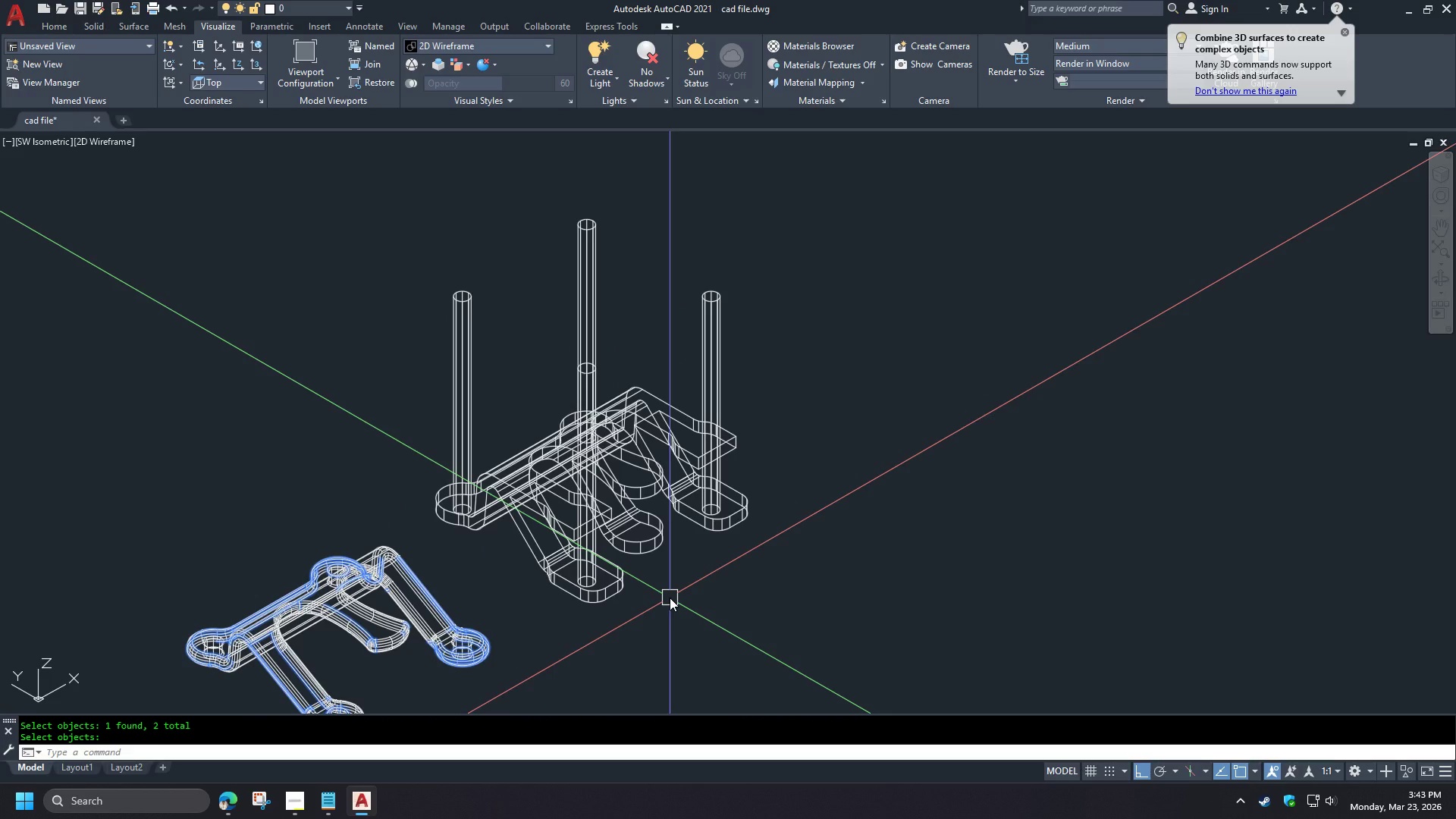 
scroll: coordinate [542, 619], scroll_direction: up, amount: 3.0
 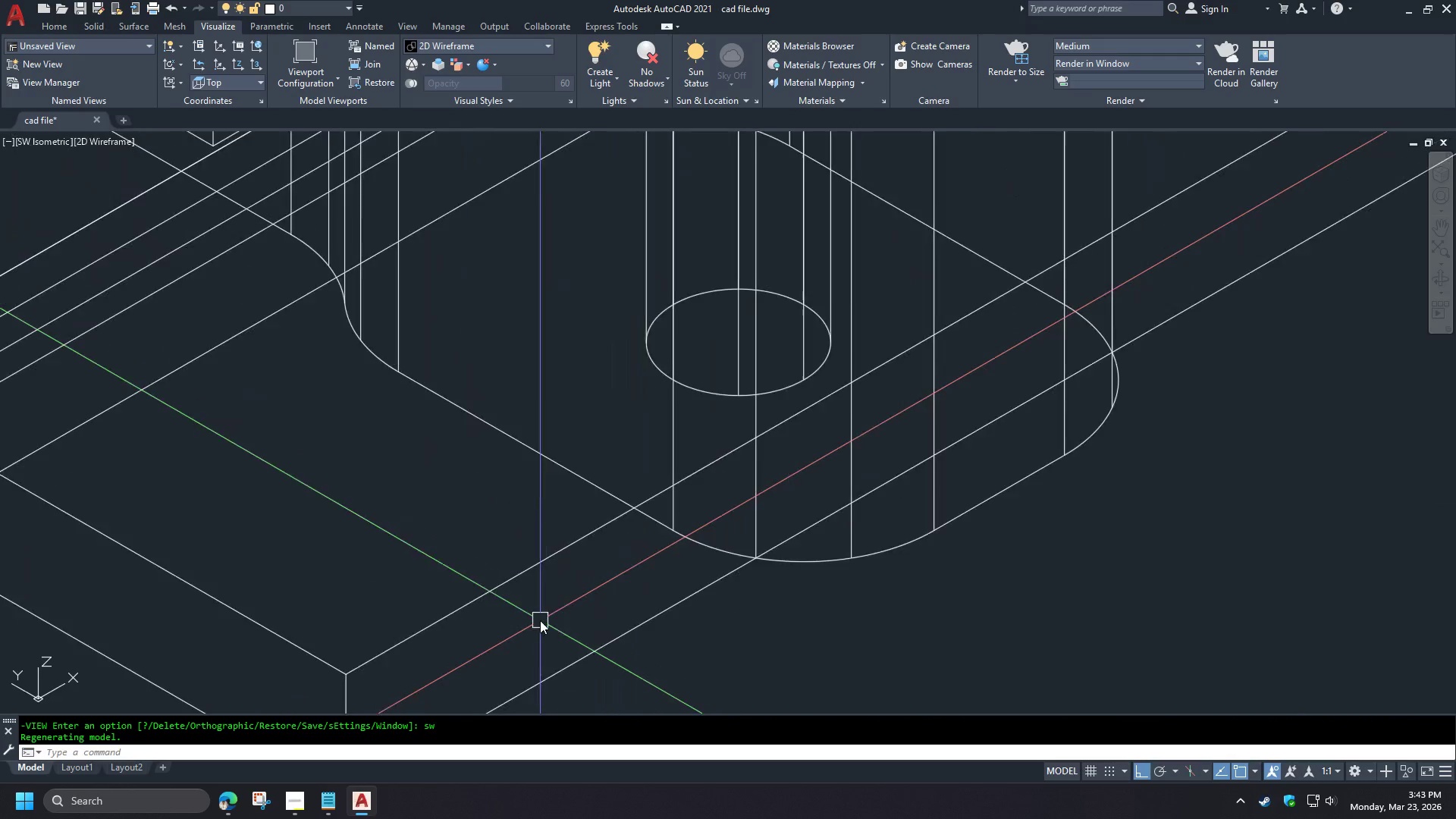 
key(S)
 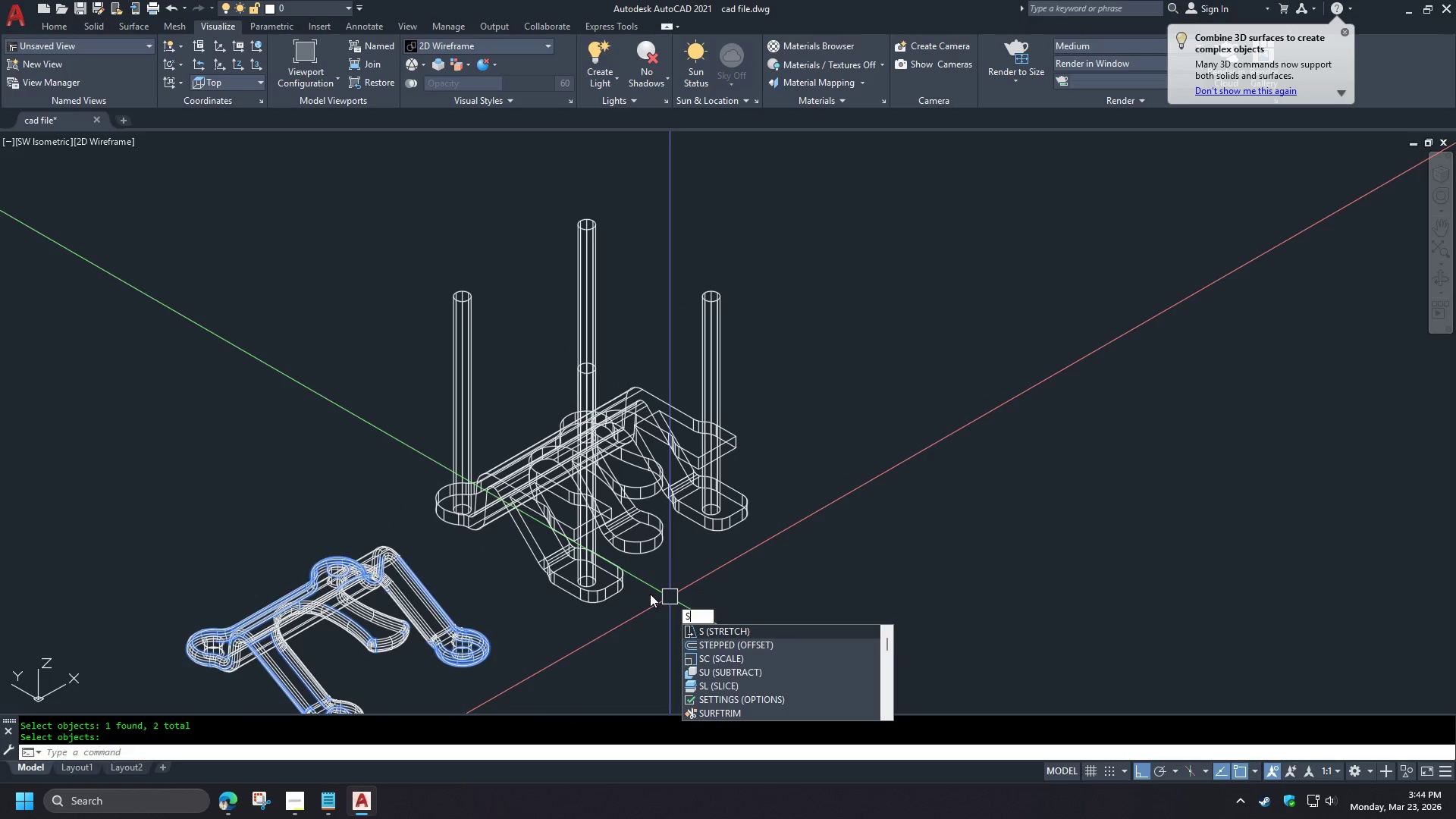 
scroll: coordinate [566, 576], scroll_direction: down, amount: 5.0
 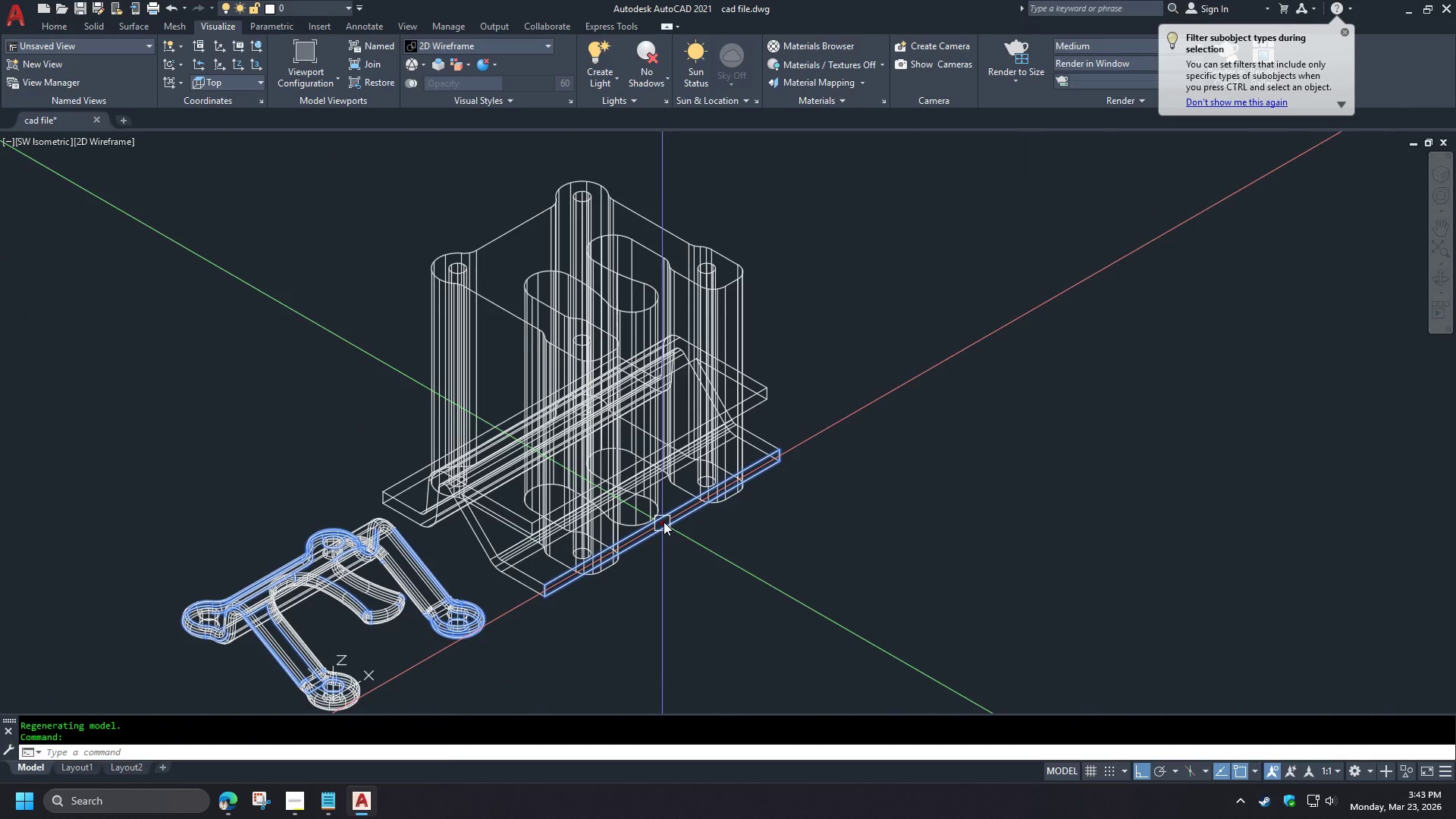 
key(U)
 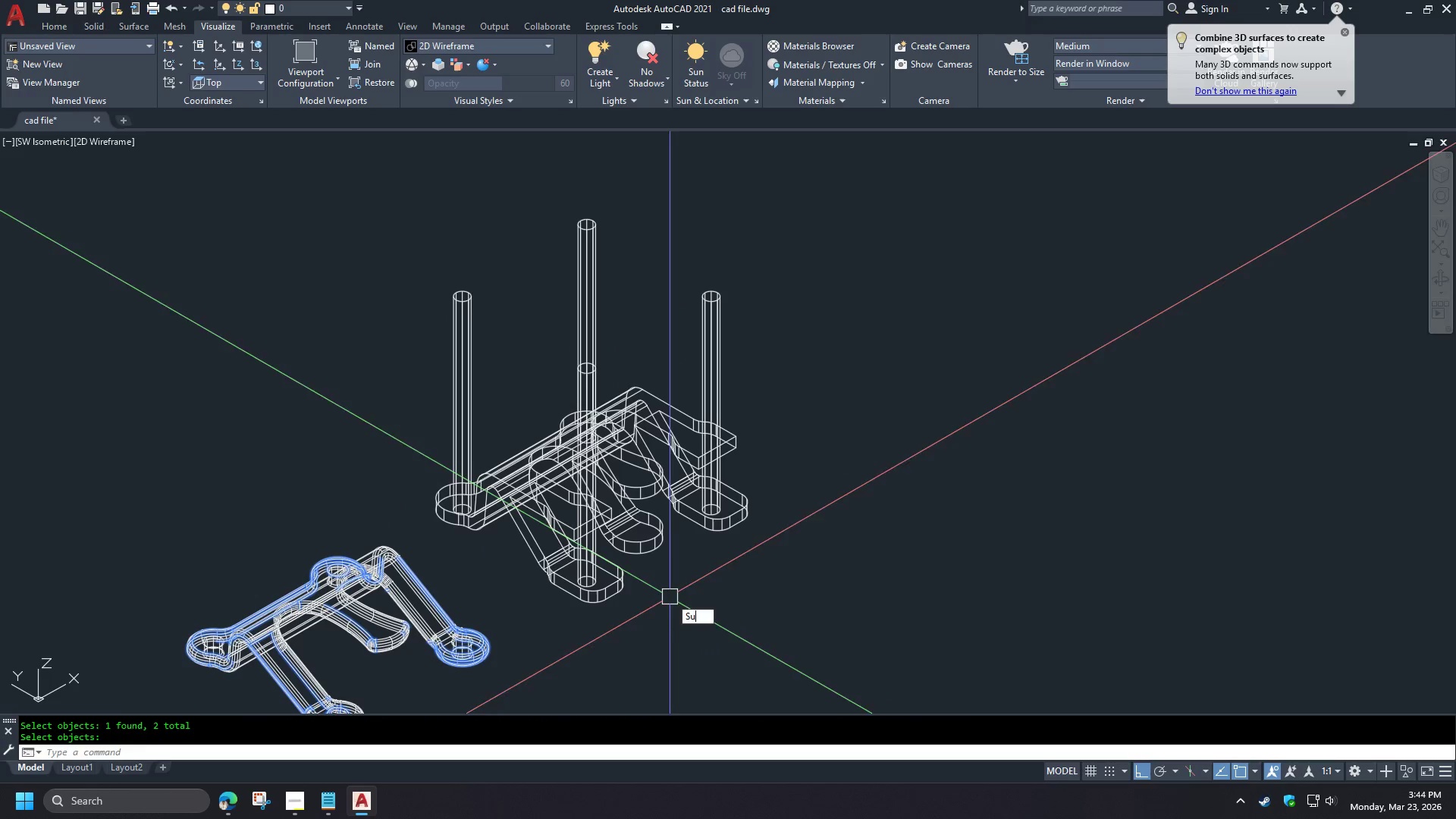 
key(Space)
 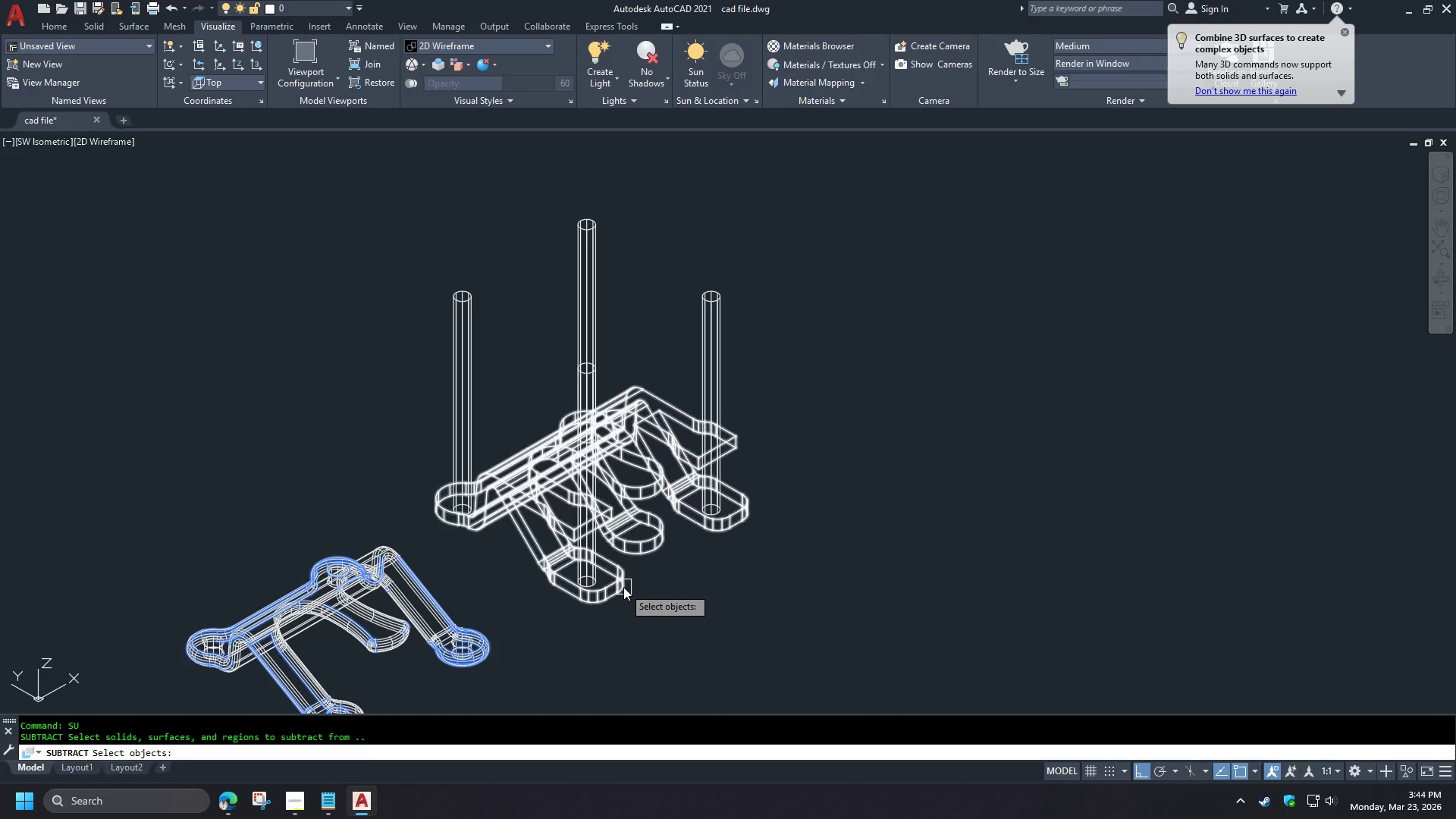 
left_click([620, 585])
 